 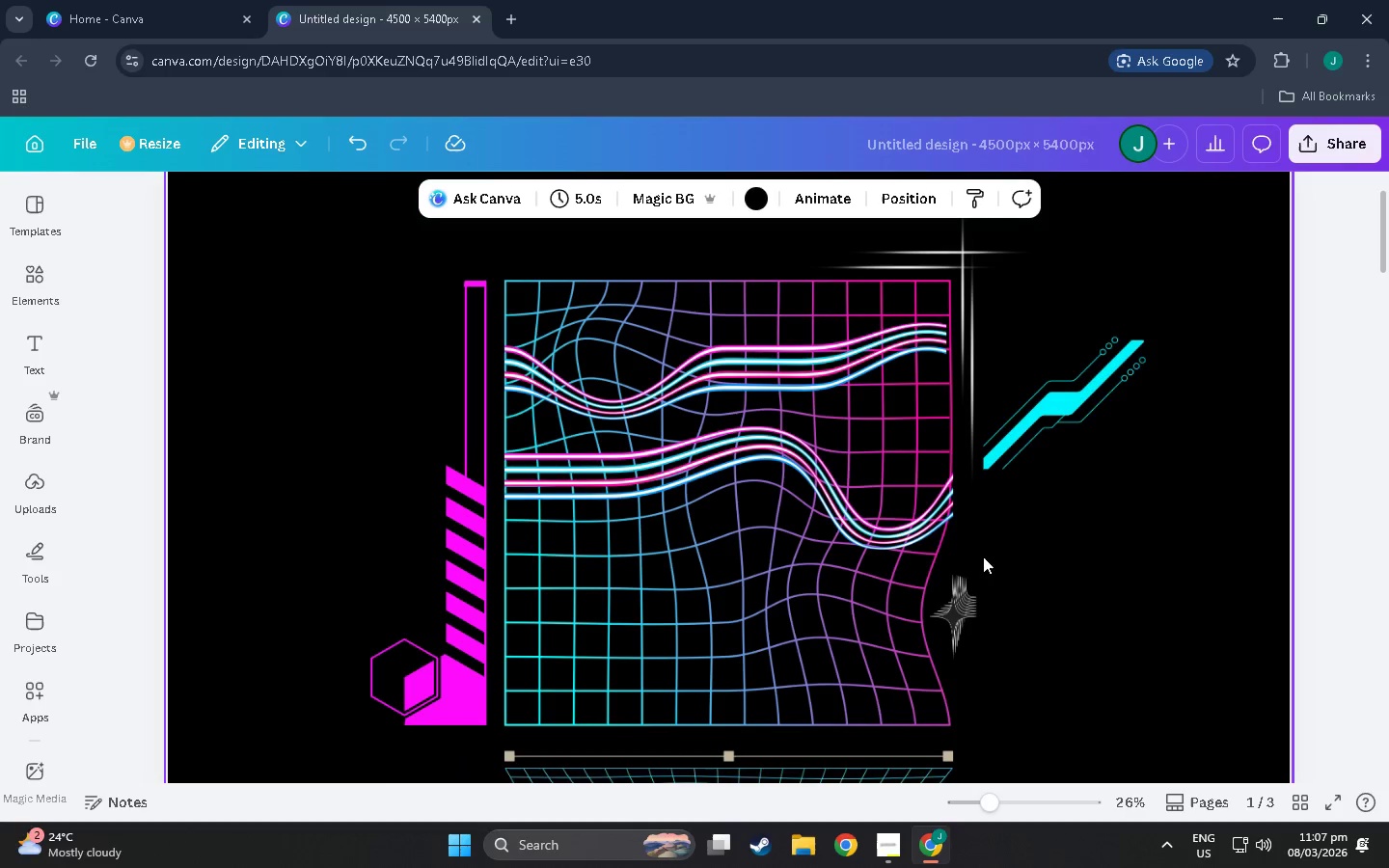 
left_click_drag(start_coordinate=[968, 599], to_coordinate=[964, 601])
 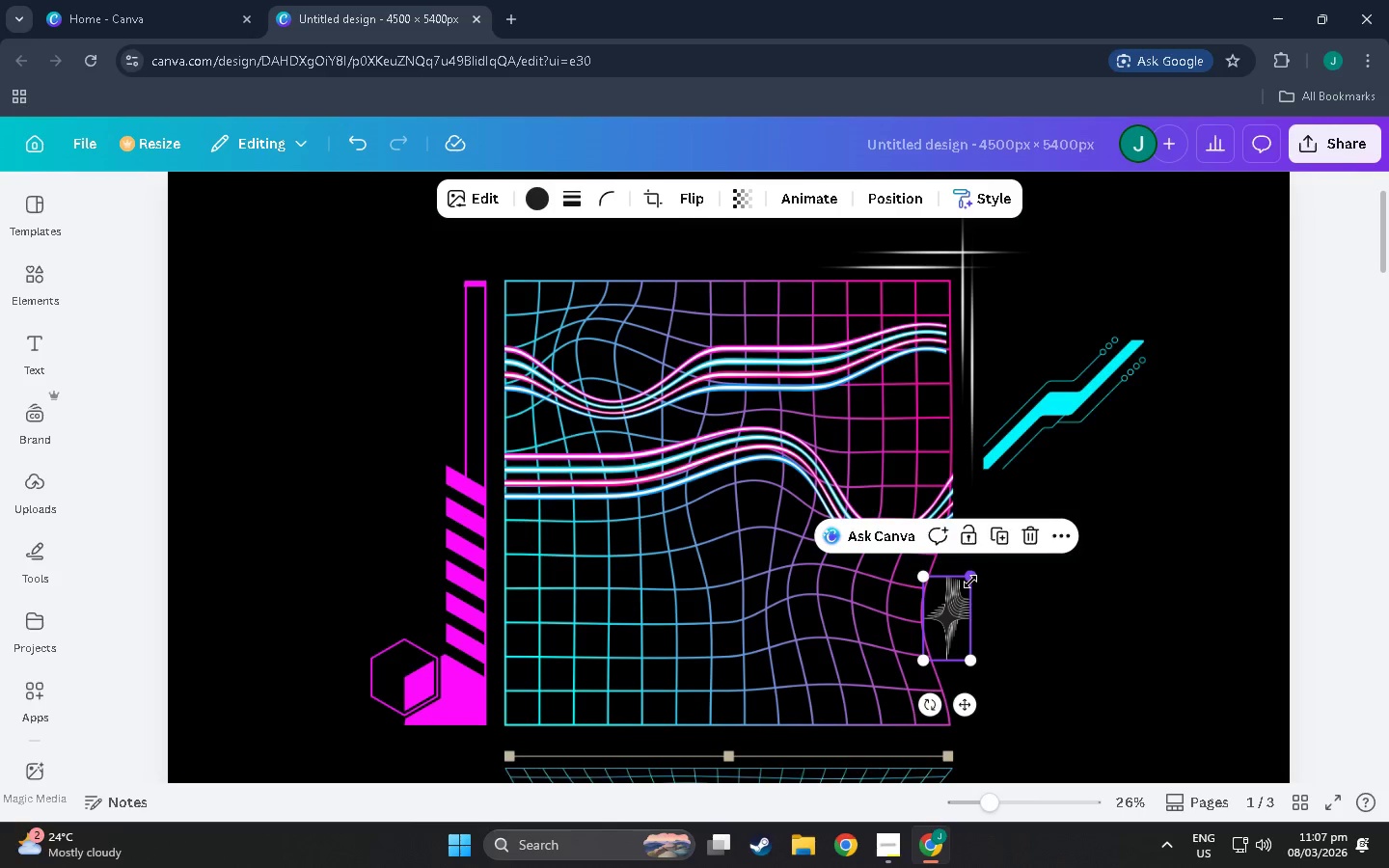 
left_click_drag(start_coordinate=[971, 582], to_coordinate=[962, 607])
 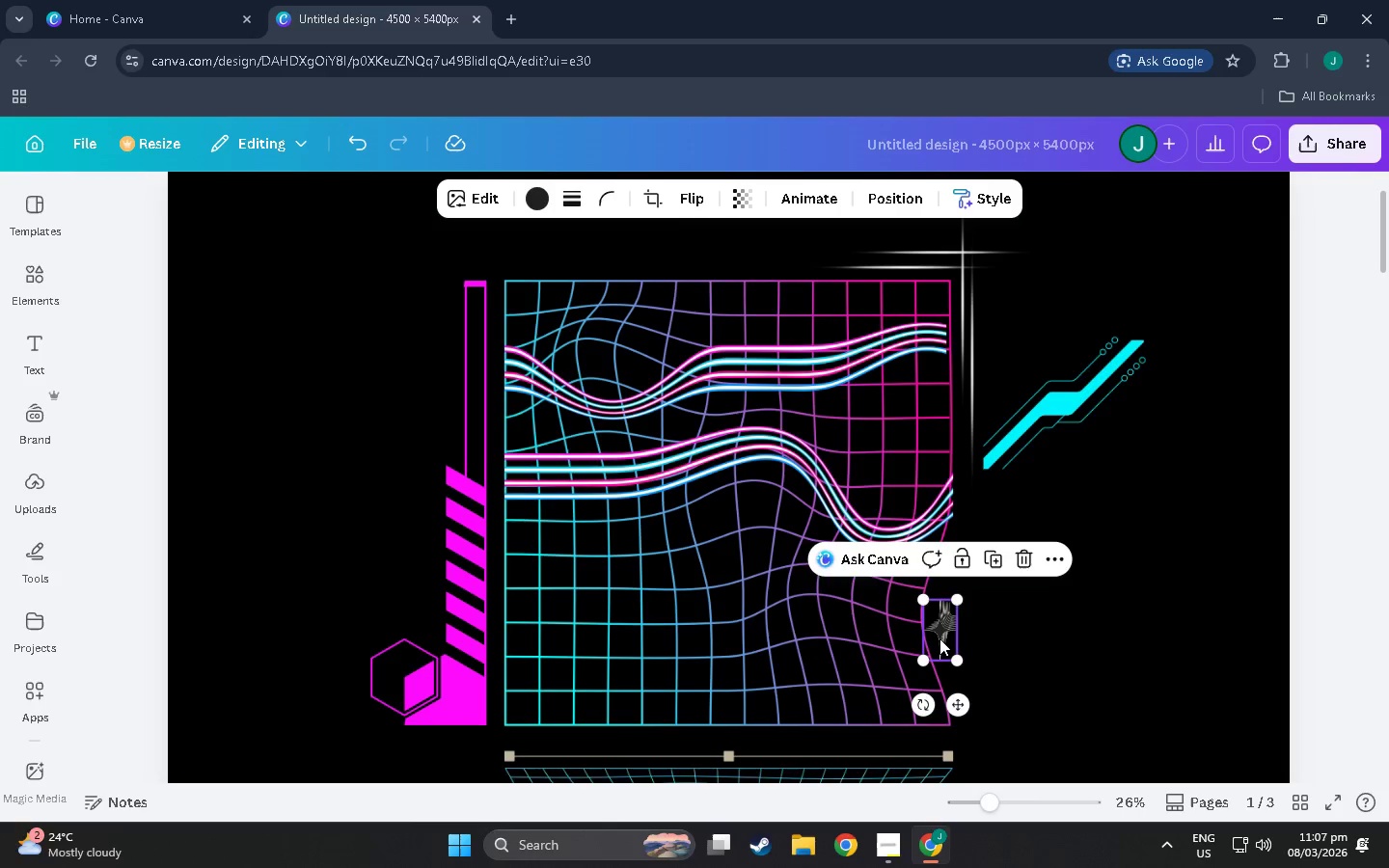 
left_click_drag(start_coordinate=[940, 638], to_coordinate=[943, 630])
 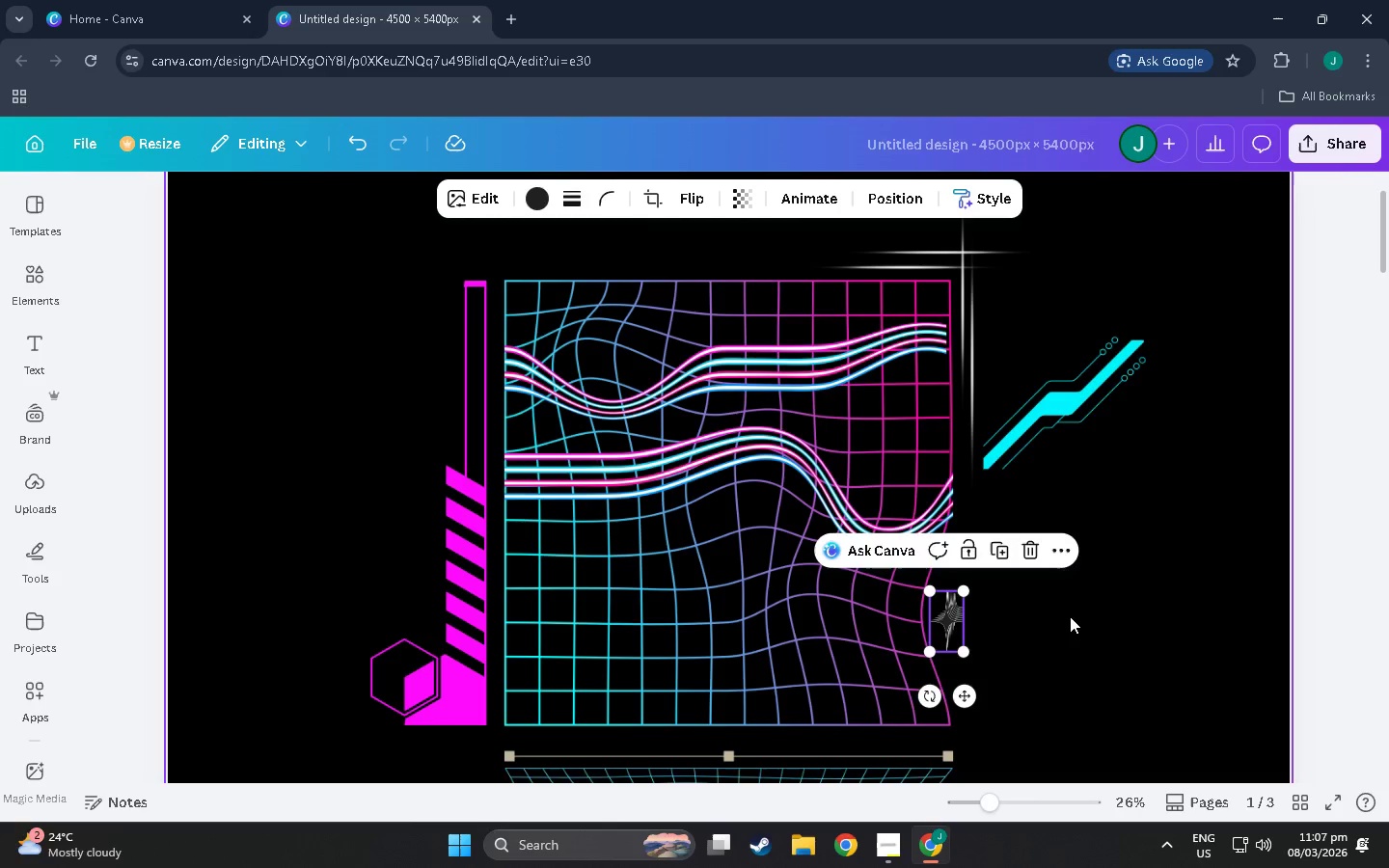 
left_click([1070, 616])
 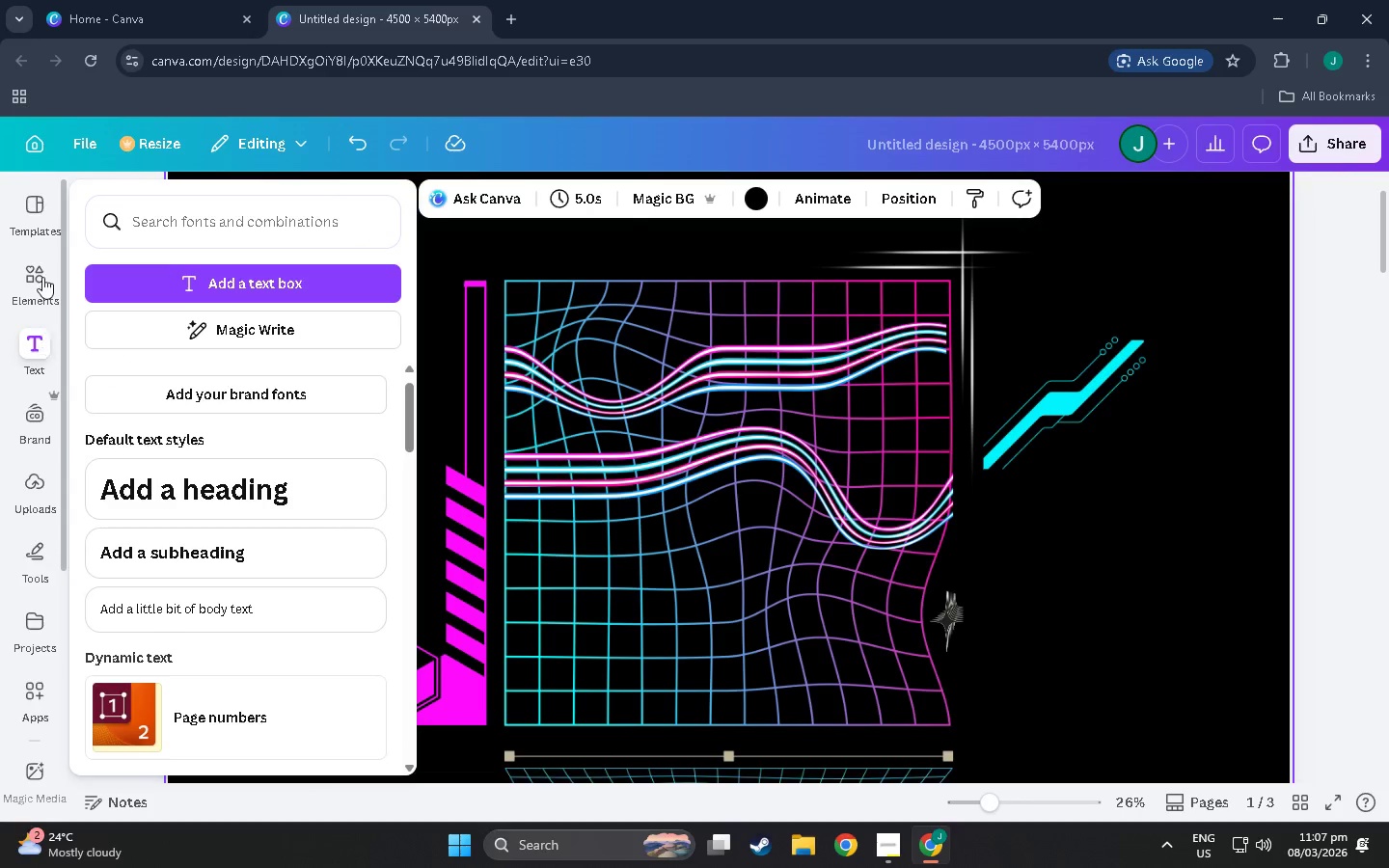 
scroll: coordinate [246, 569], scroll_direction: down, amount: 8.0
 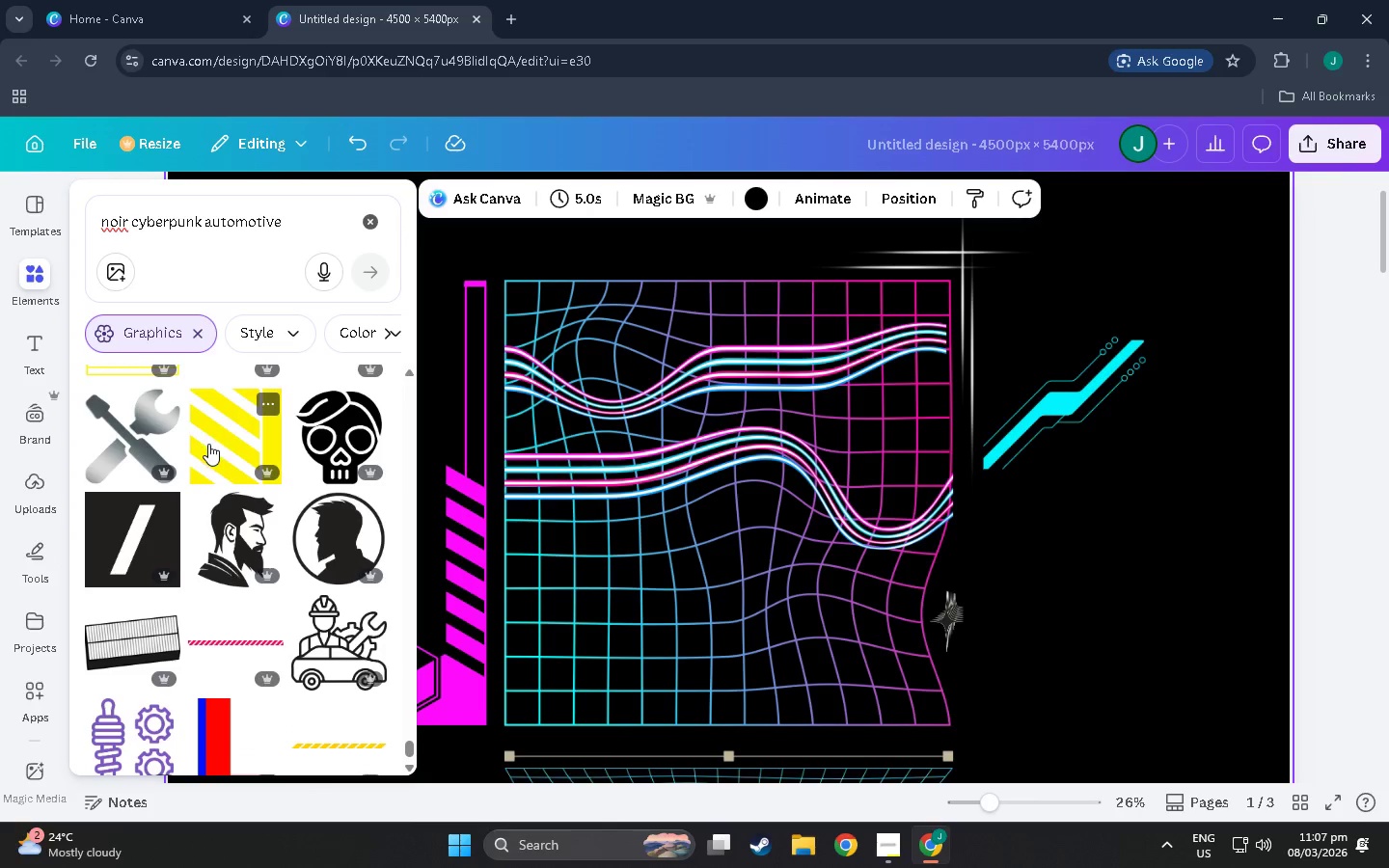 
scroll: coordinate [216, 462], scroll_direction: up, amount: 2.0
 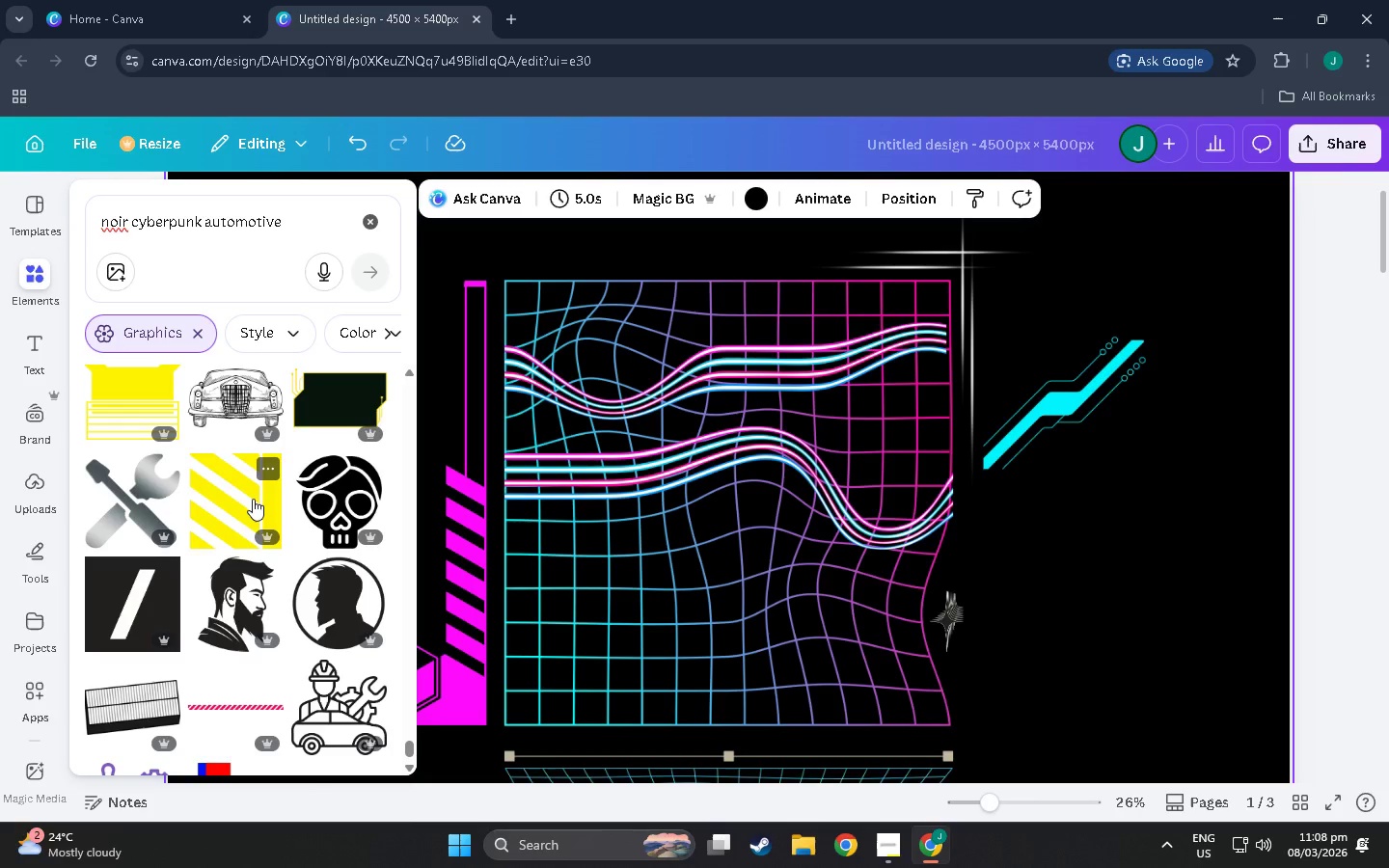 
scroll: coordinate [516, 475], scroll_direction: down, amount: 11.0
 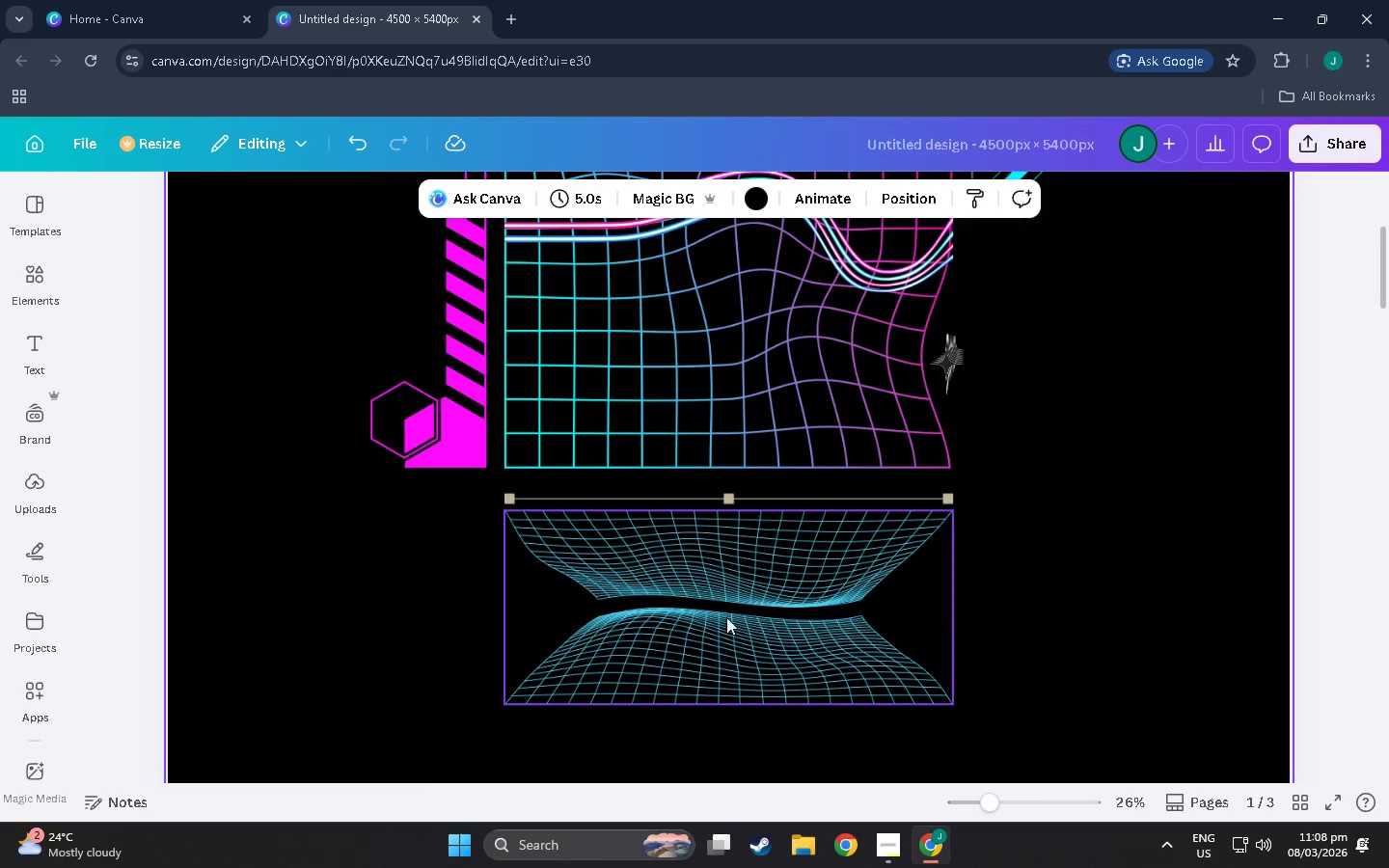 
left_click([734, 597])
 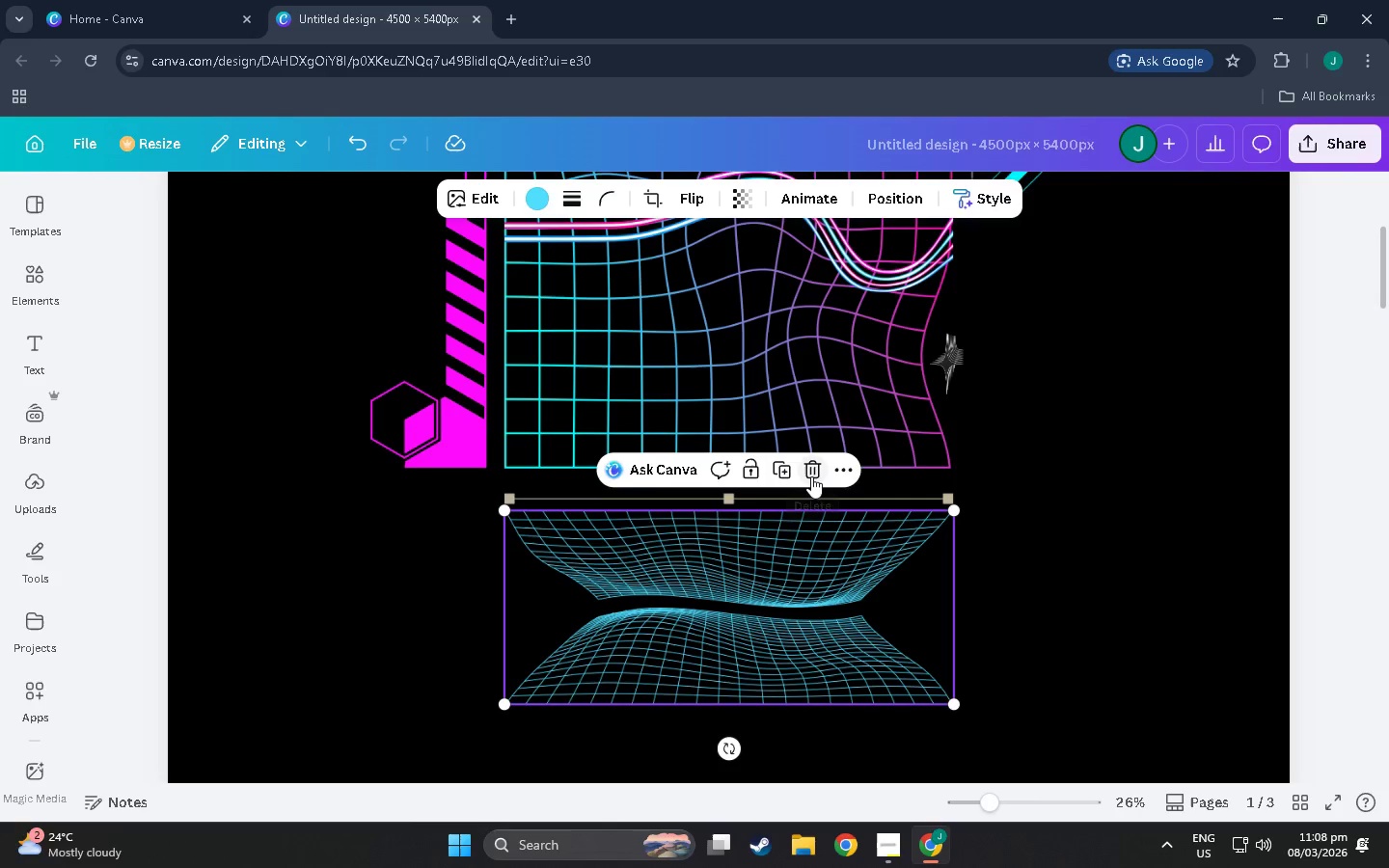 
left_click([811, 476])
 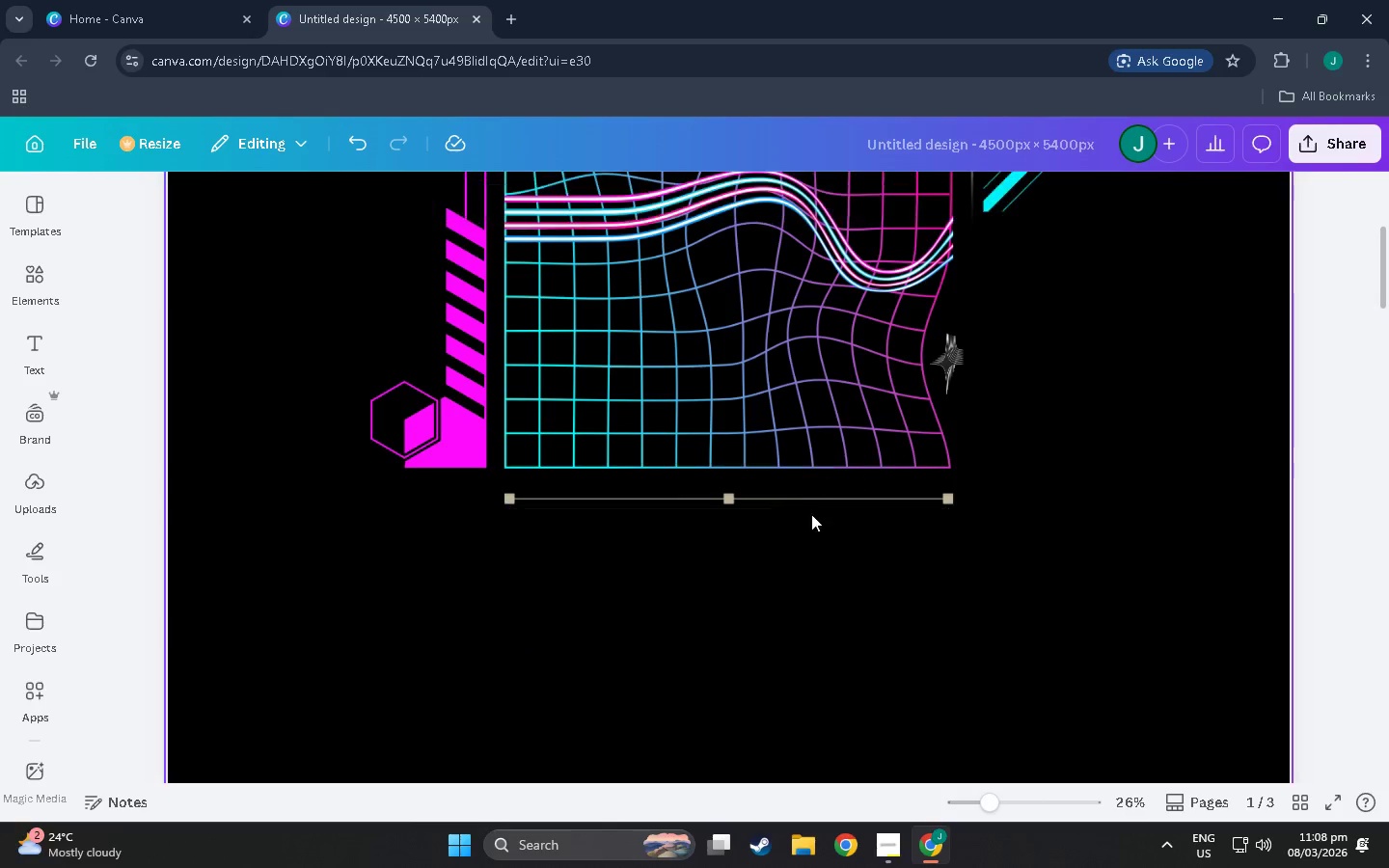 
scroll: coordinate [862, 730], scroll_direction: down, amount: 14.0
 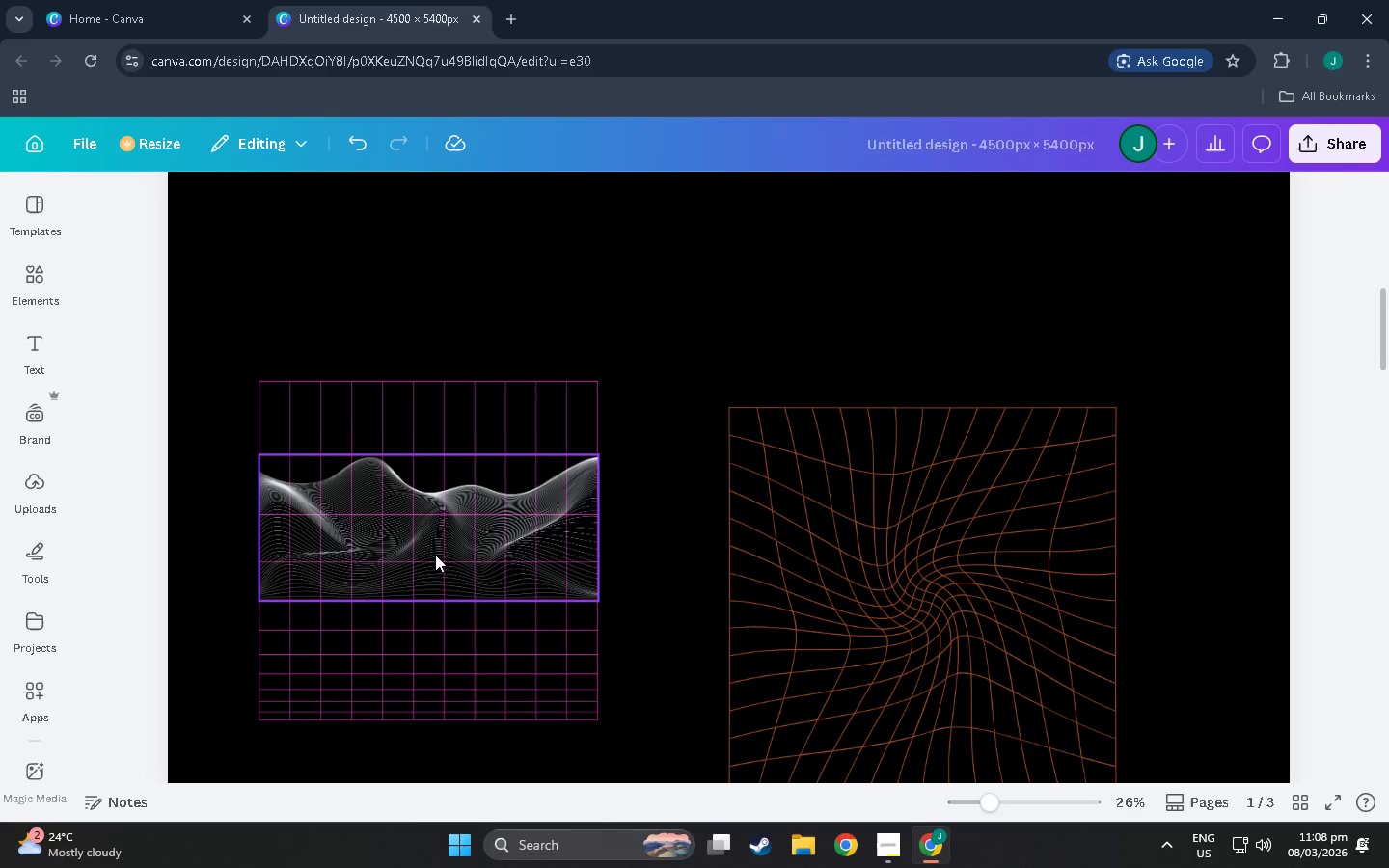 
left_click([437, 553])
 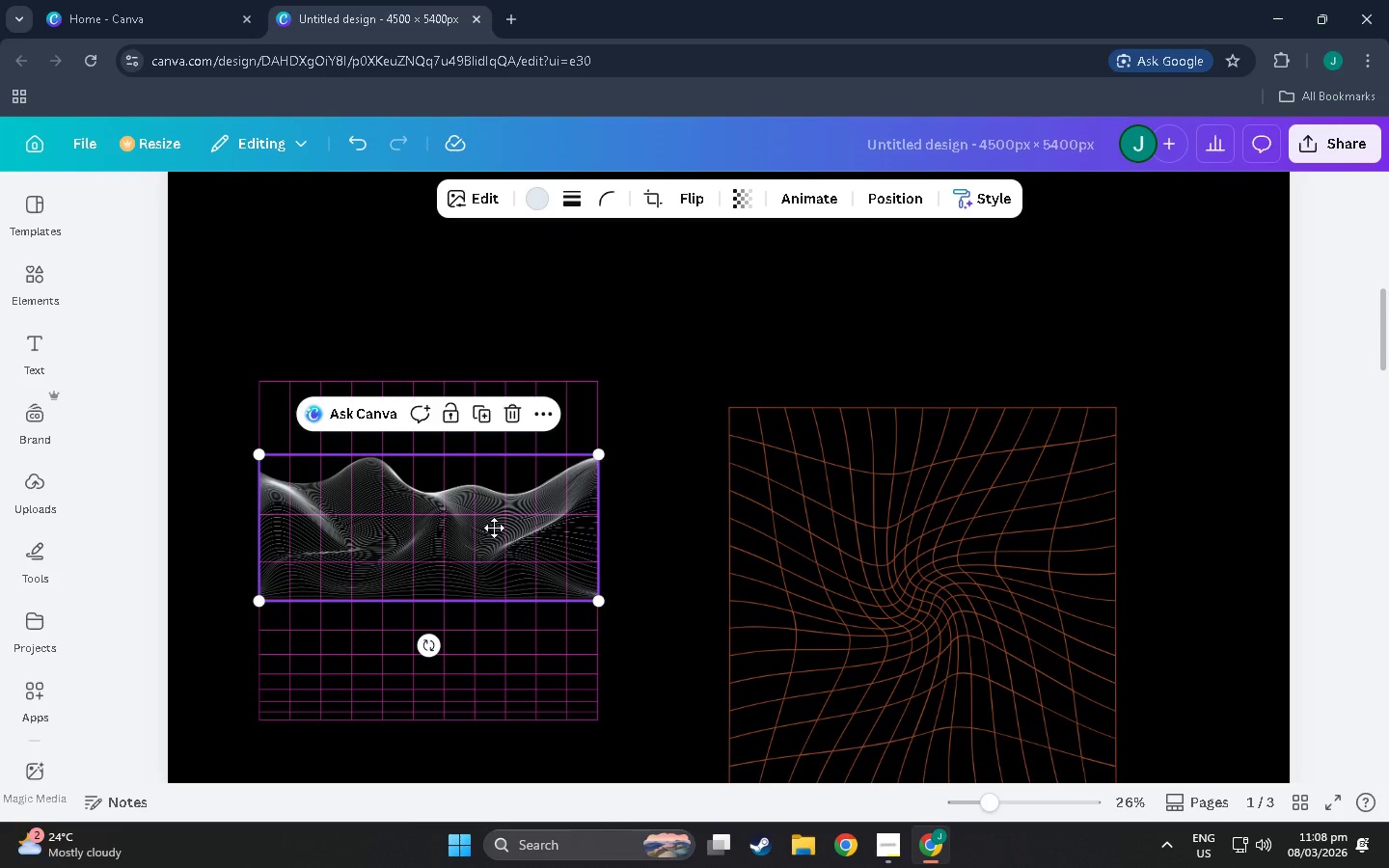 
left_click_drag(start_coordinate=[438, 553], to_coordinate=[892, 342])
 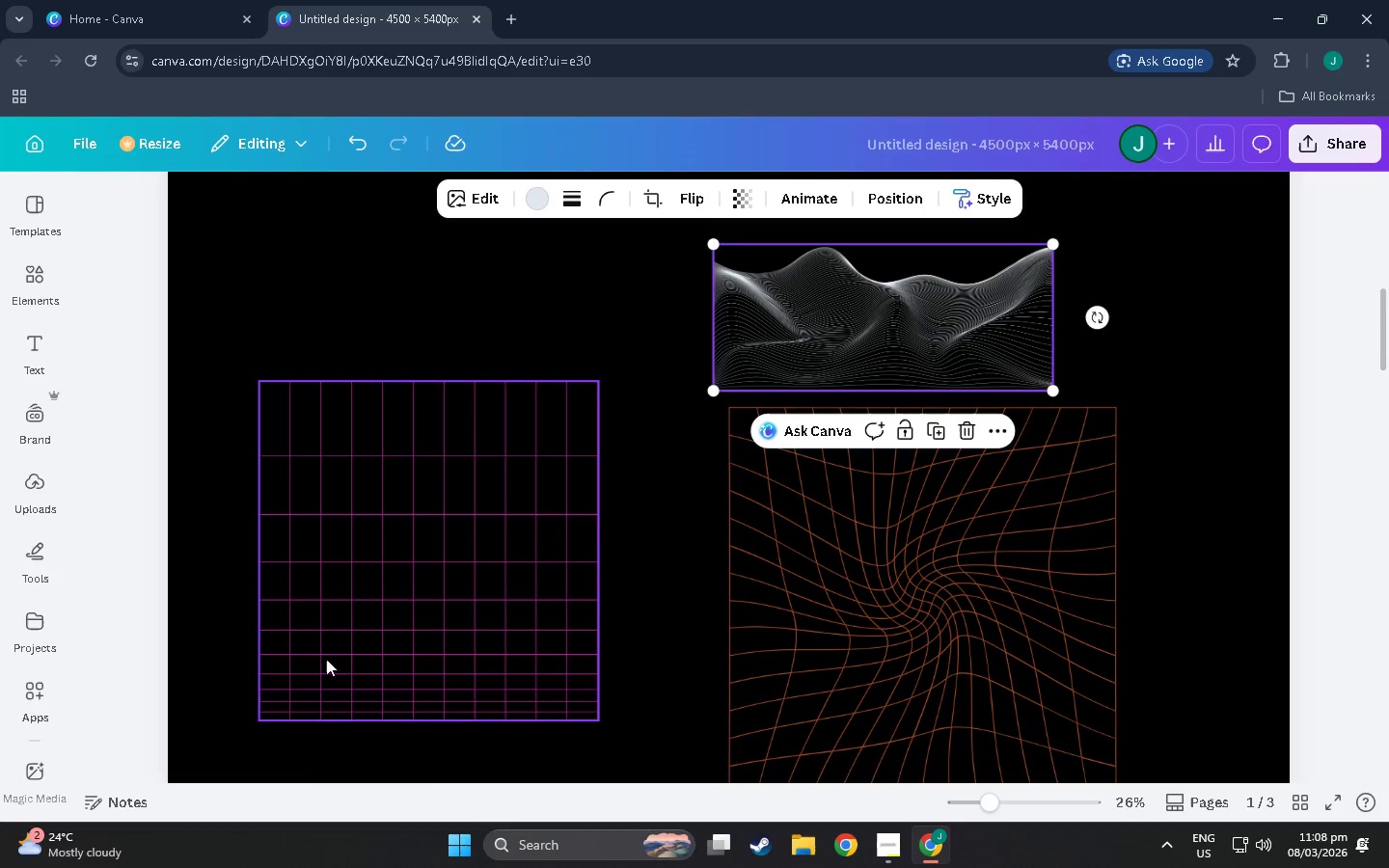 
left_click_drag(start_coordinate=[358, 651], to_coordinate=[347, 511])
 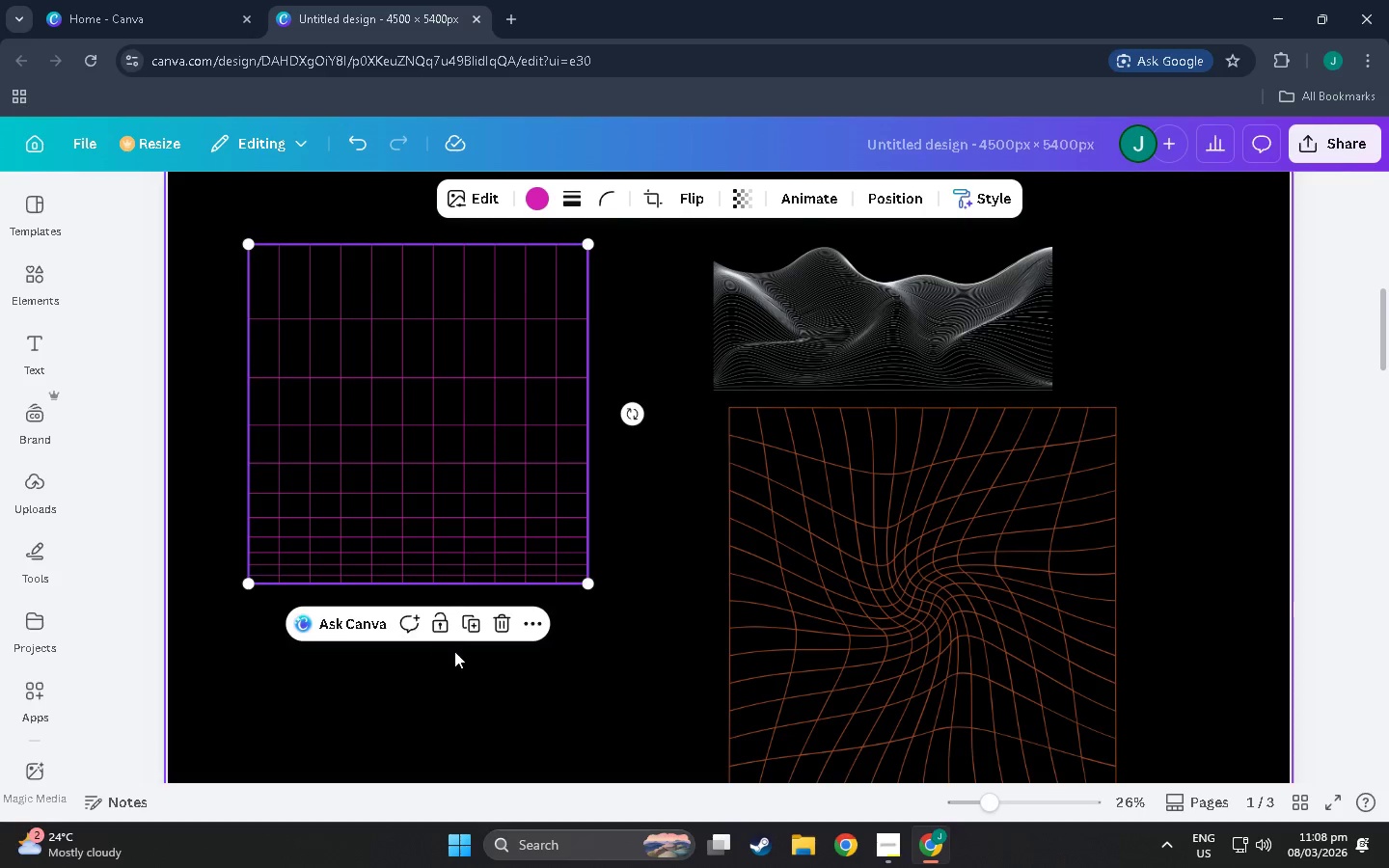 
scroll: coordinate [470, 676], scroll_direction: up, amount: 6.0
 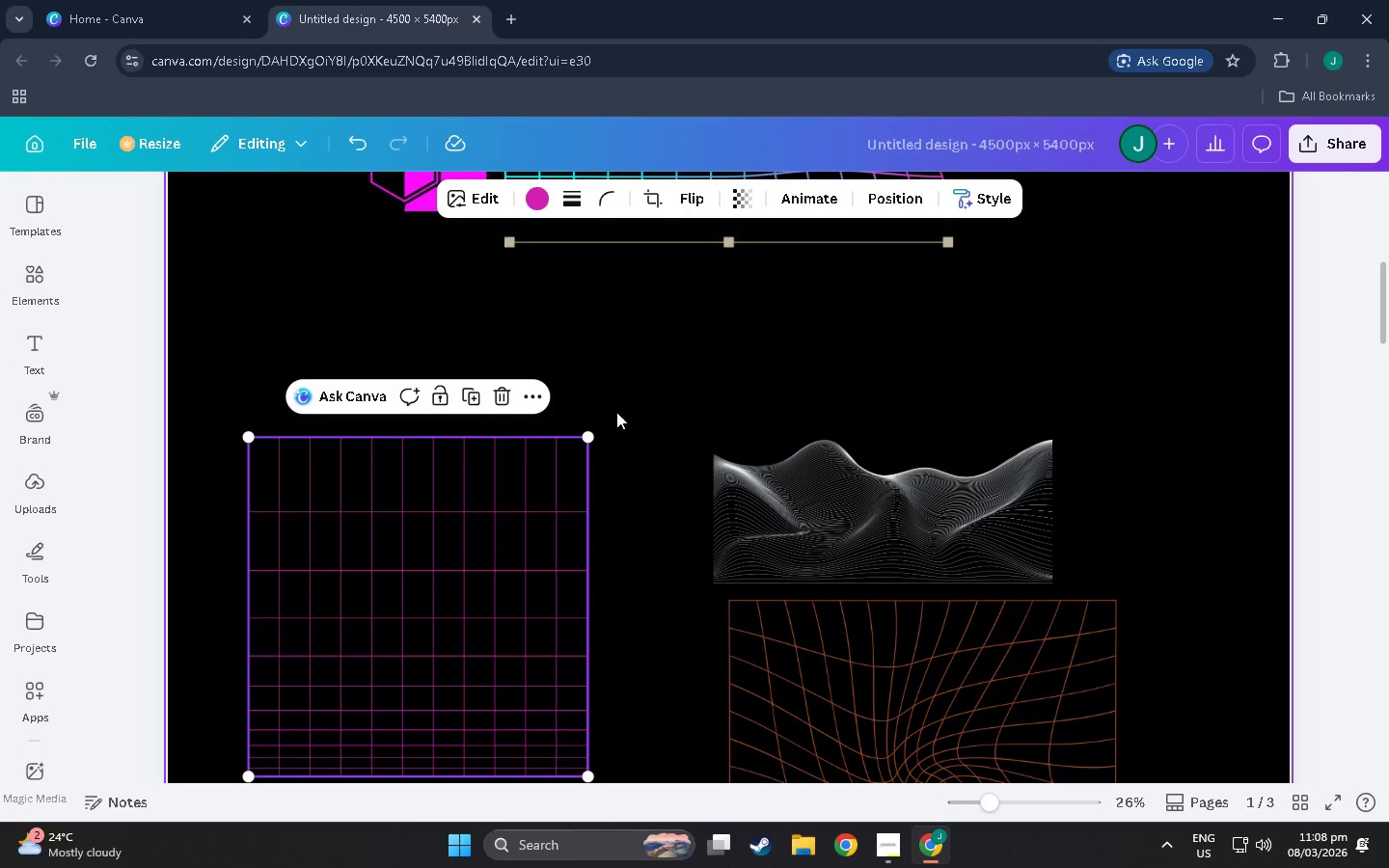 
left_click([631, 387])
 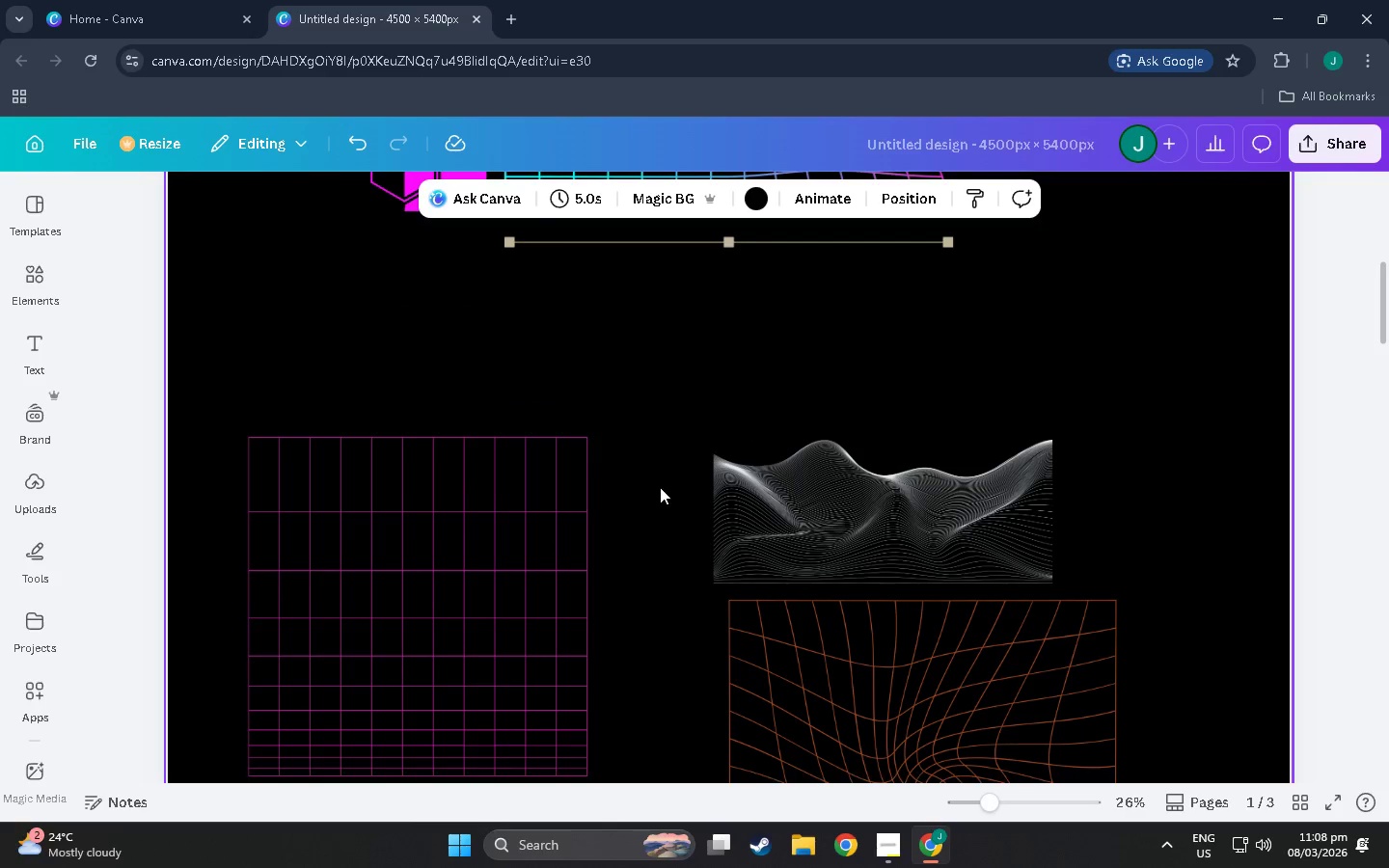 
scroll: coordinate [670, 537], scroll_direction: up, amount: 8.0
 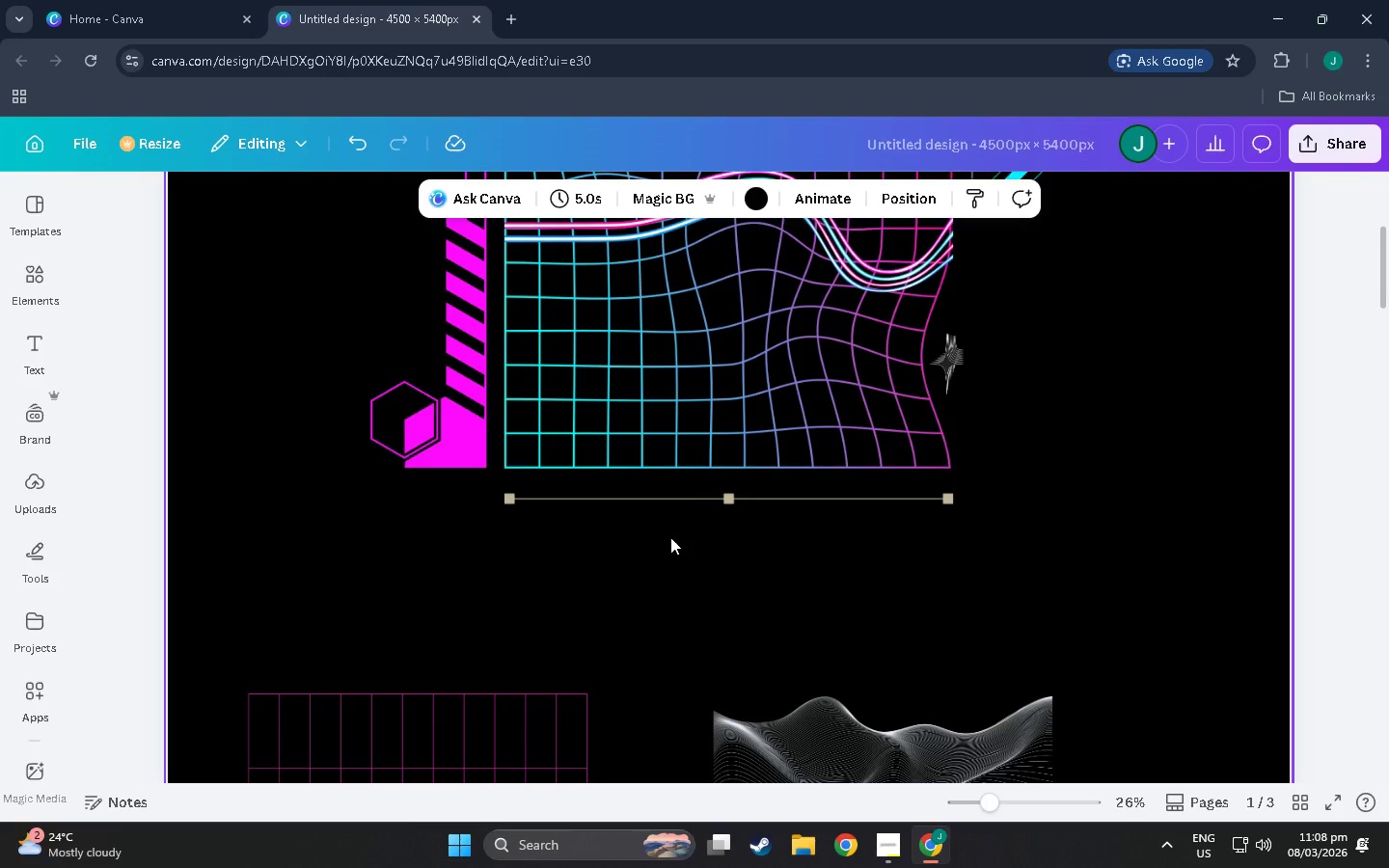 
scroll: coordinate [670, 537], scroll_direction: down, amount: 1.0
 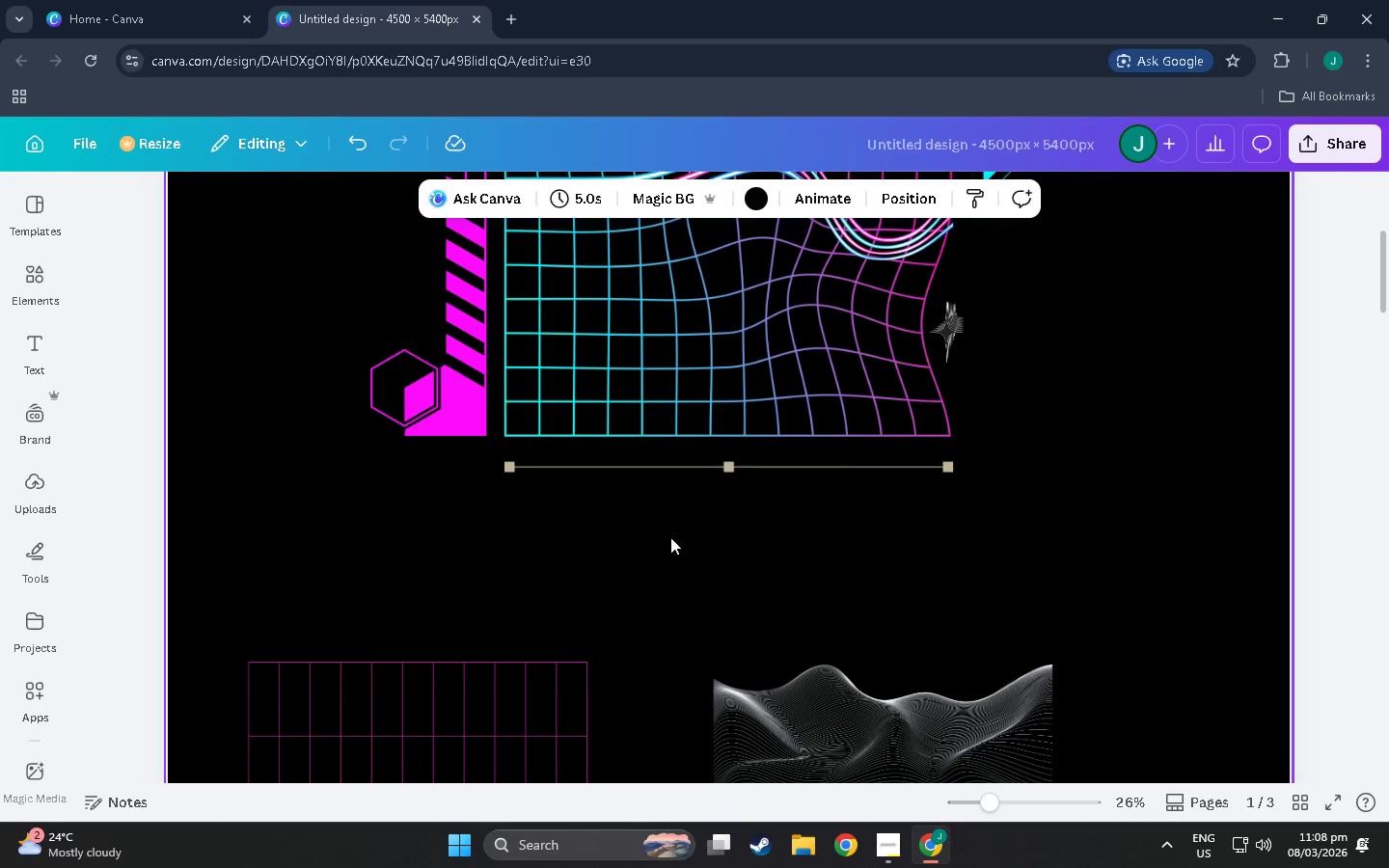 
scroll: coordinate [670, 537], scroll_direction: up, amount: 3.0
 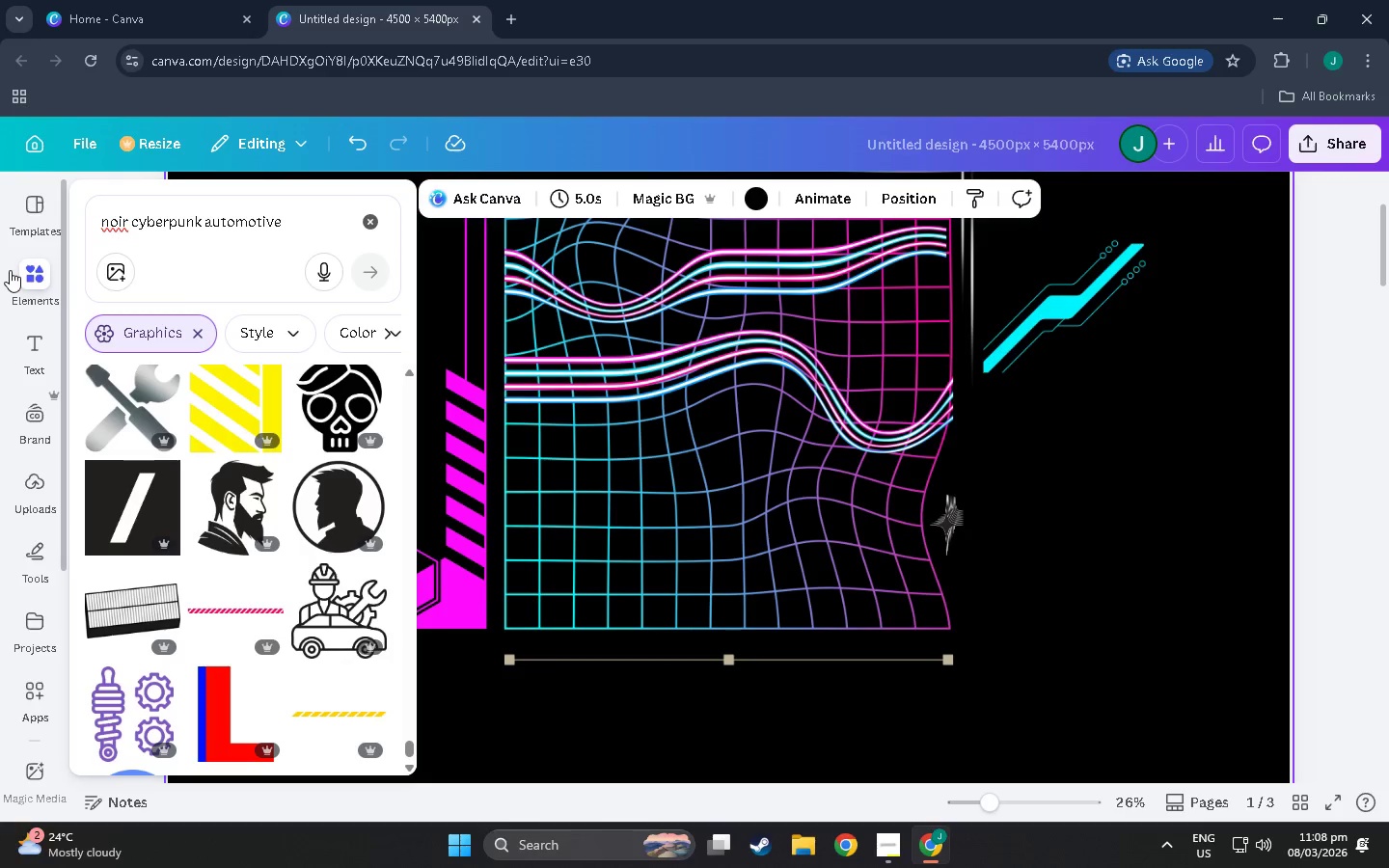 
scroll: coordinate [222, 544], scroll_direction: down, amount: 17.0
 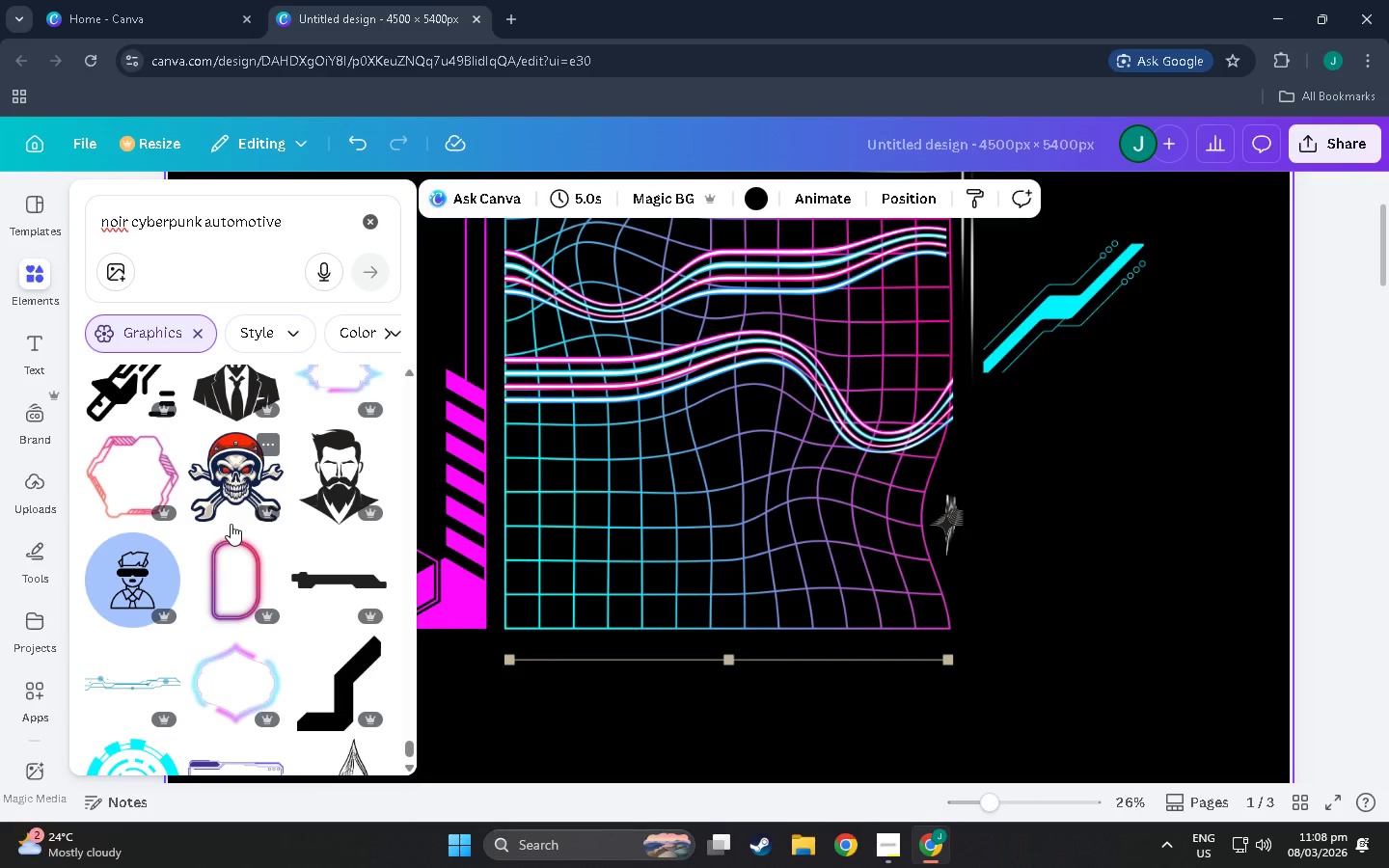 
wait(5.19)
 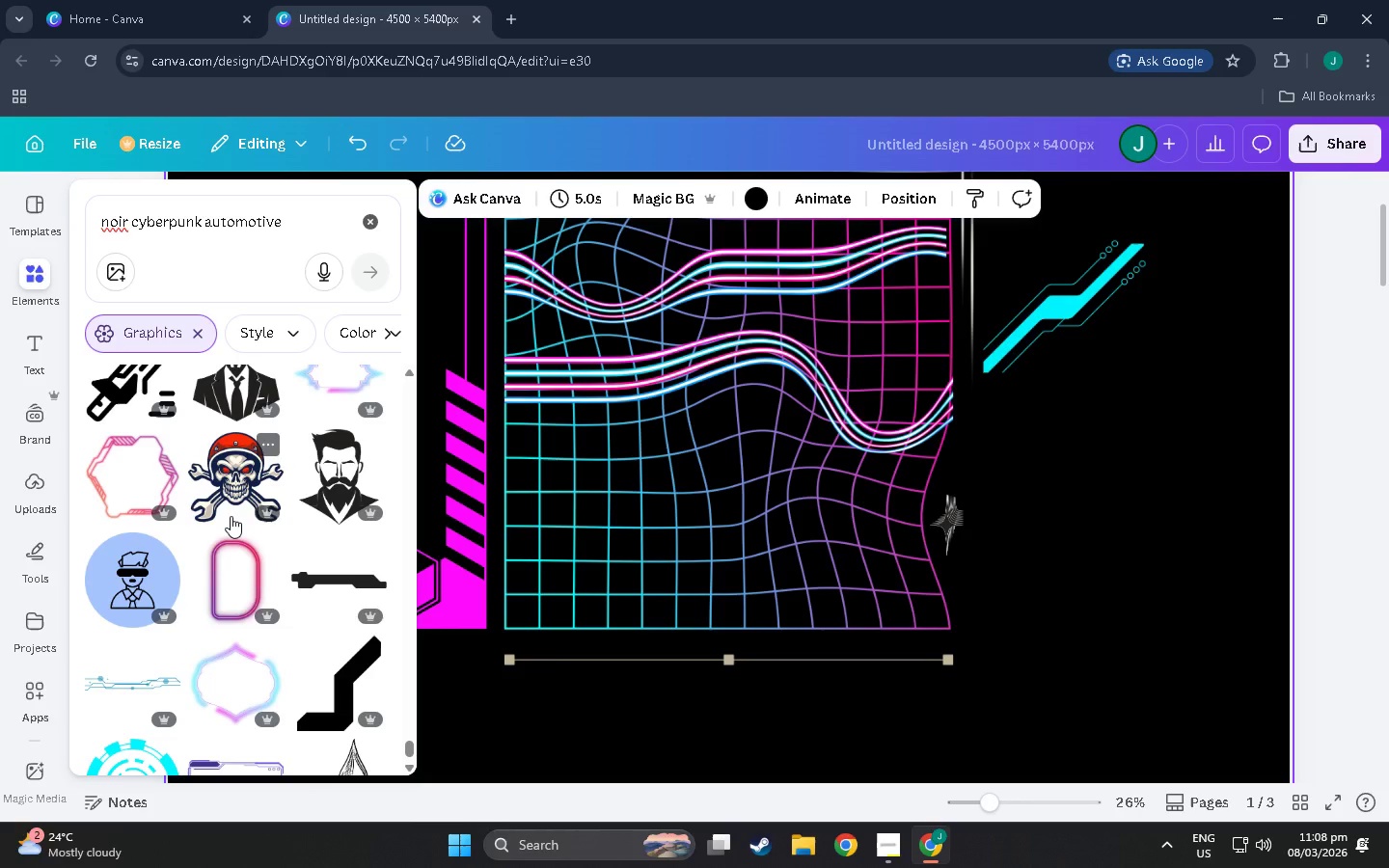 
scroll: coordinate [236, 493], scroll_direction: down, amount: 8.0
 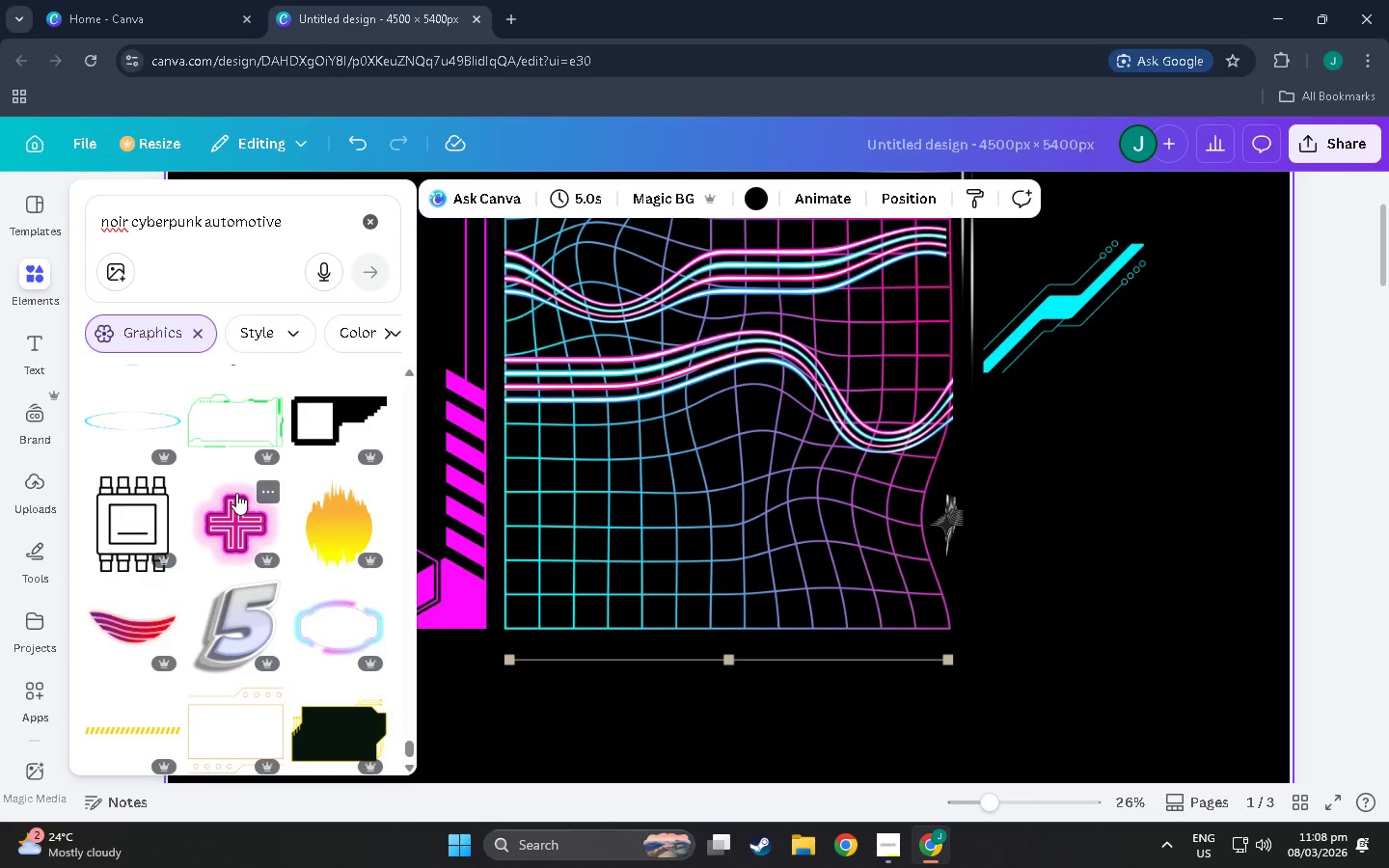 
scroll: coordinate [238, 485], scroll_direction: down, amount: 7.0
 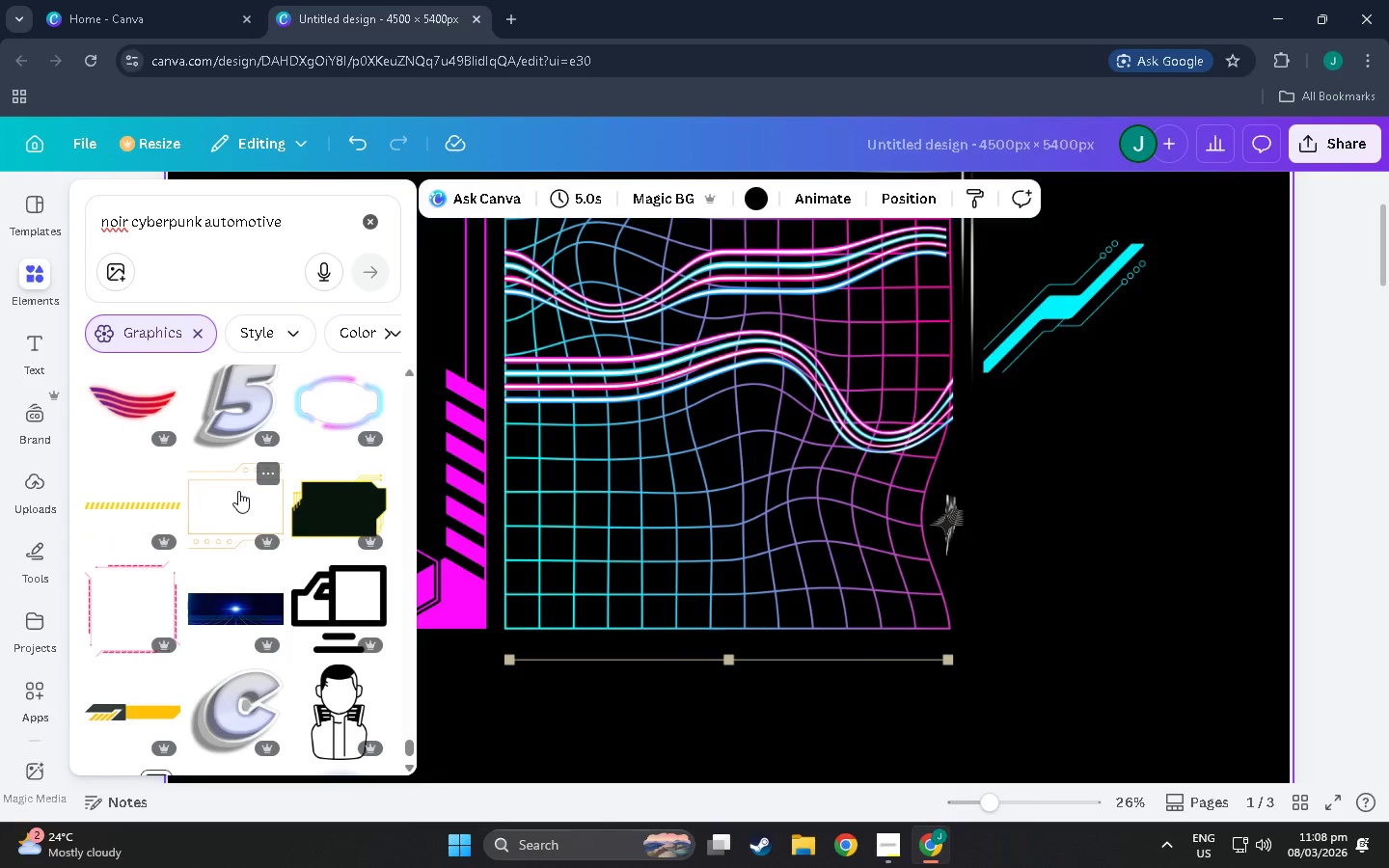 
scroll: coordinate [209, 646], scroll_direction: down, amount: 32.0
 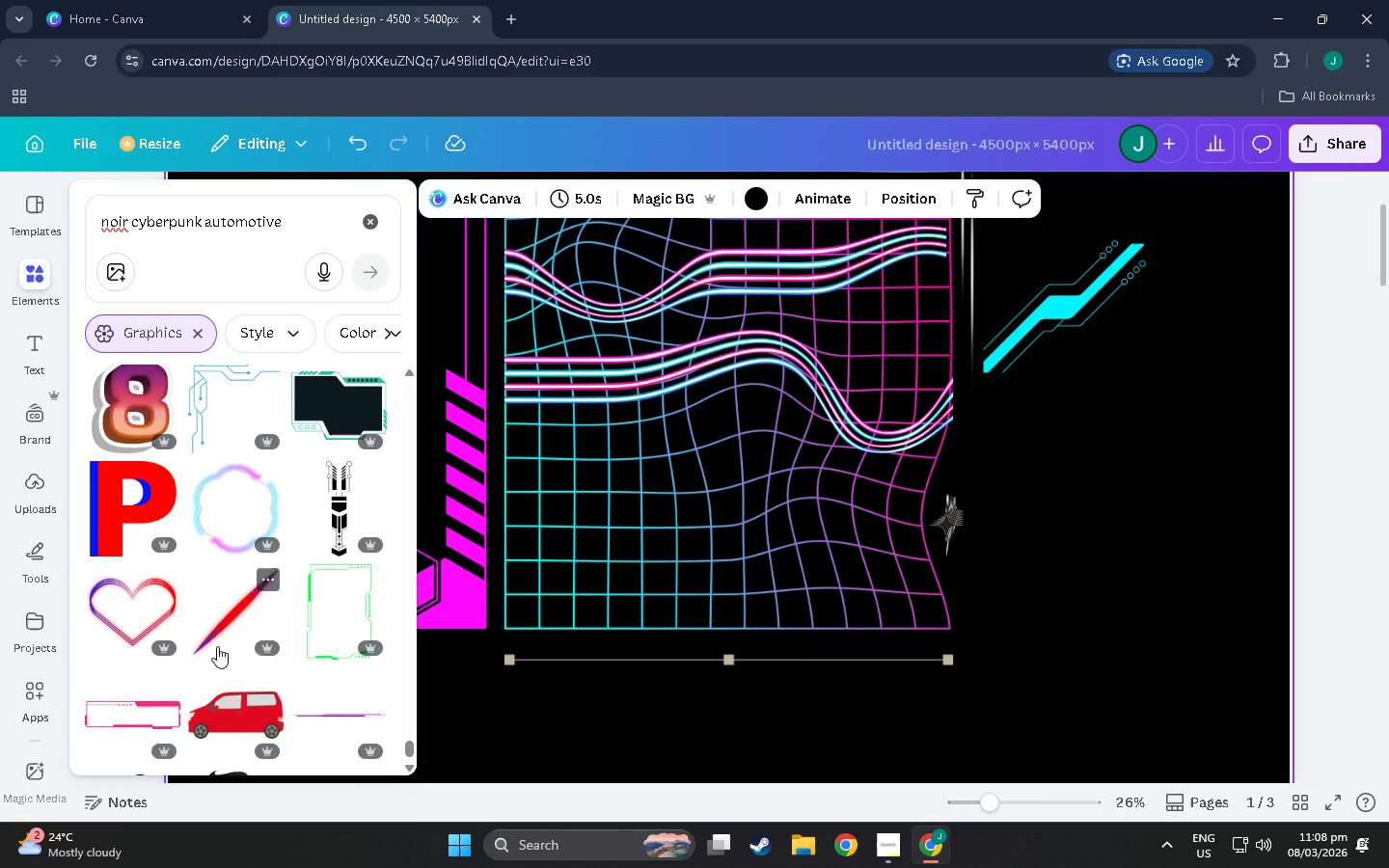 
scroll: coordinate [272, 620], scroll_direction: down, amount: 29.0
 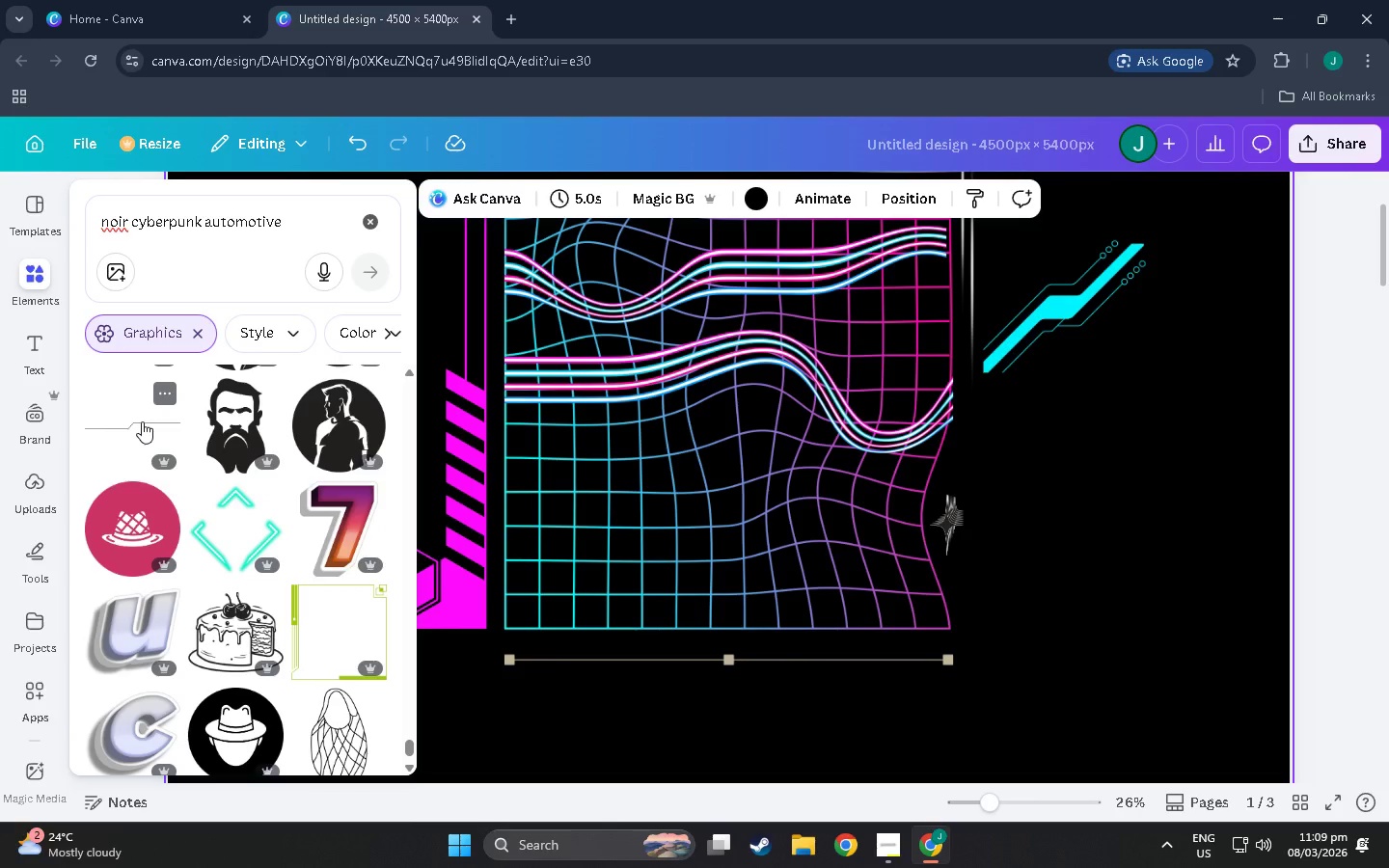 
left_click([142, 421])
 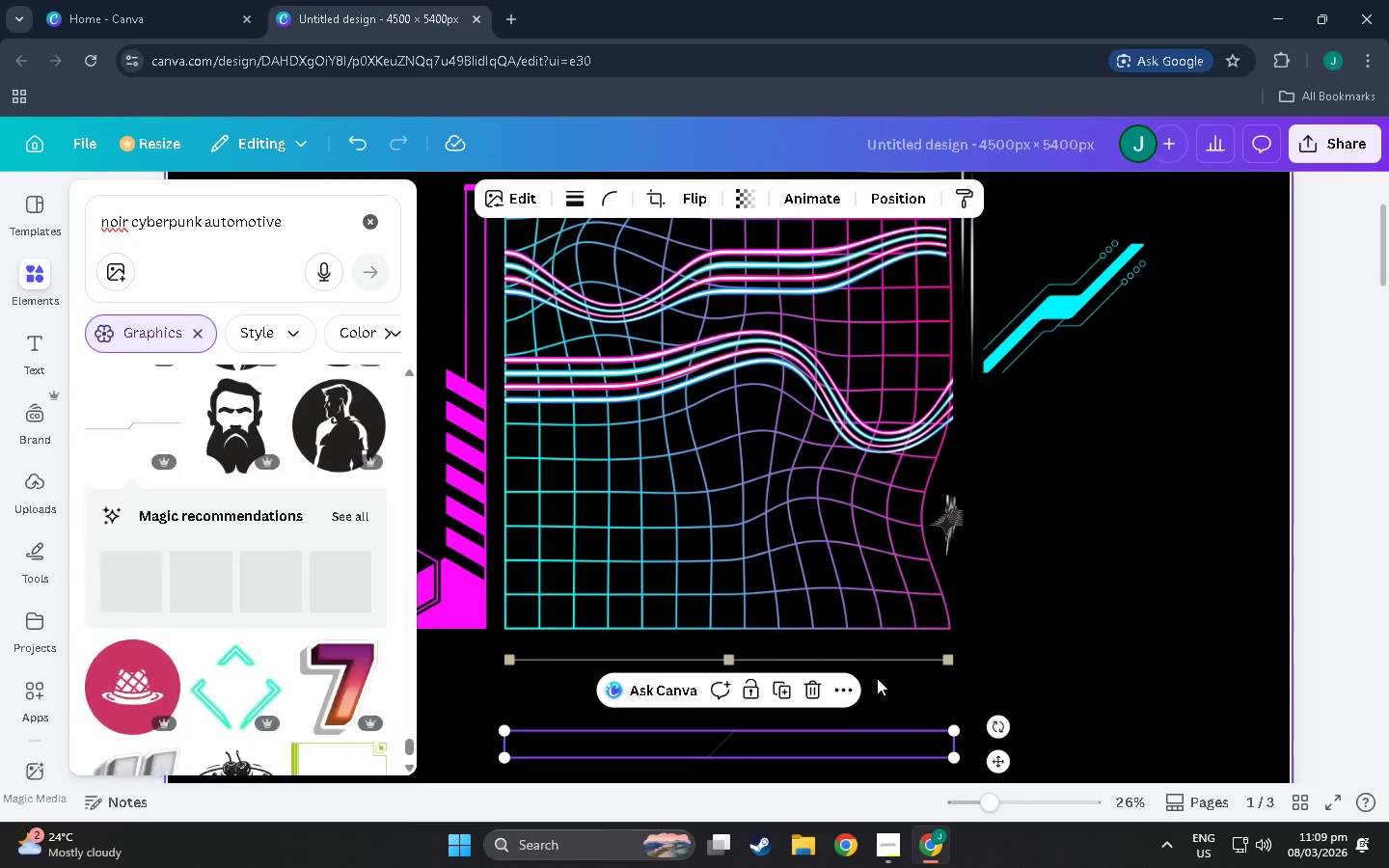 
scroll: coordinate [258, 552], scroll_direction: down, amount: 8.0
 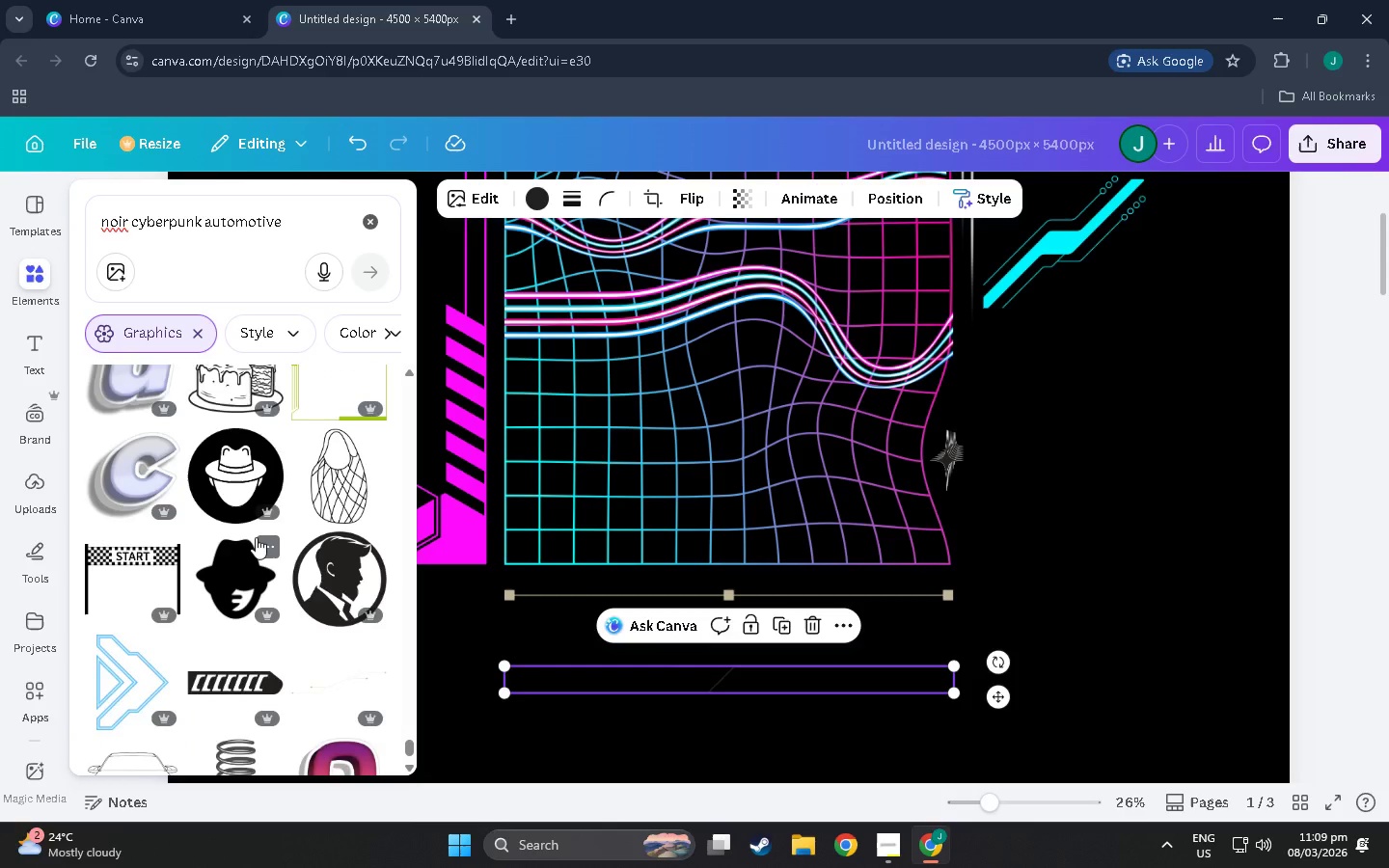 
scroll: coordinate [175, 478], scroll_direction: down, amount: 15.0
 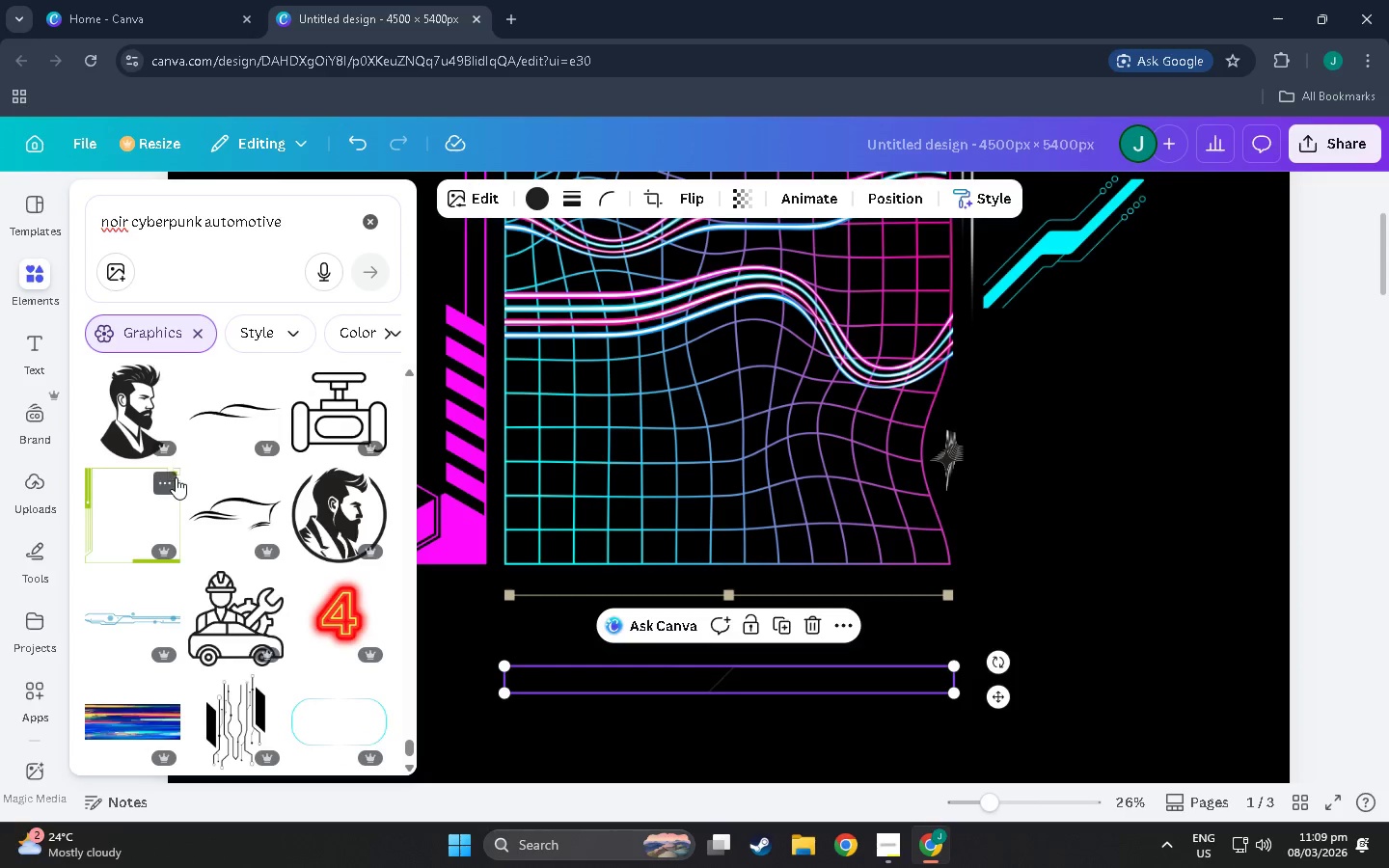 
scroll: coordinate [236, 510], scroll_direction: down, amount: 39.0
 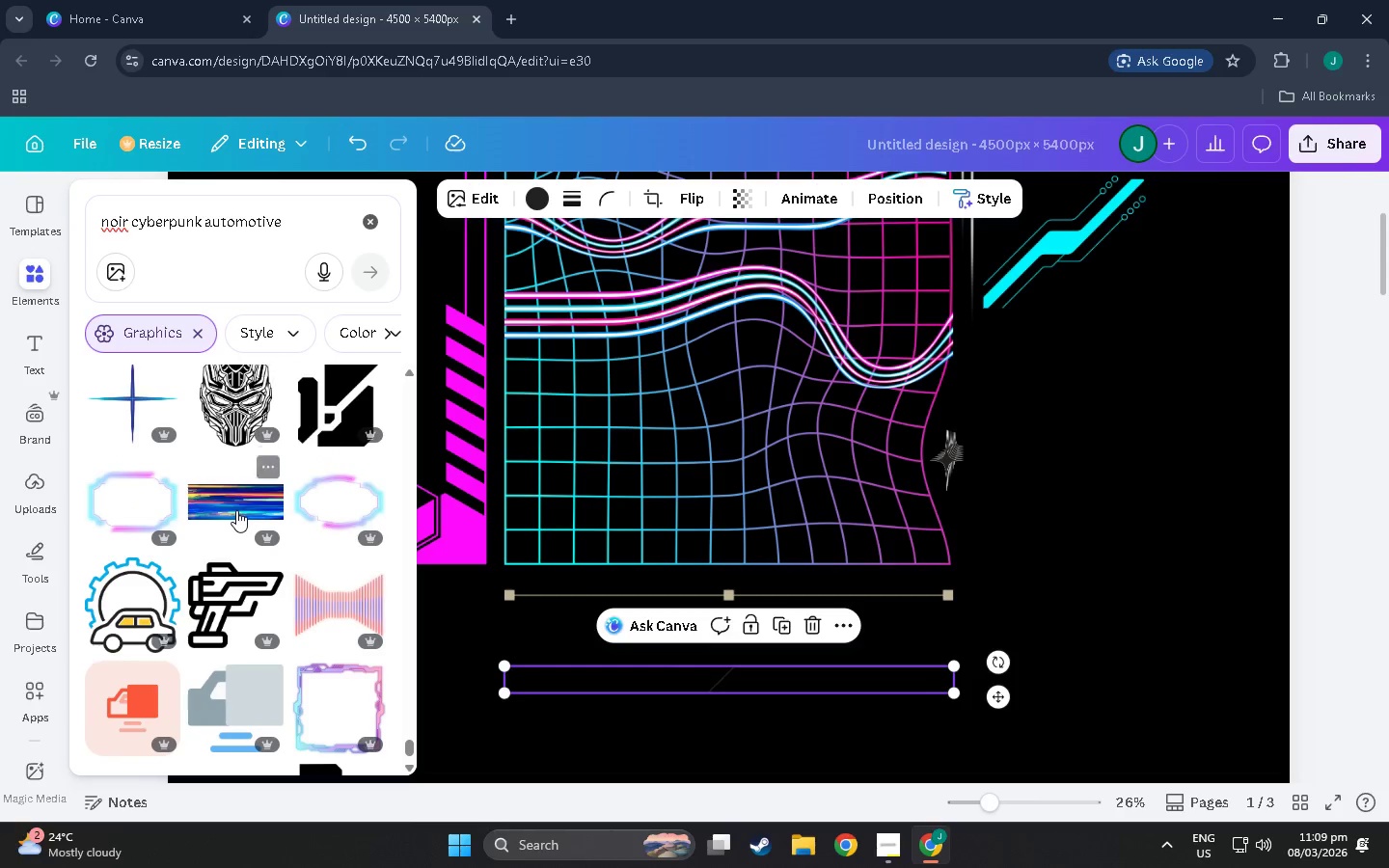 
scroll: coordinate [251, 496], scroll_direction: down, amount: 35.0
 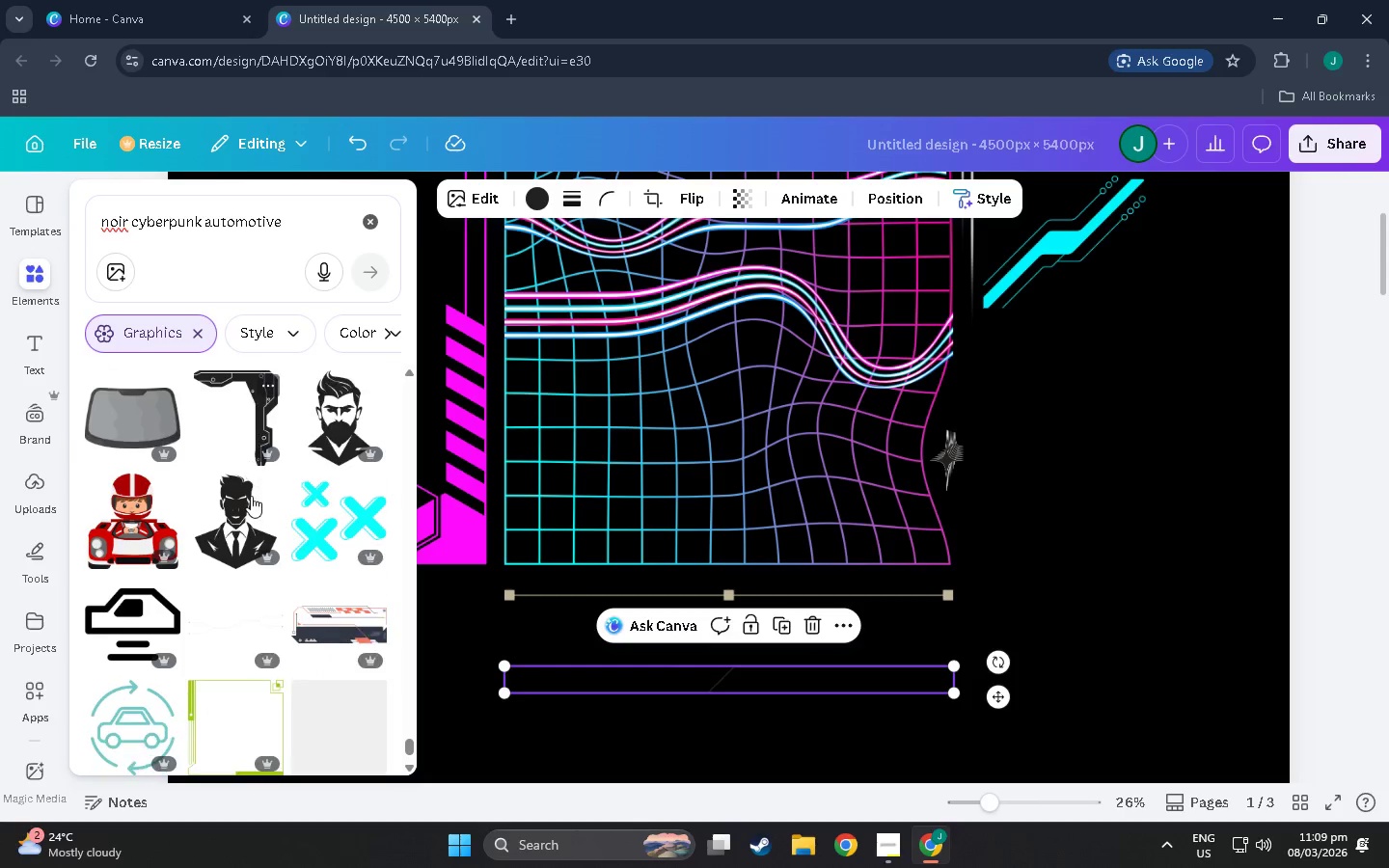 
scroll: coordinate [1135, 577], scroll_direction: up, amount: 6.0
 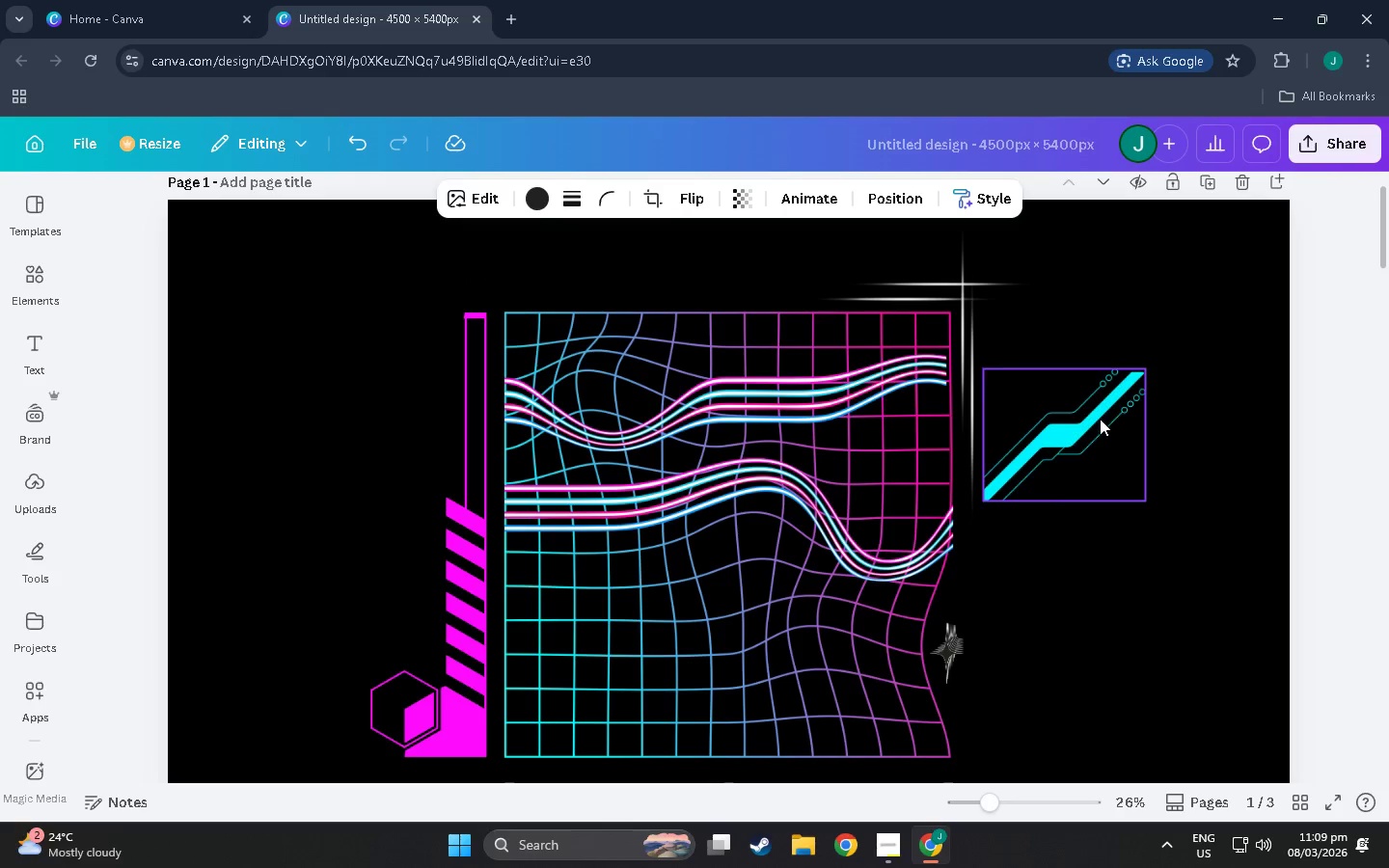 
left_click([1100, 419])
 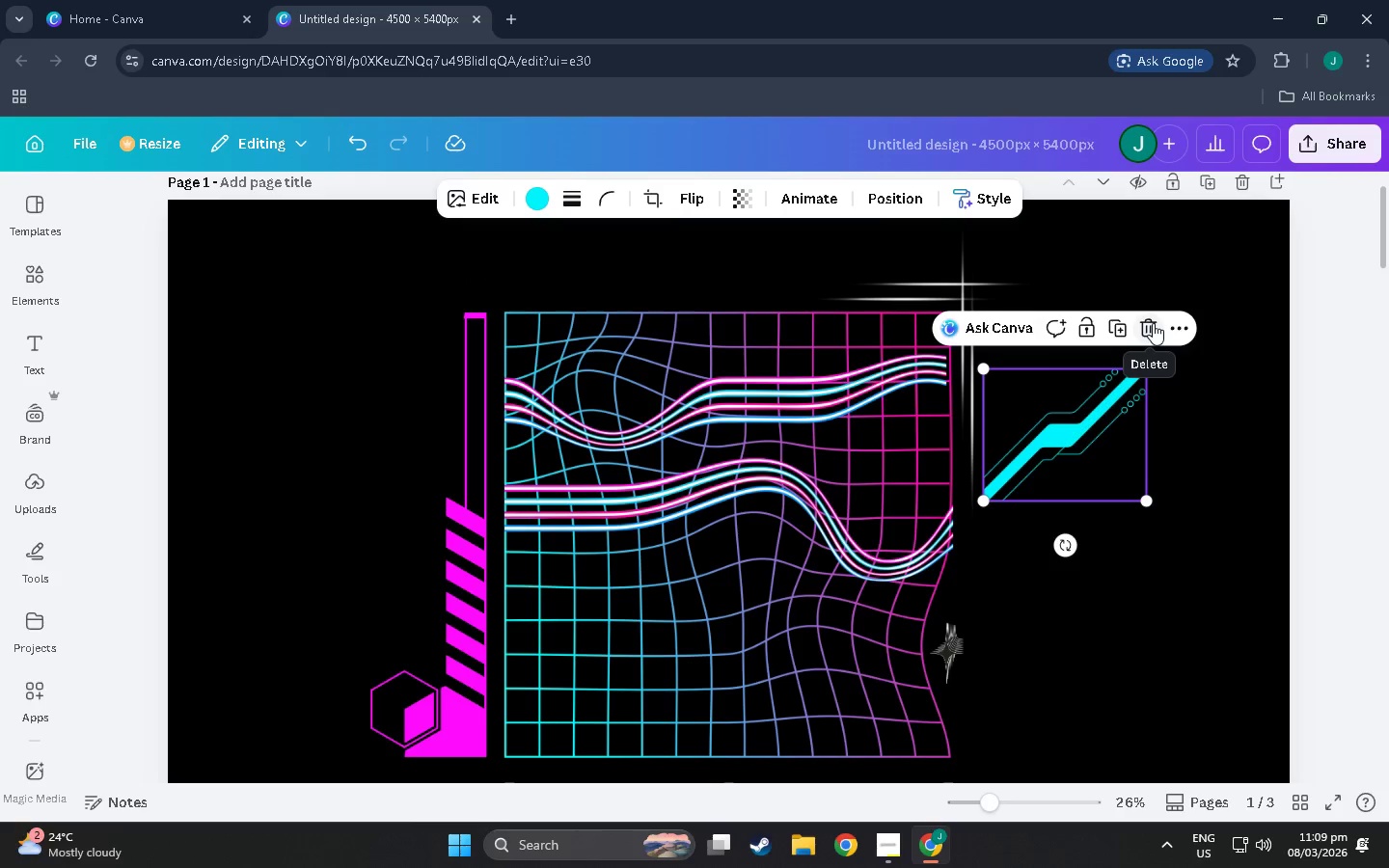 
left_click([1153, 323])
 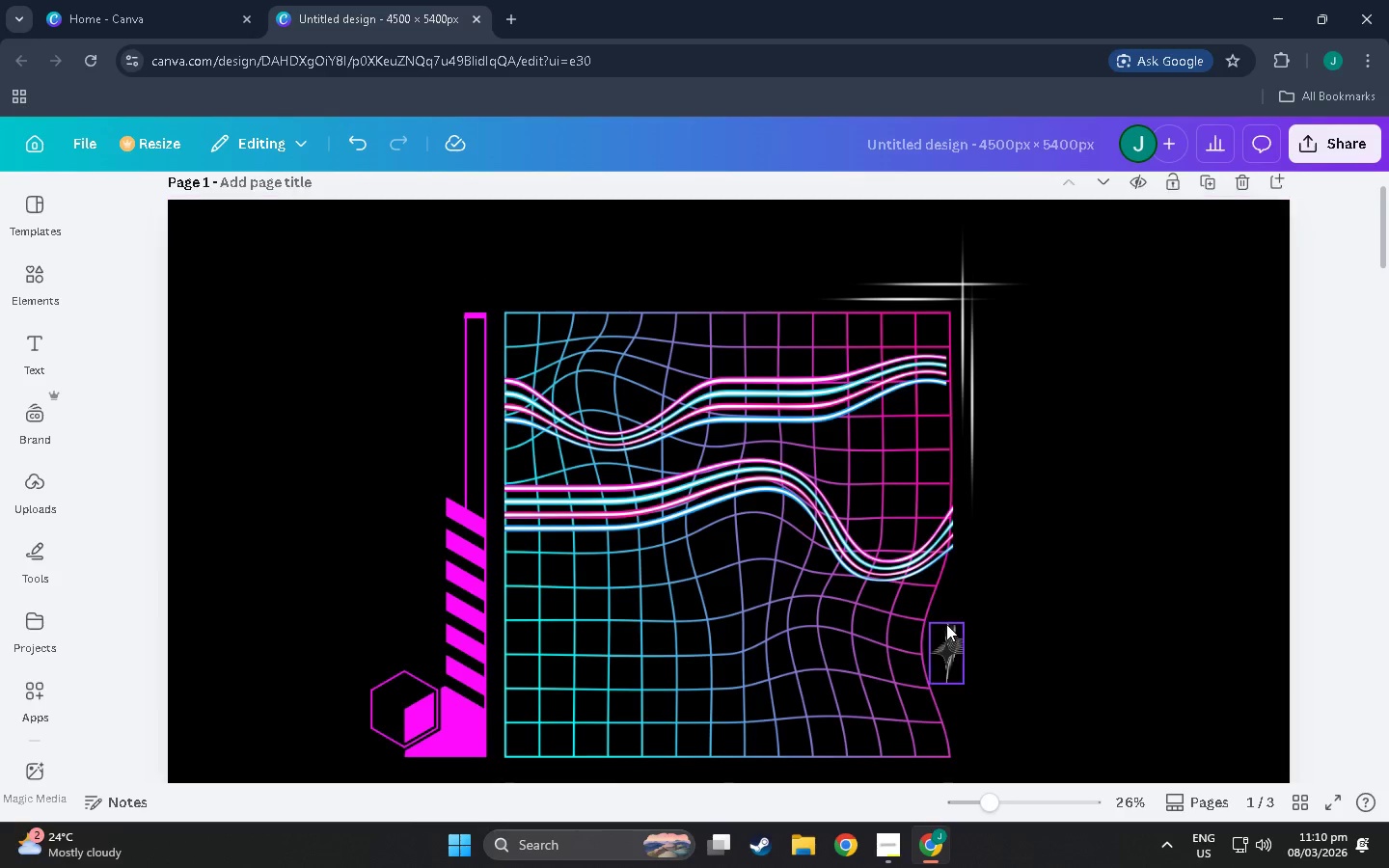 
scroll: coordinate [946, 624], scroll_direction: down, amount: 3.0
 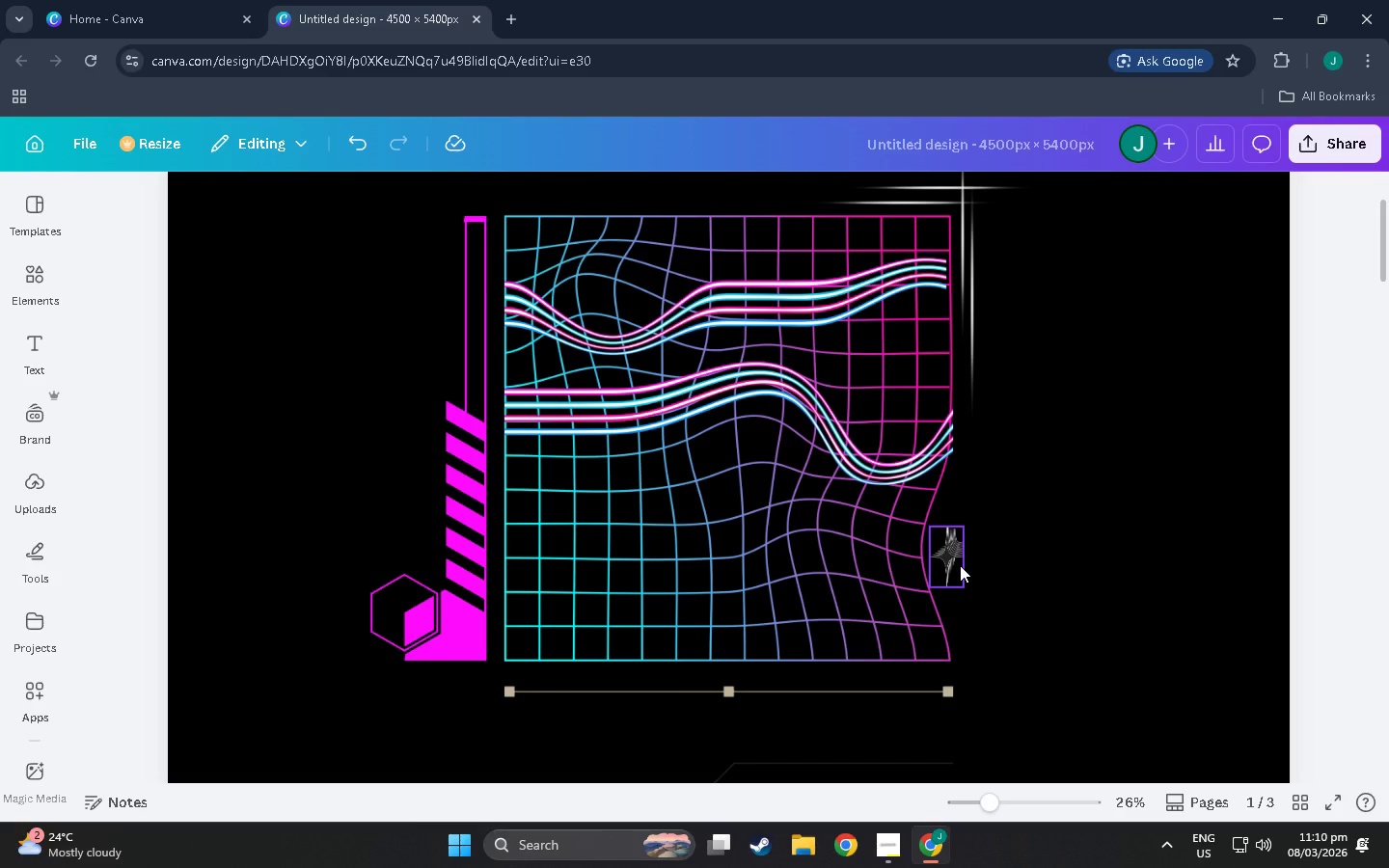 
left_click([960, 565])
 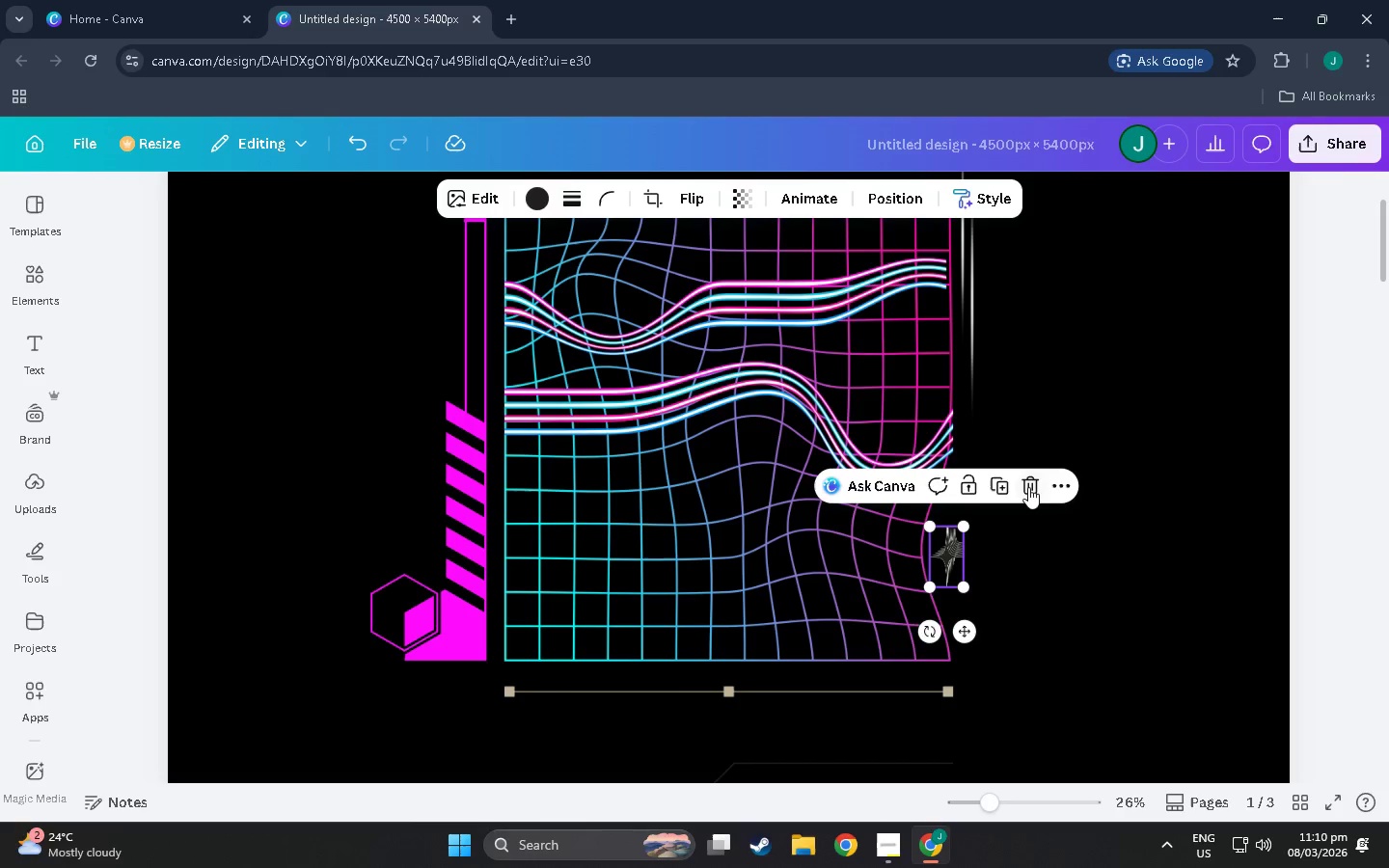 
left_click([1028, 490])
 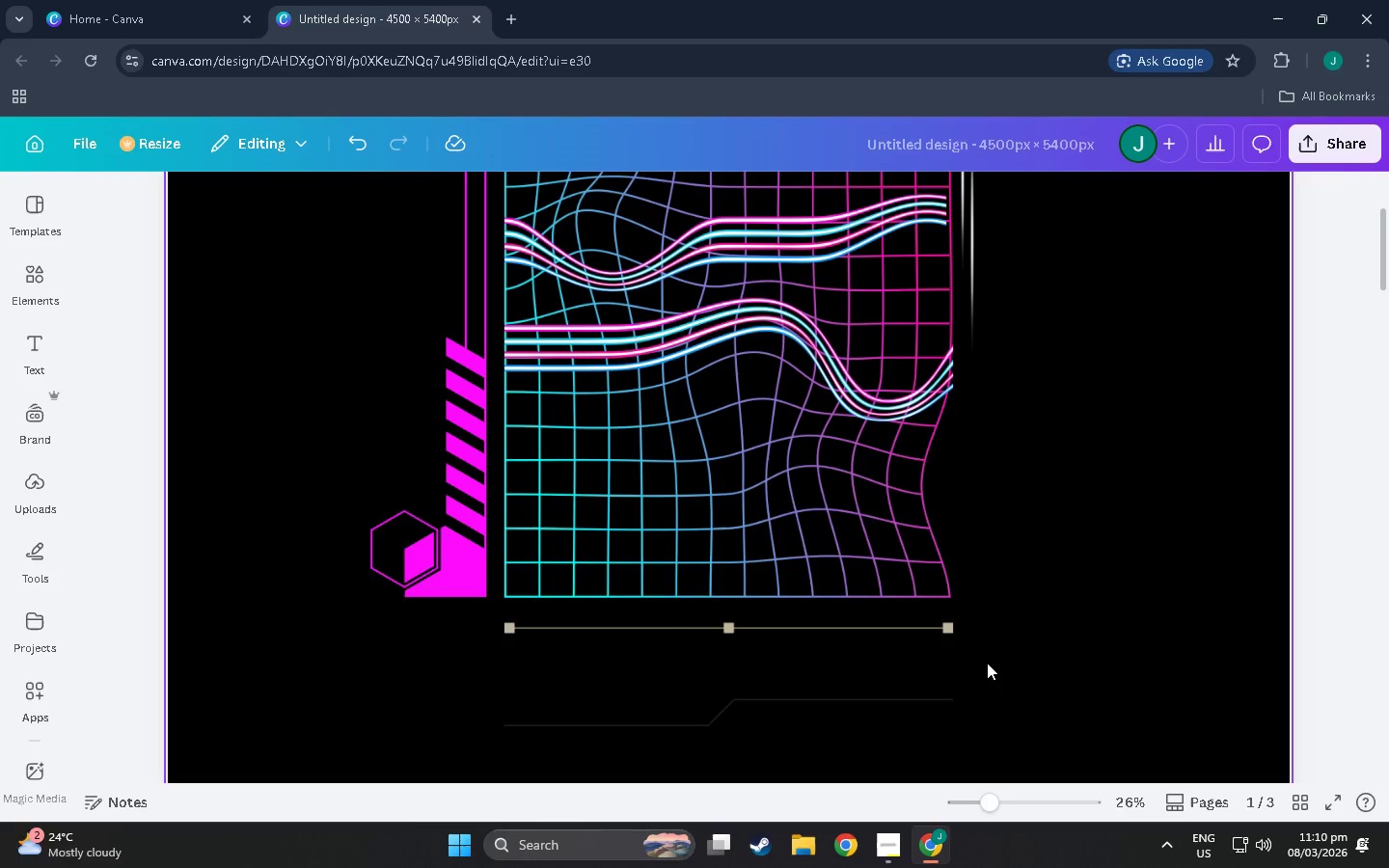 
scroll: coordinate [987, 663], scroll_direction: down, amount: 3.0
 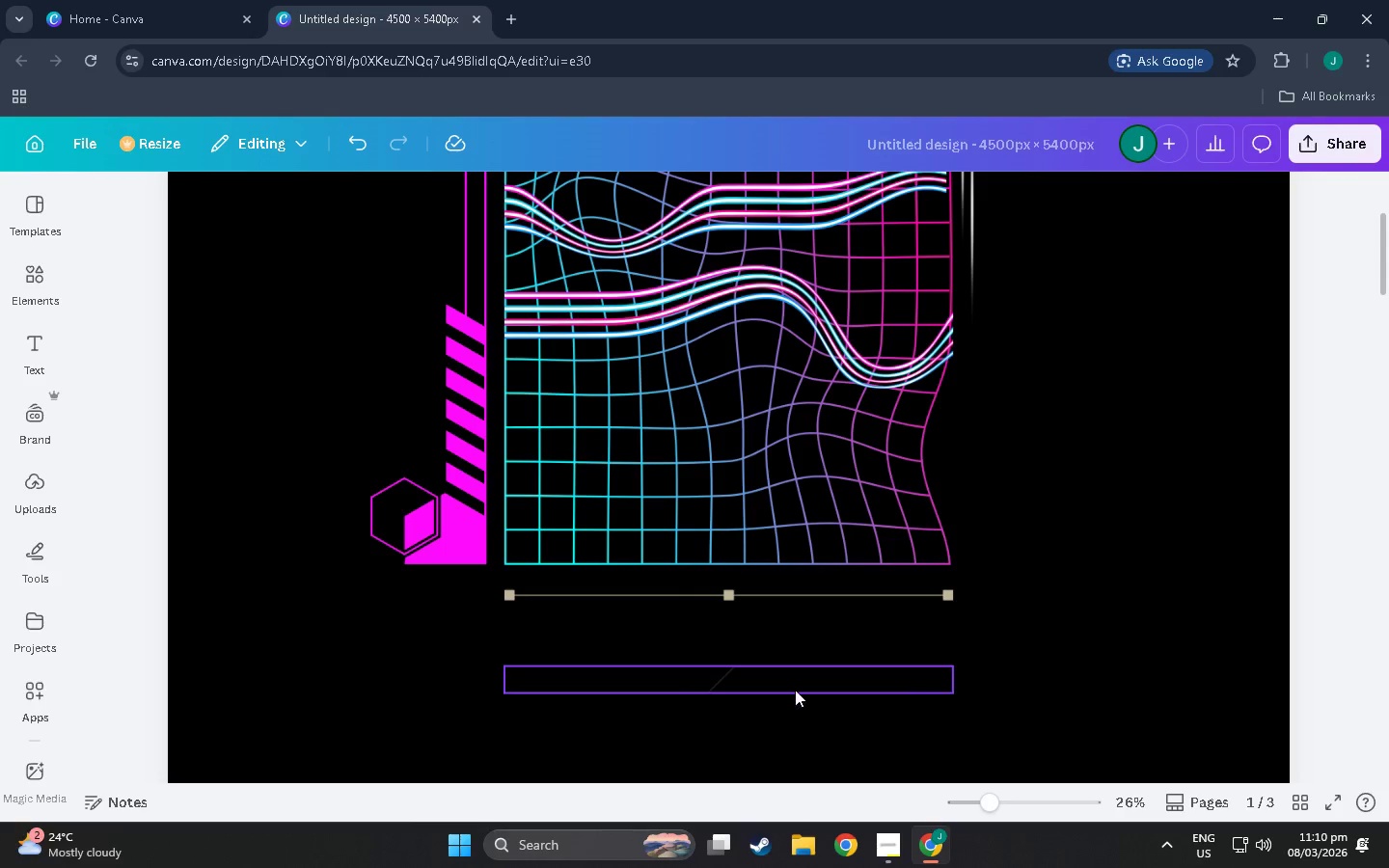 
left_click([795, 690])
 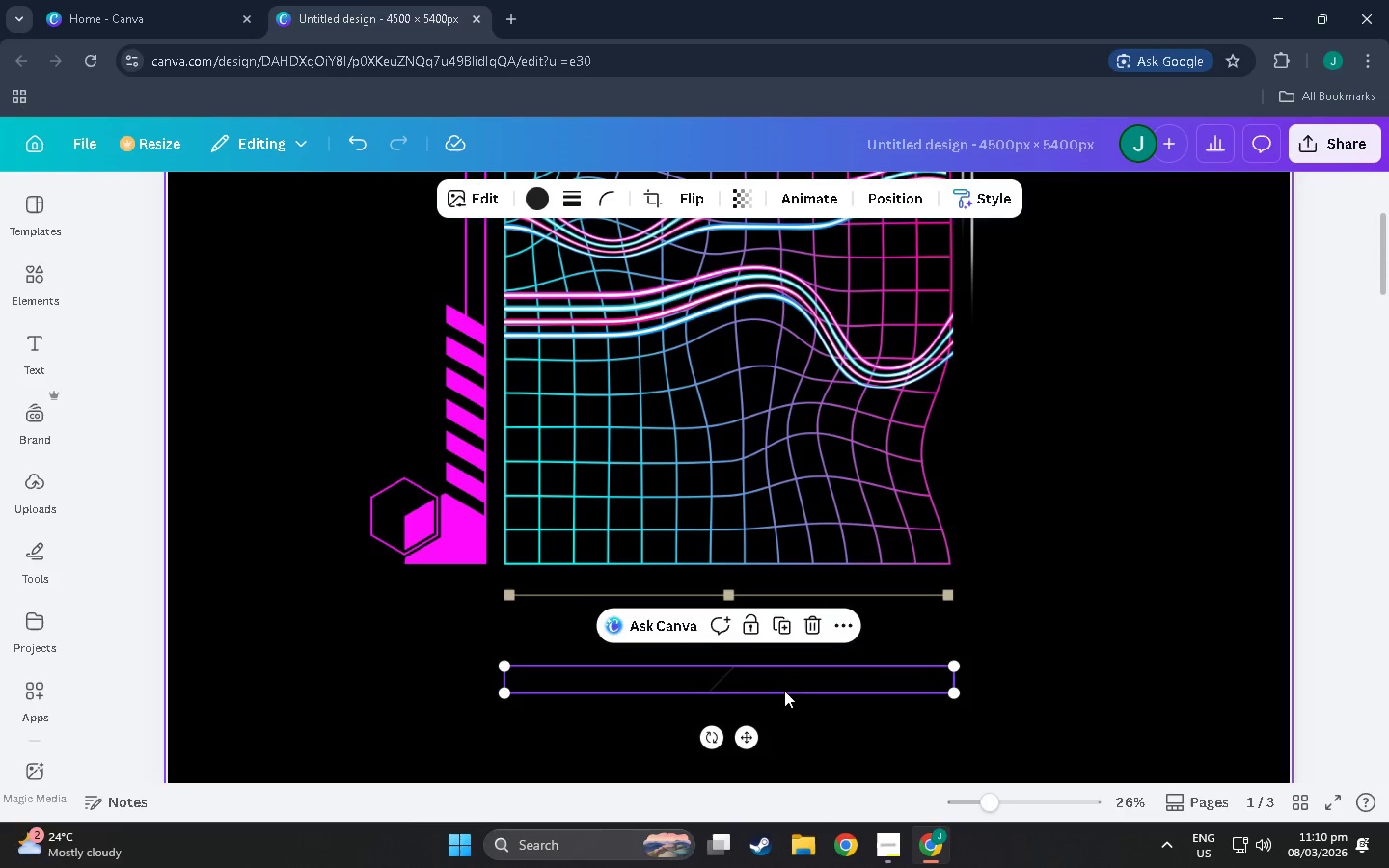 
left_click([807, 626])
 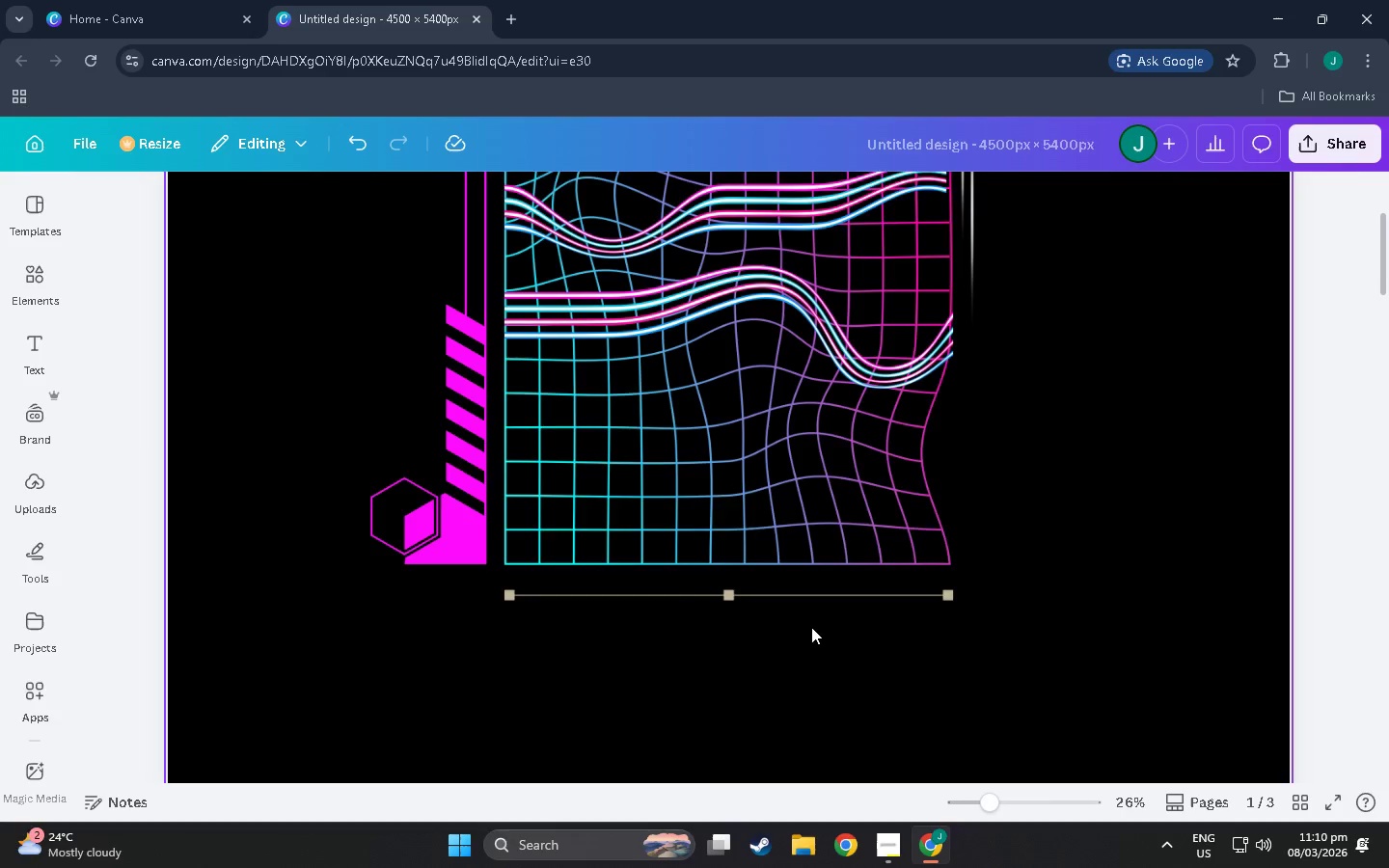 
scroll: coordinate [785, 581], scroll_direction: down, amount: 10.0
 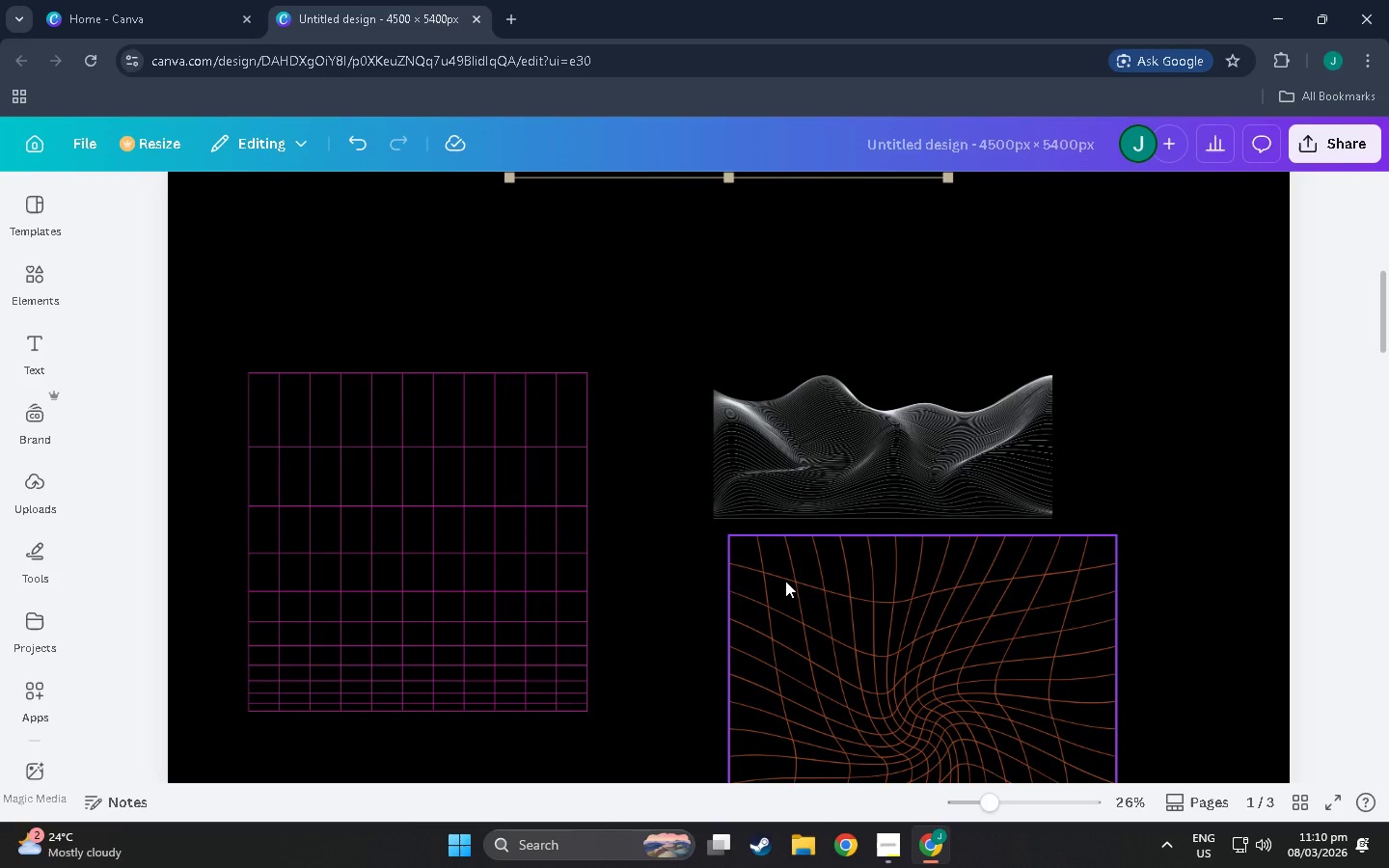 
scroll: coordinate [757, 489], scroll_direction: down, amount: 7.0
 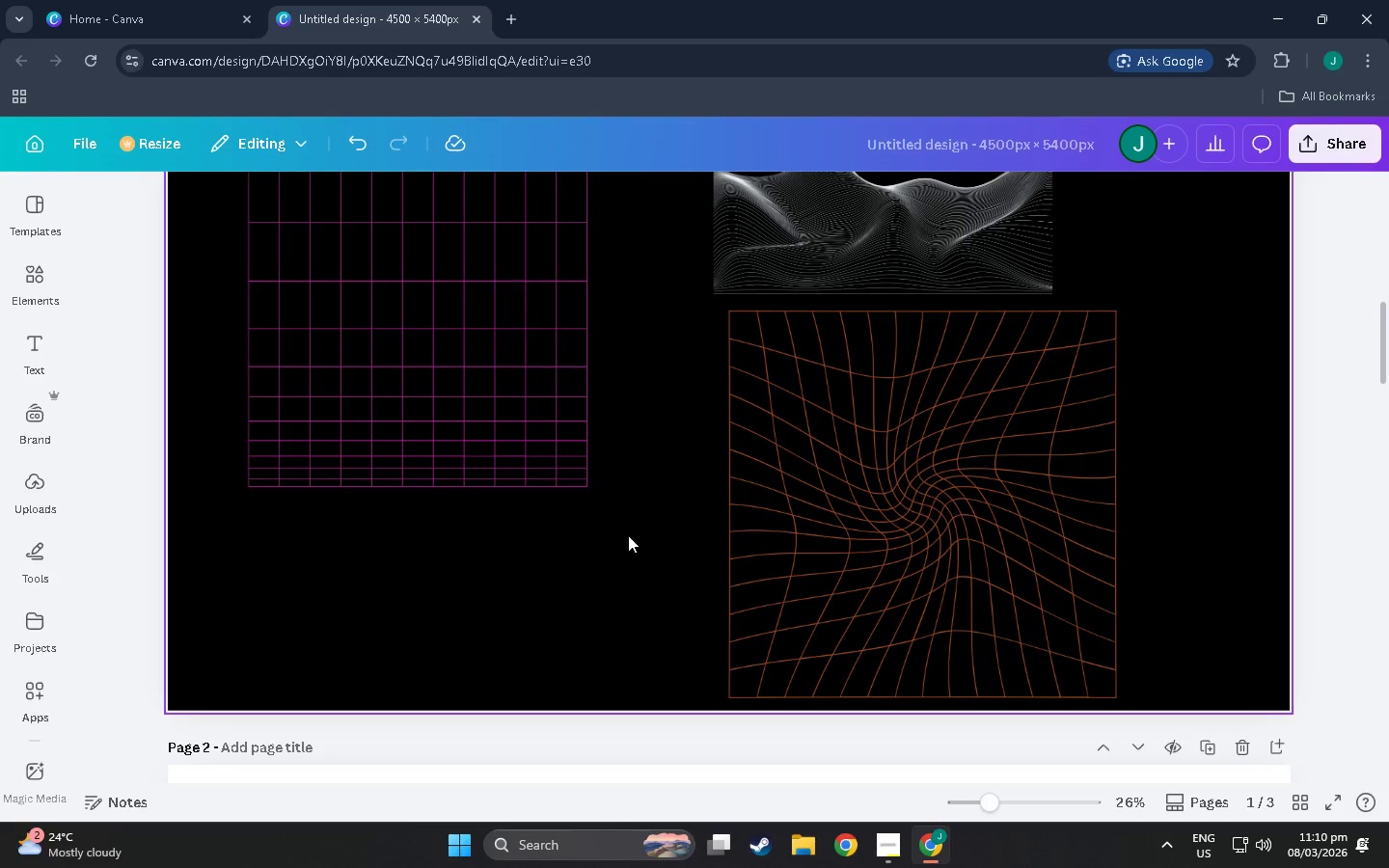 
scroll: coordinate [388, 523], scroll_direction: up, amount: 13.0
 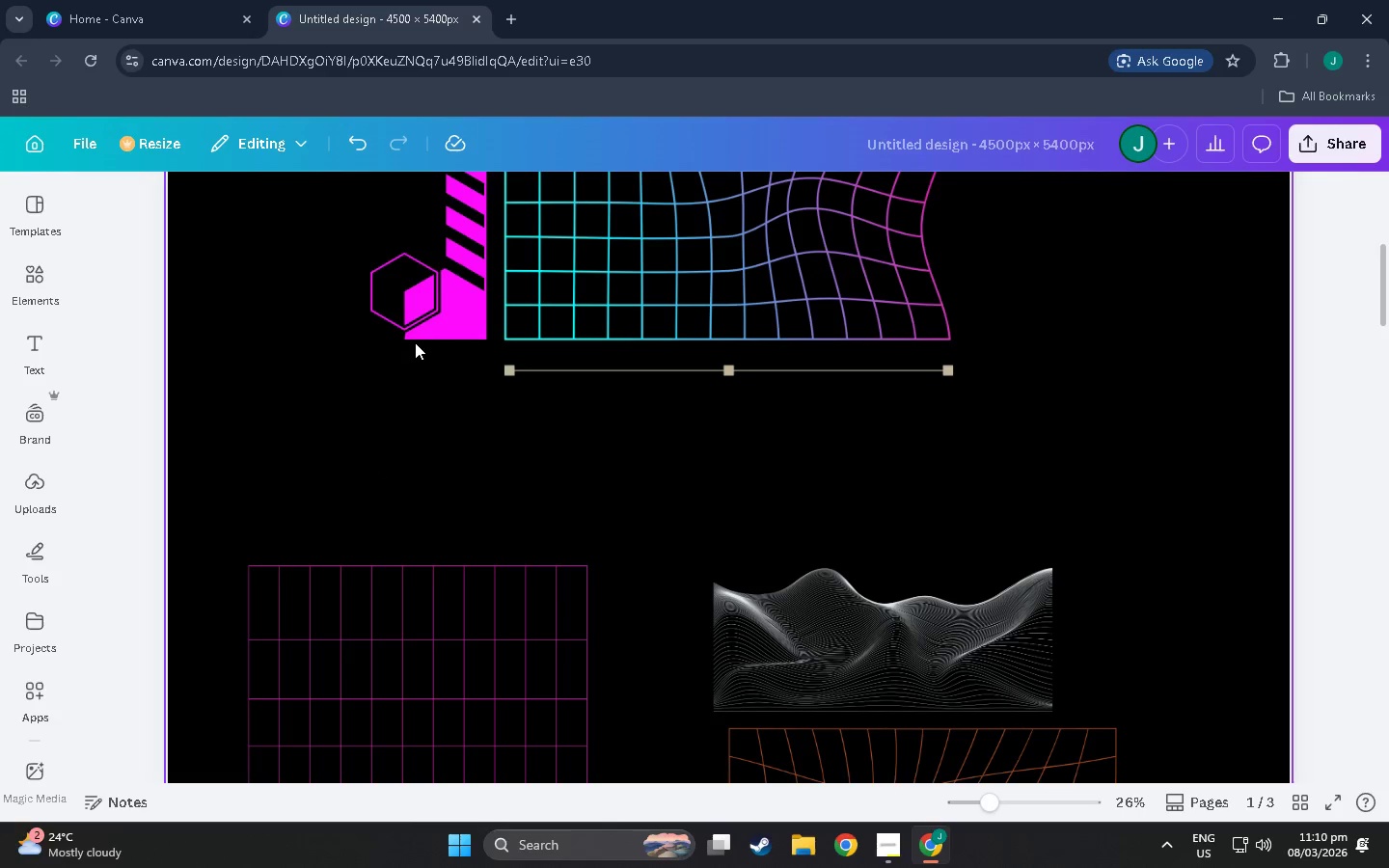 
scroll: coordinate [394, 390], scroll_direction: down, amount: 11.0
 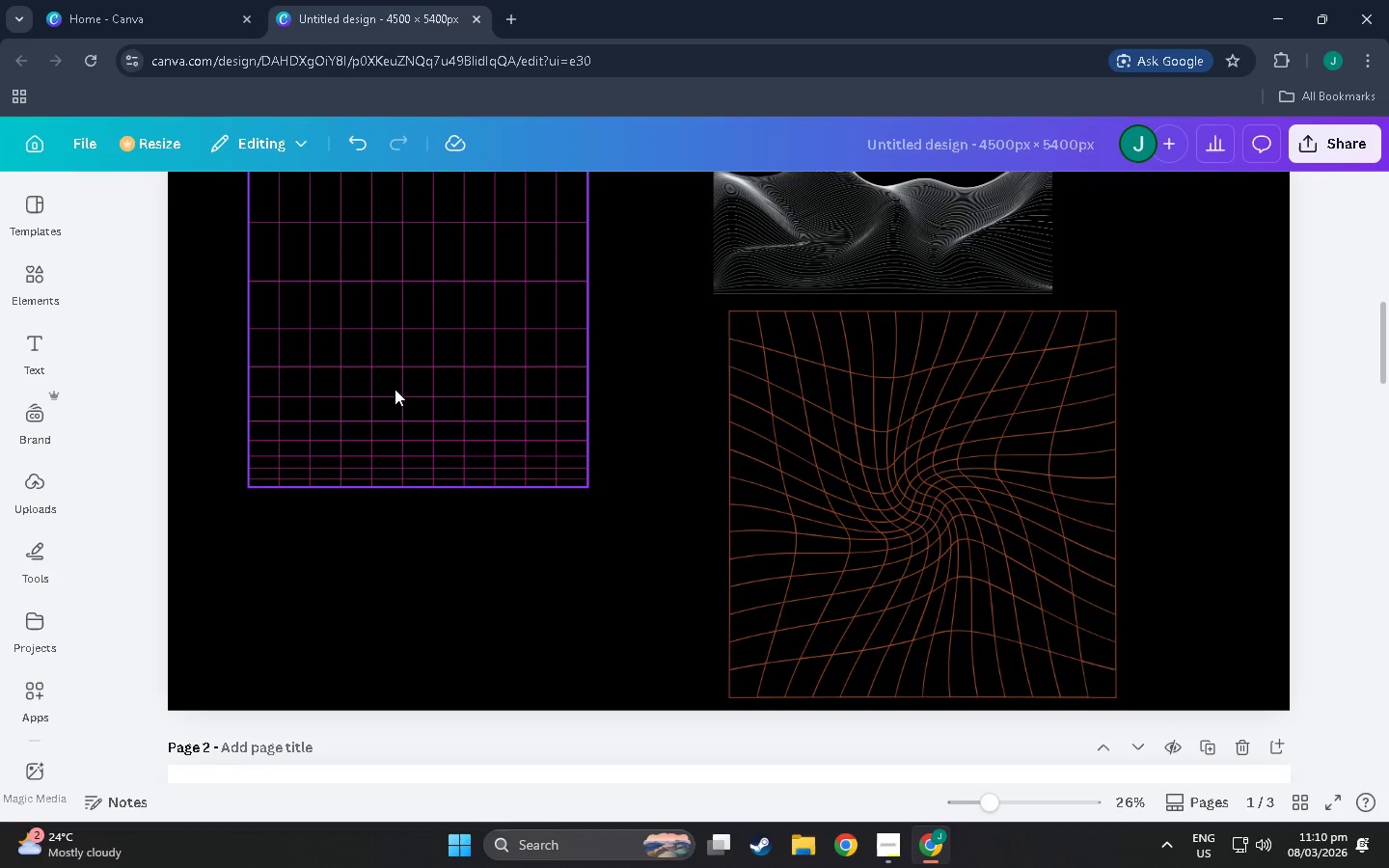 
scroll: coordinate [389, 395], scroll_direction: down, amount: 10.0
 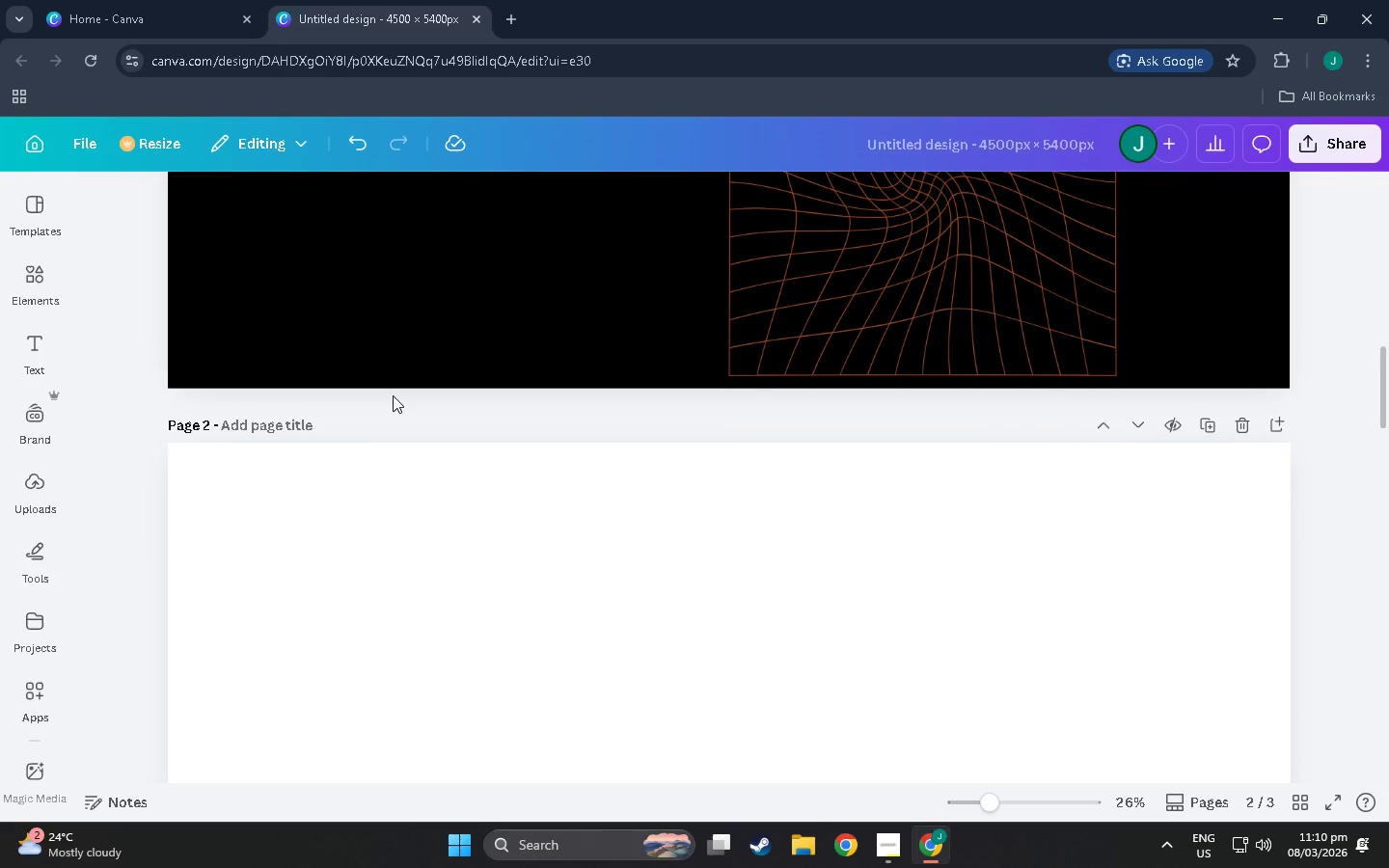 
scroll: coordinate [393, 395], scroll_direction: down, amount: 2.0
 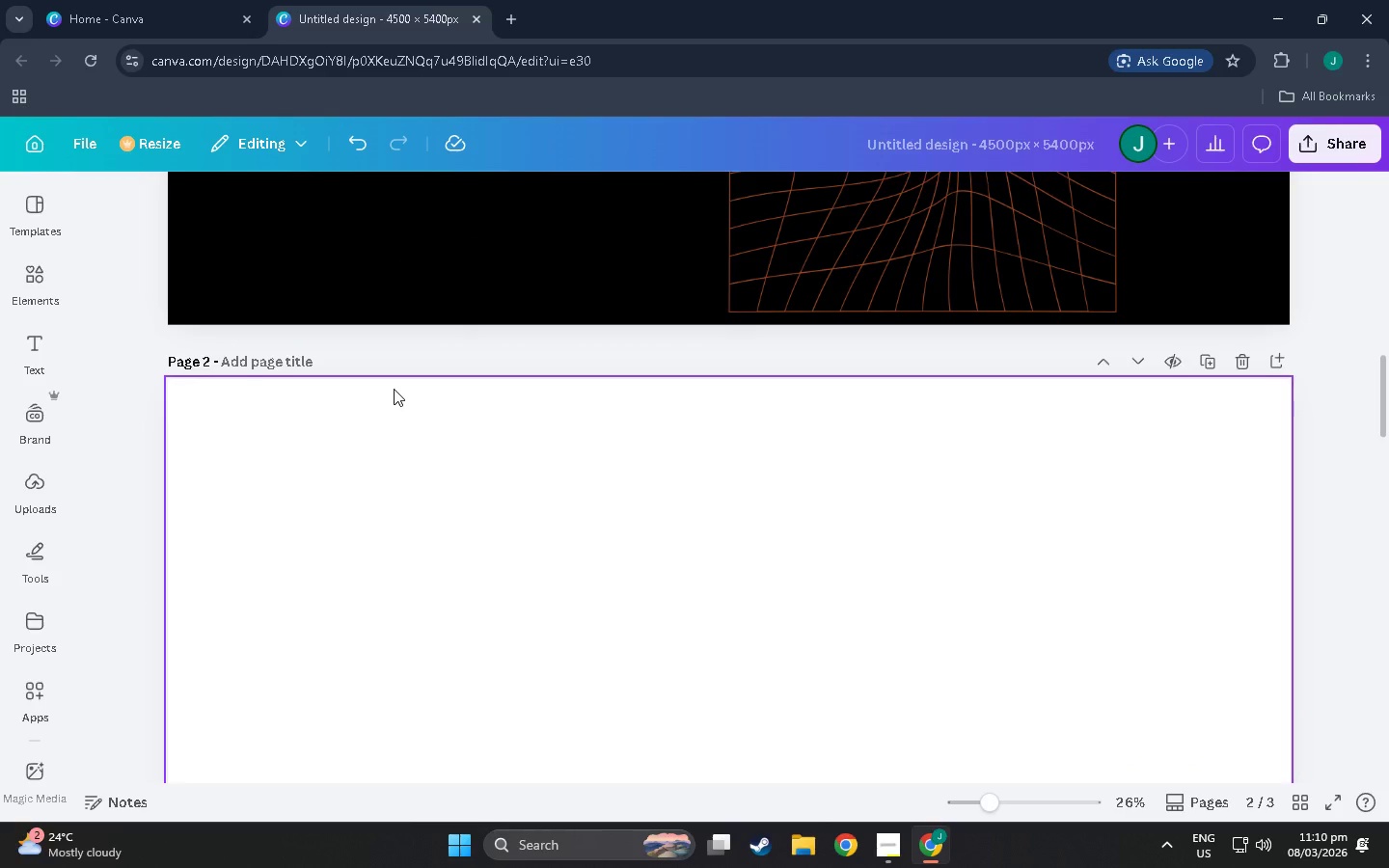 
scroll: coordinate [450, 341], scroll_direction: up, amount: 39.0
 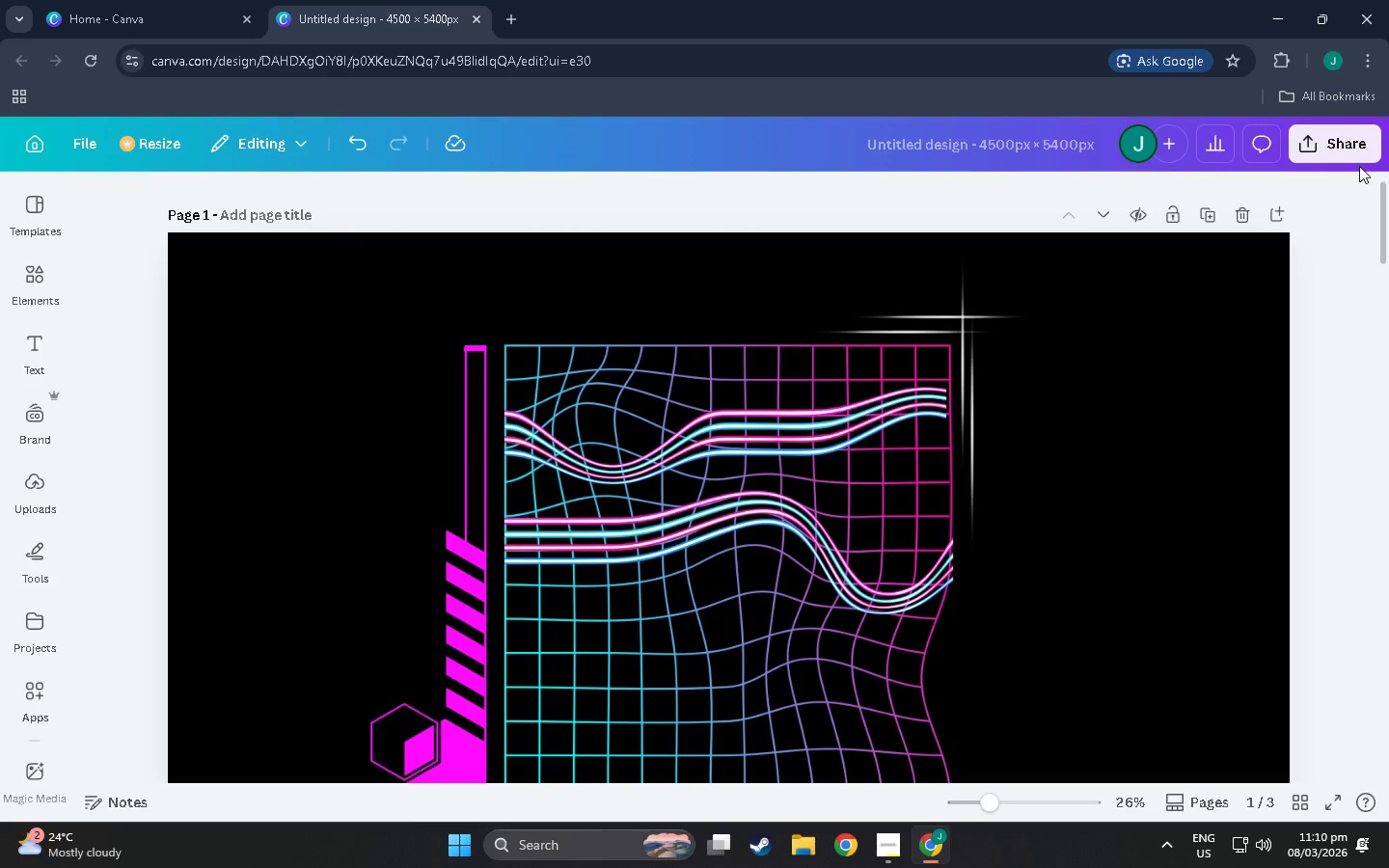 
wait(8.88)
 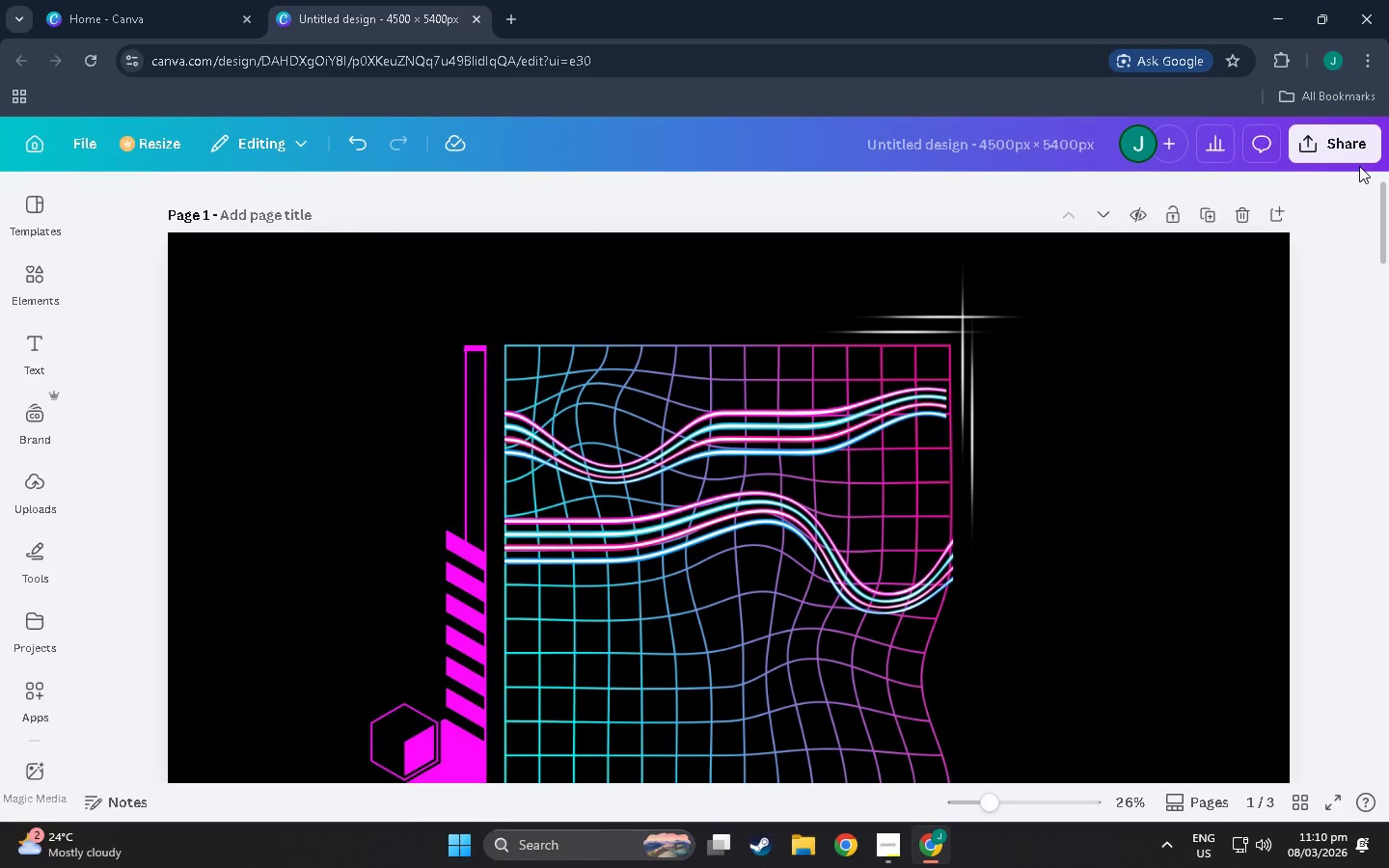 
scroll: coordinate [799, 275], scroll_direction: down, amount: 20.0
 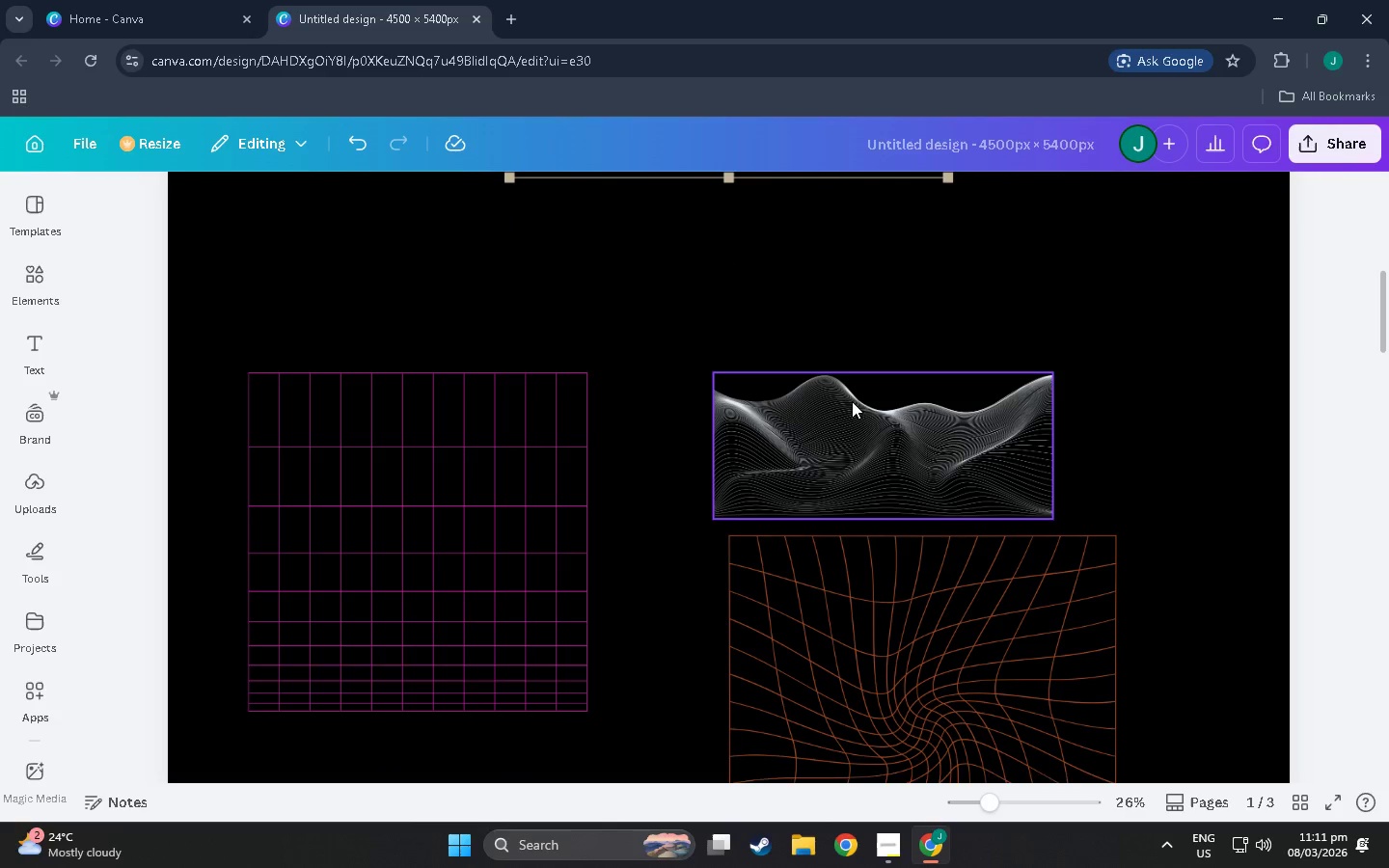 
left_click([849, 405])
 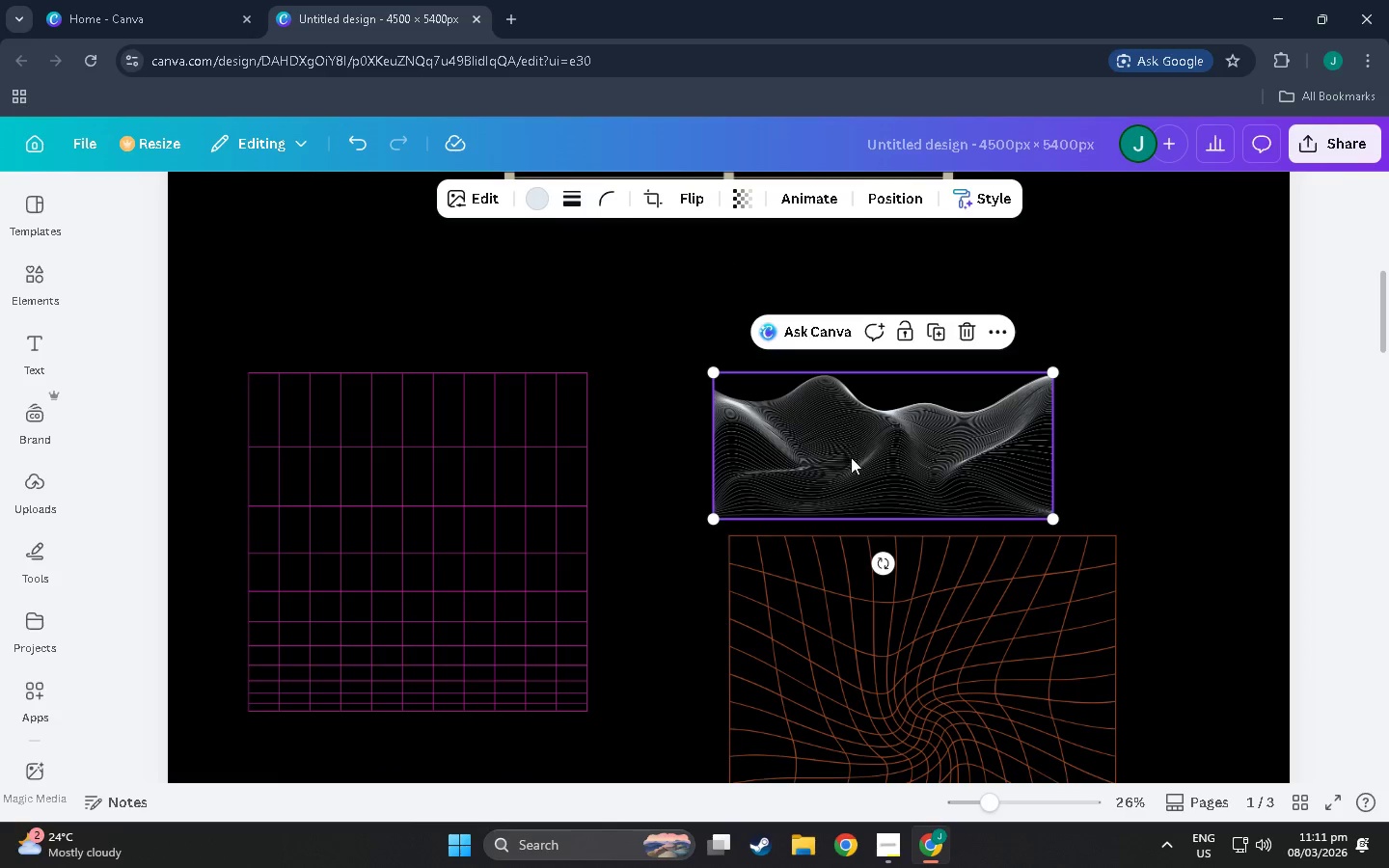 
left_click_drag(start_coordinate=[851, 457], to_coordinate=[867, 451])
 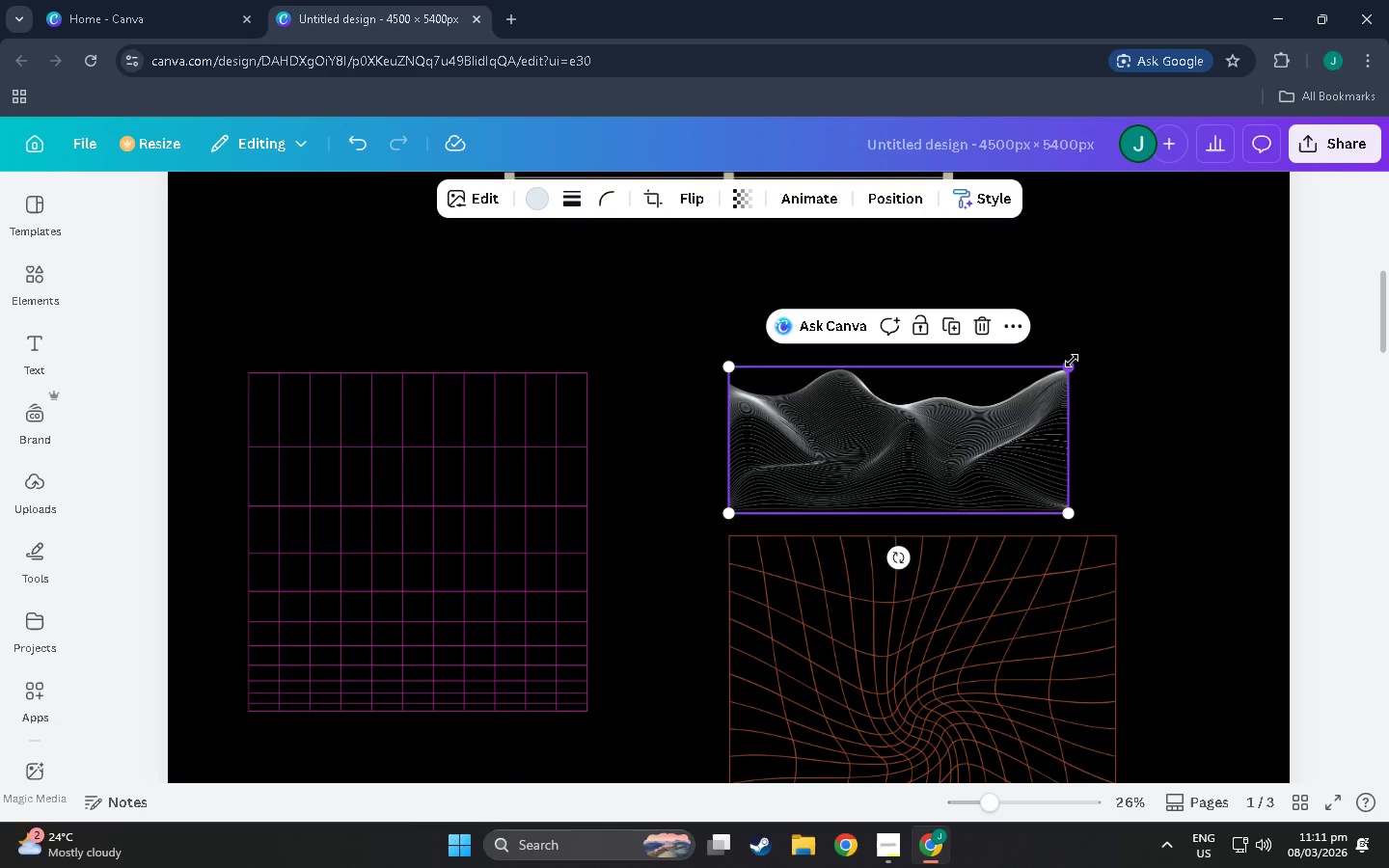 
left_click_drag(start_coordinate=[1072, 361], to_coordinate=[1115, 339])
 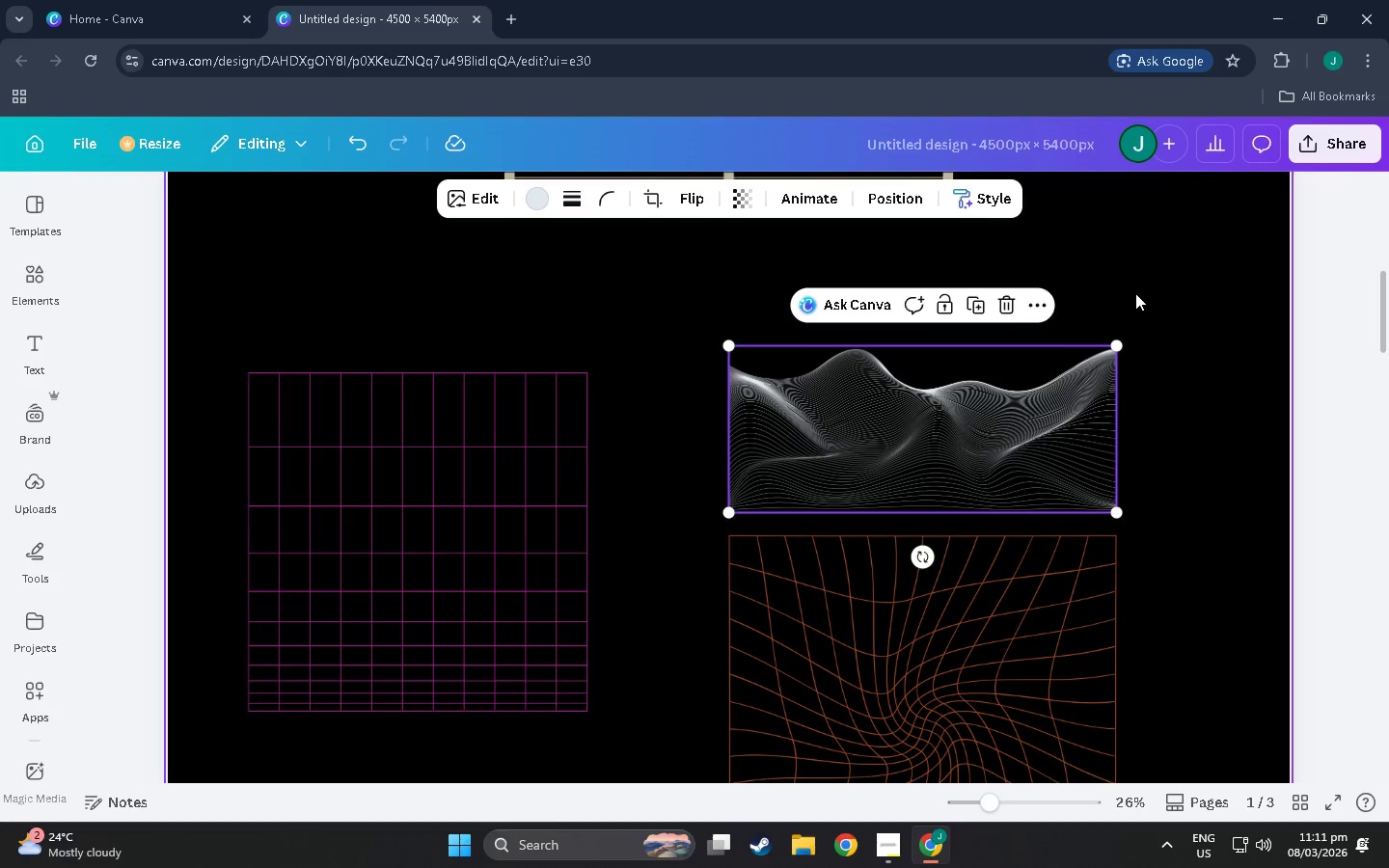 
left_click([1135, 293])
 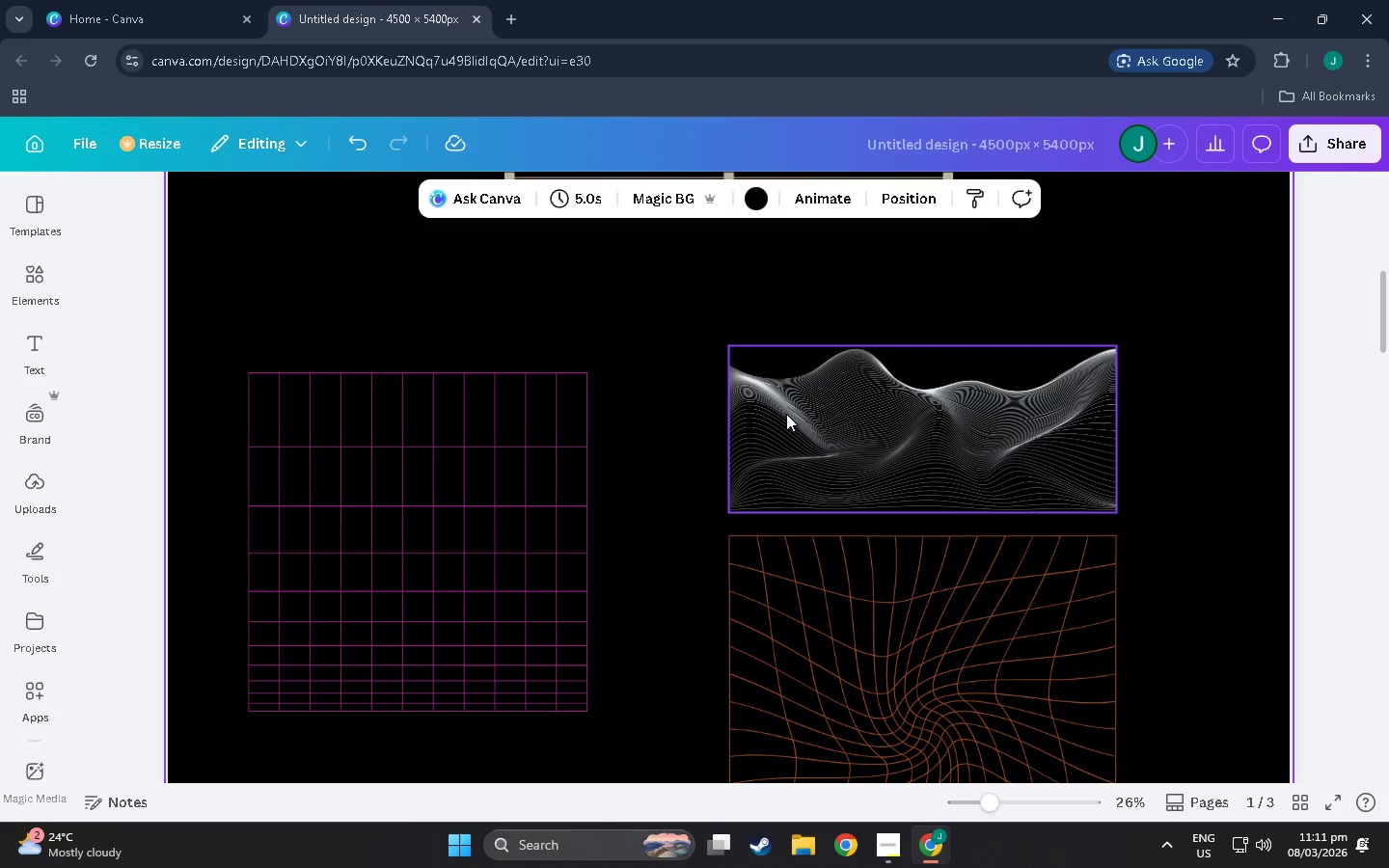 
scroll: coordinate [827, 416], scroll_direction: up, amount: 15.0
 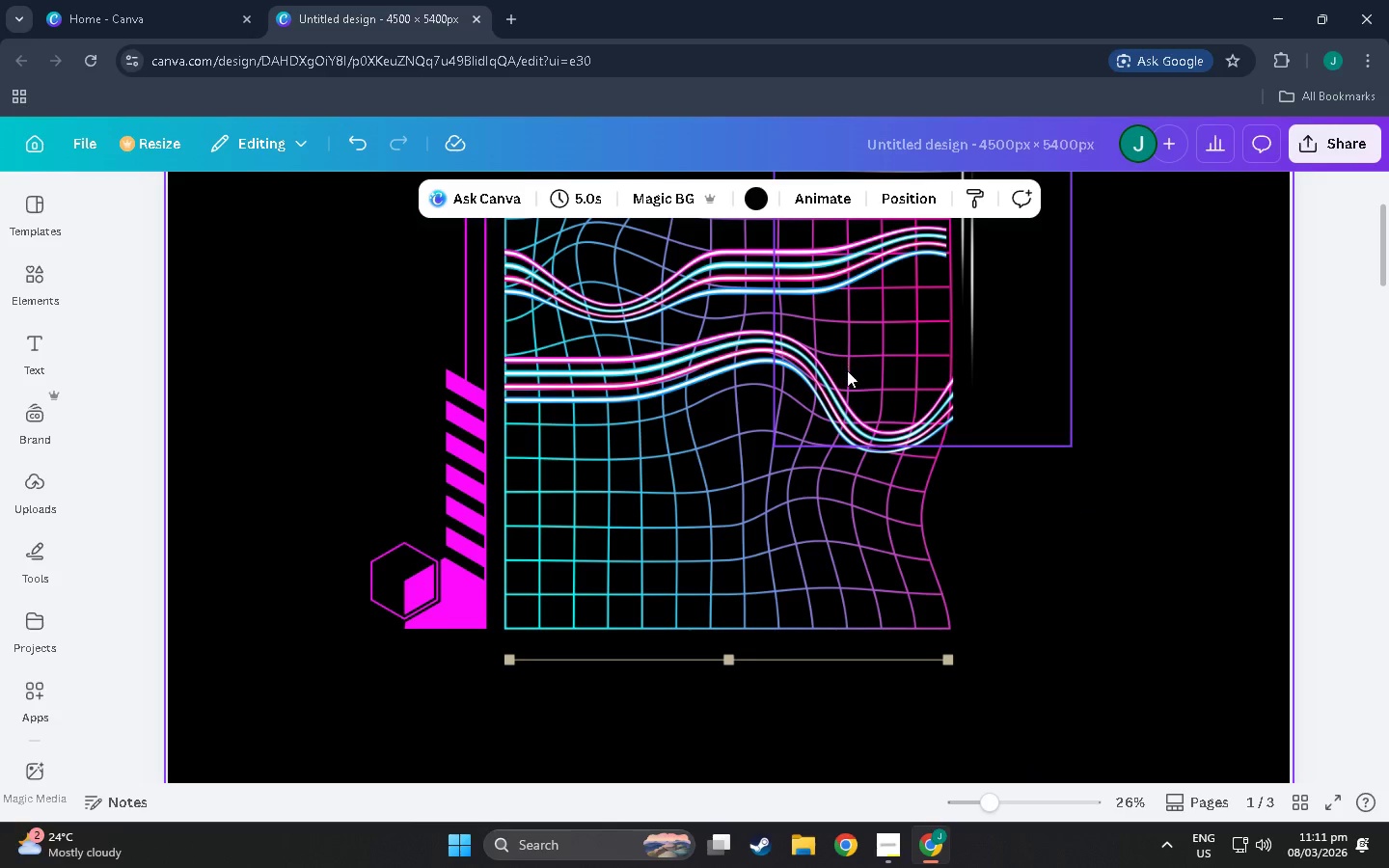 
scroll: coordinate [270, 549], scroll_direction: down, amount: 24.0
 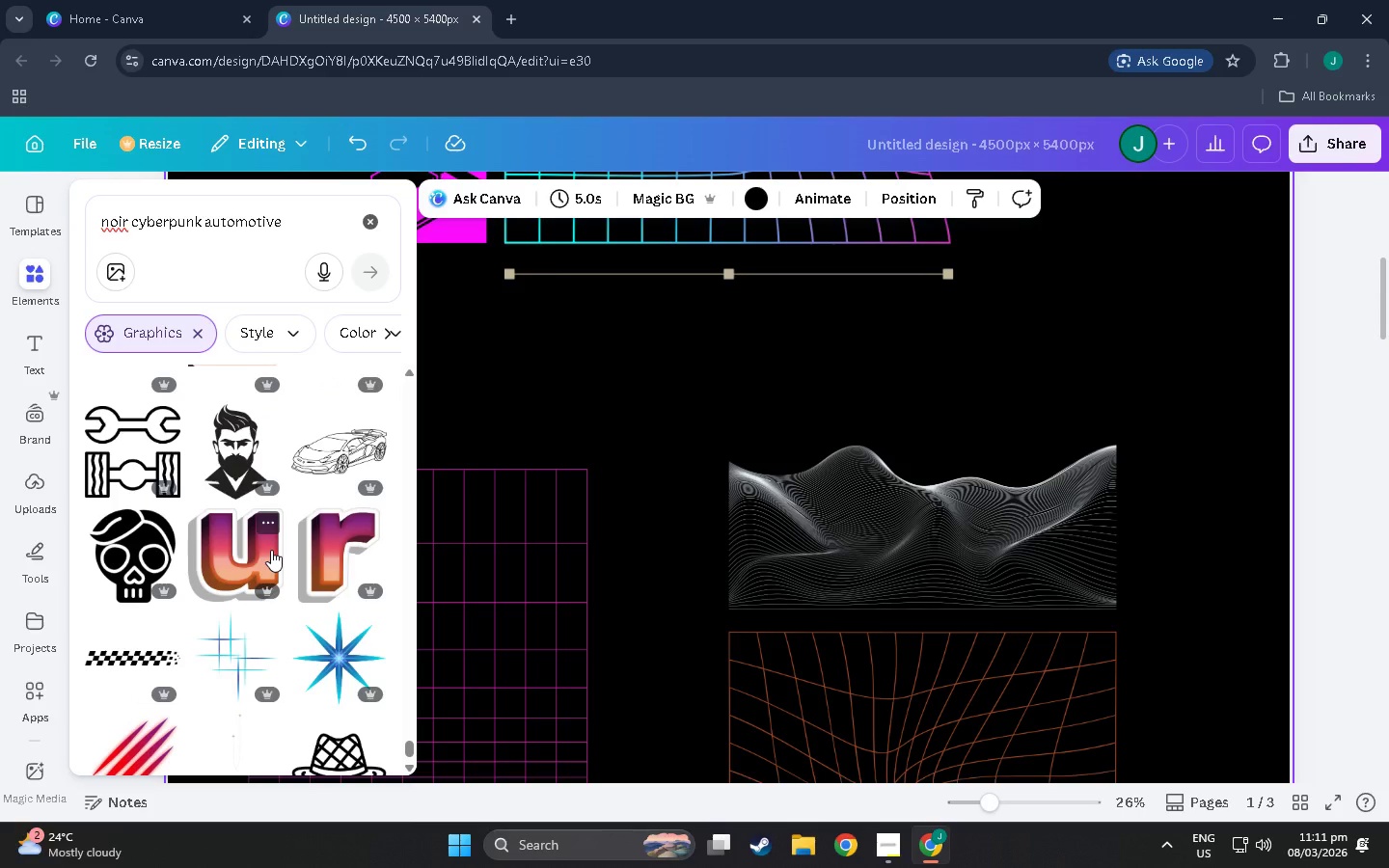 
scroll: coordinate [274, 550], scroll_direction: down, amount: 9.0
 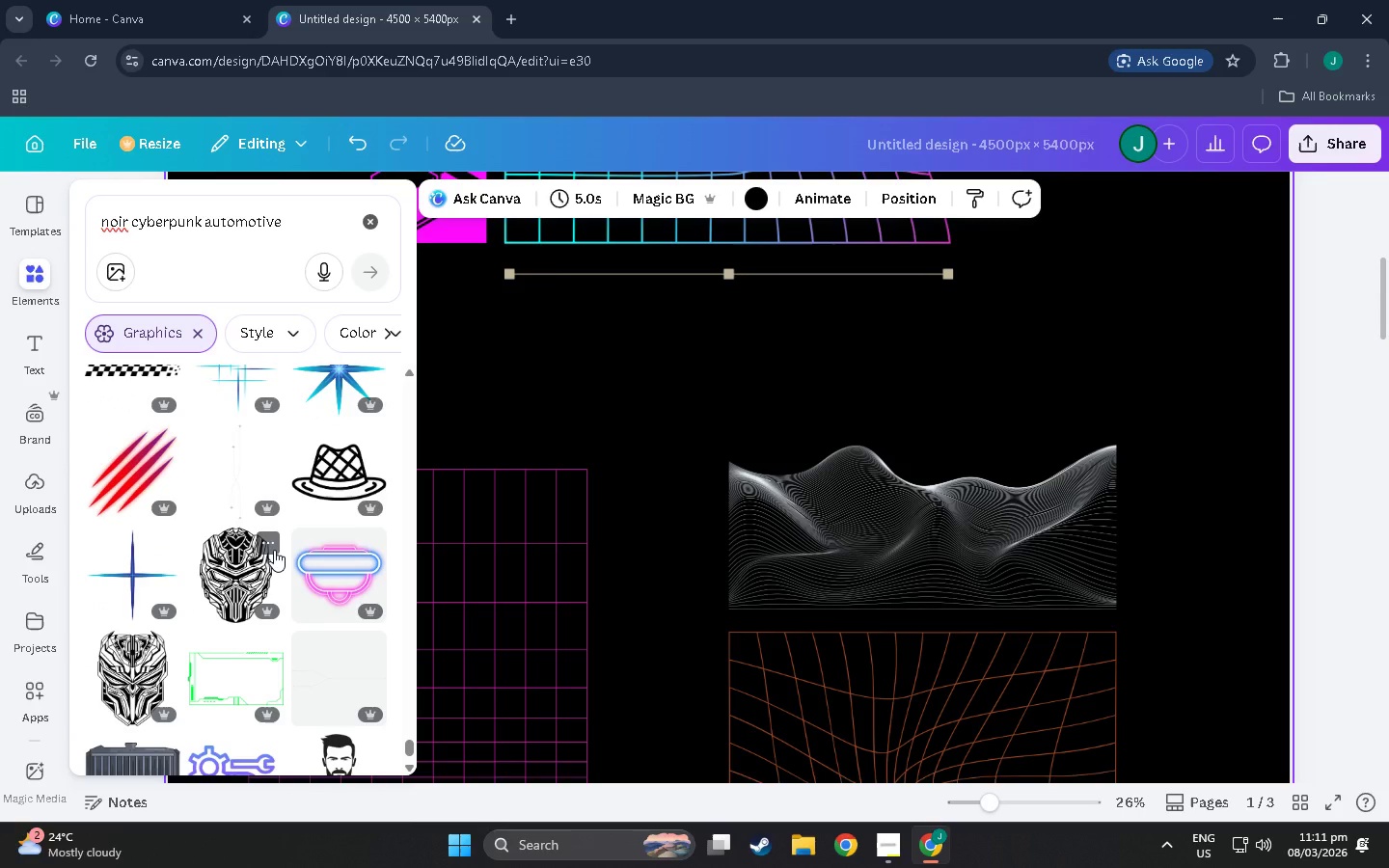 
scroll: coordinate [289, 488], scroll_direction: down, amount: 5.0
 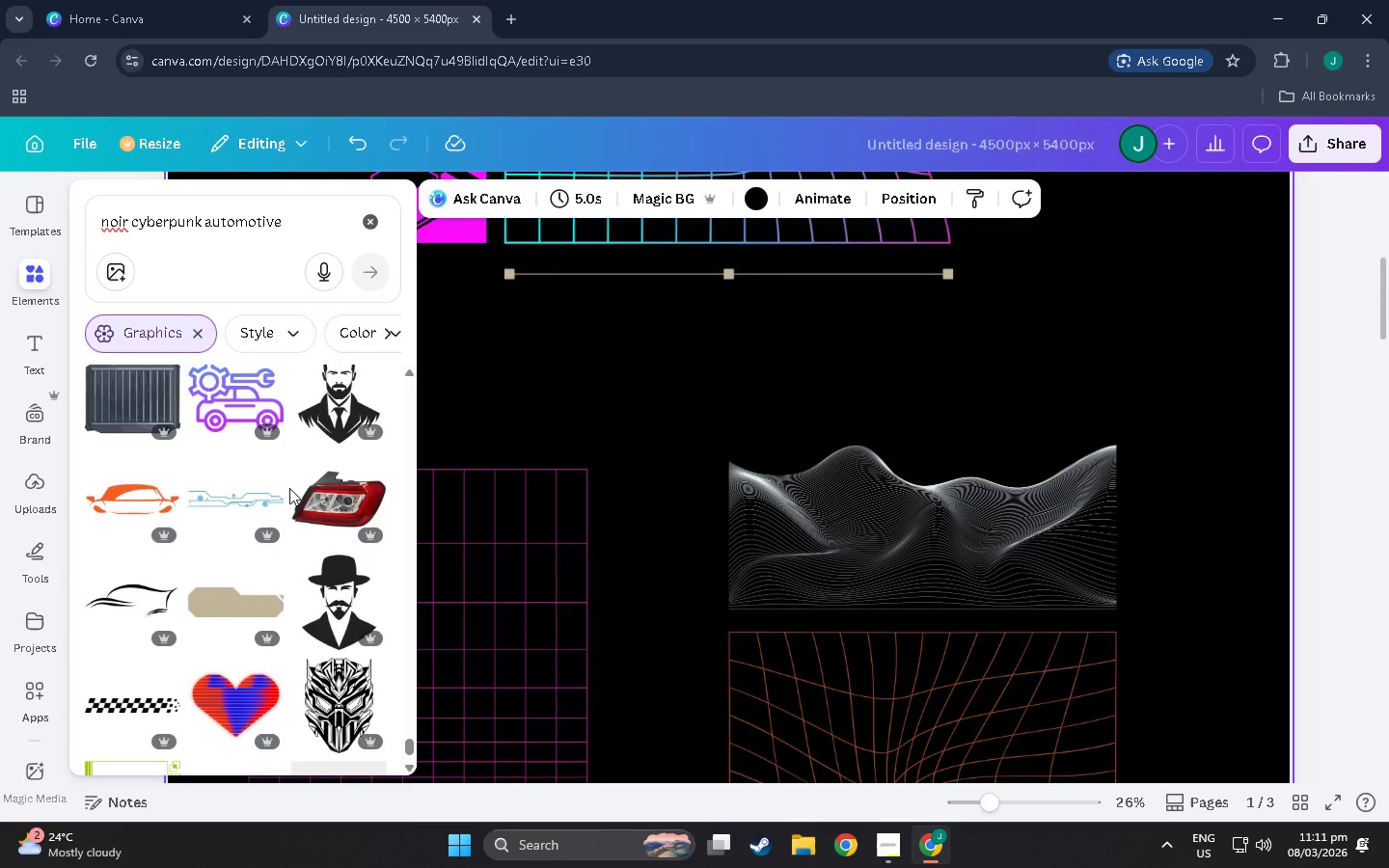 
scroll: coordinate [292, 477], scroll_direction: down, amount: 5.0
 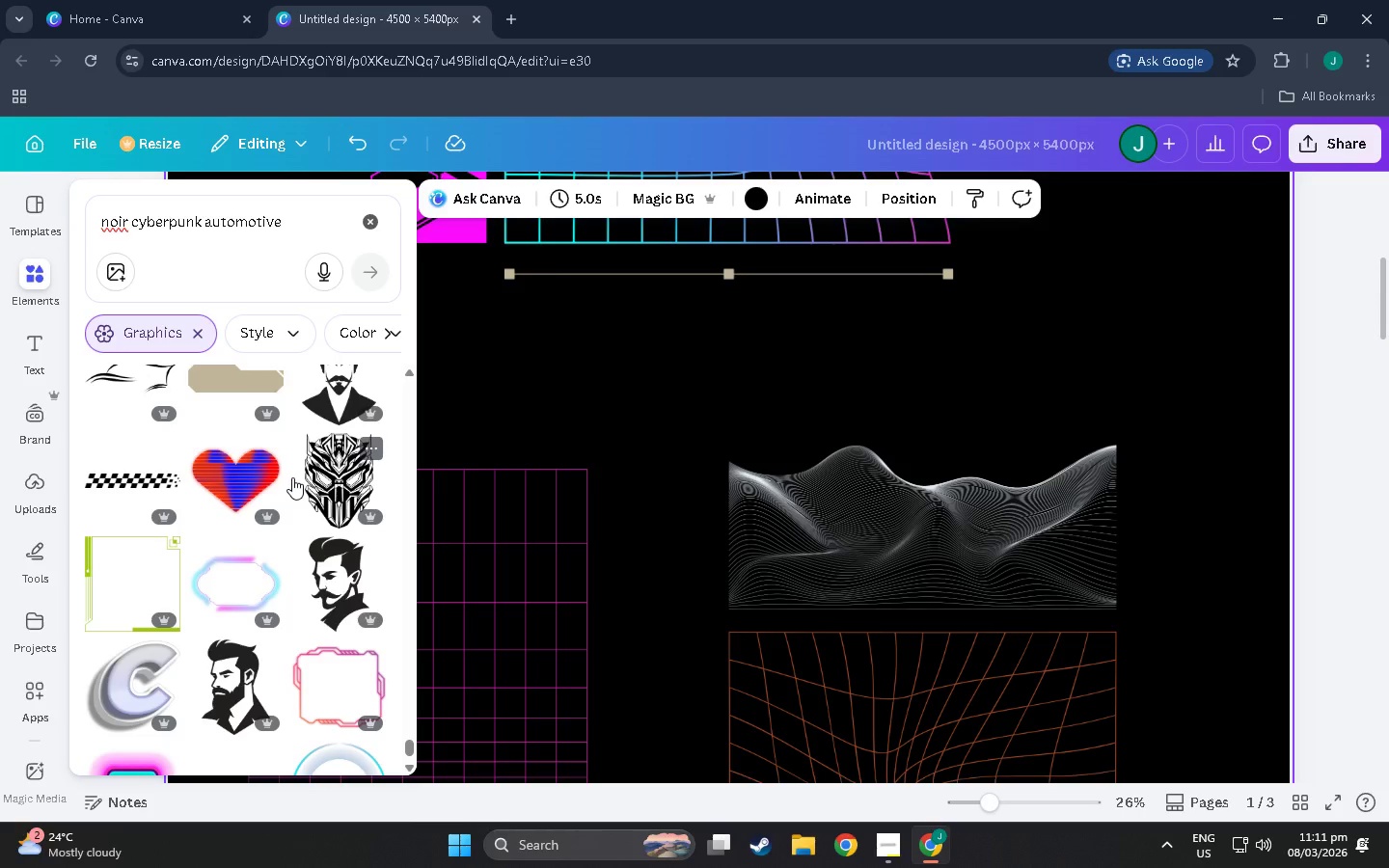 
scroll: coordinate [292, 473], scroll_direction: down, amount: 6.0
 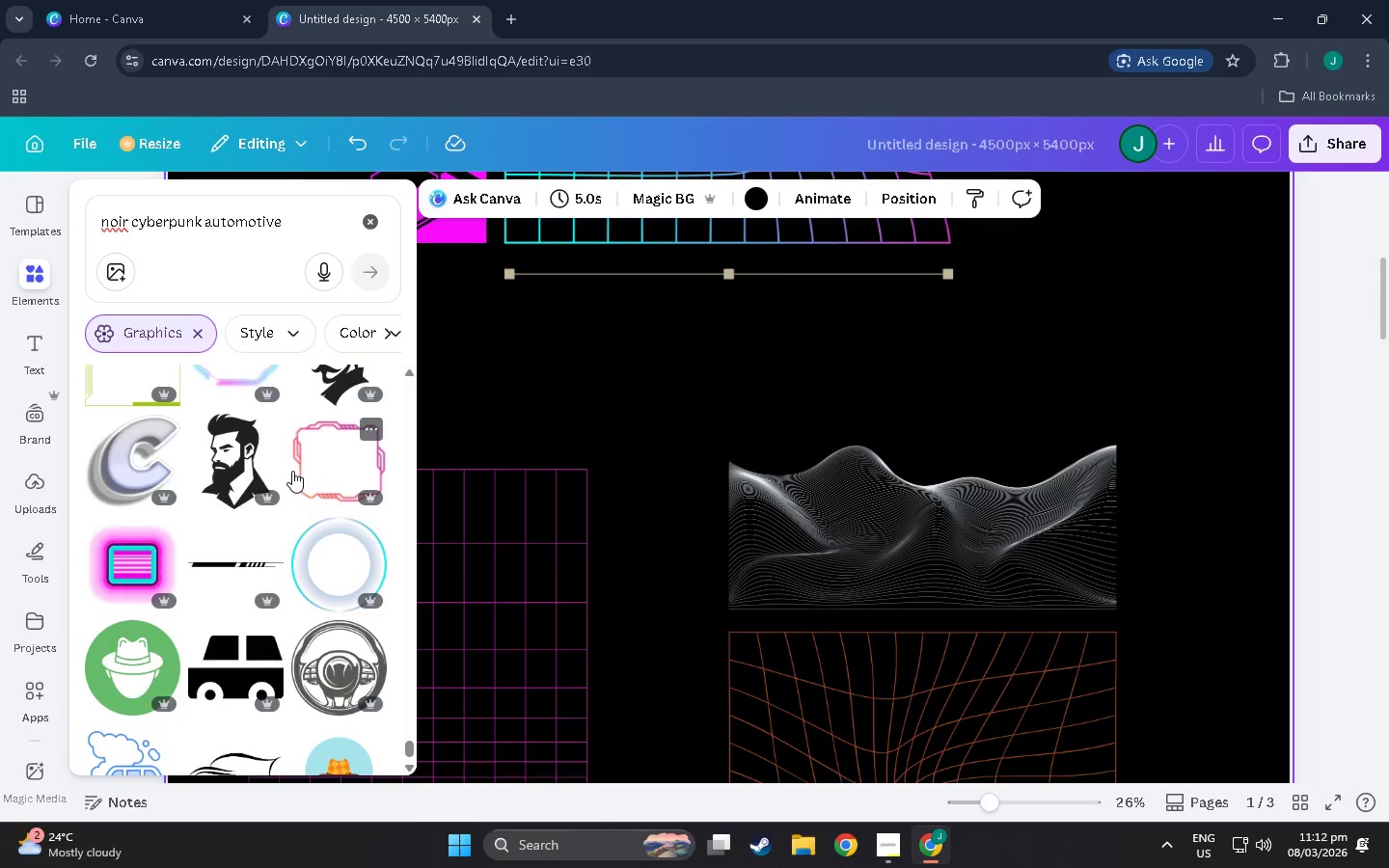 
scroll: coordinate [293, 451], scroll_direction: down, amount: 6.0
 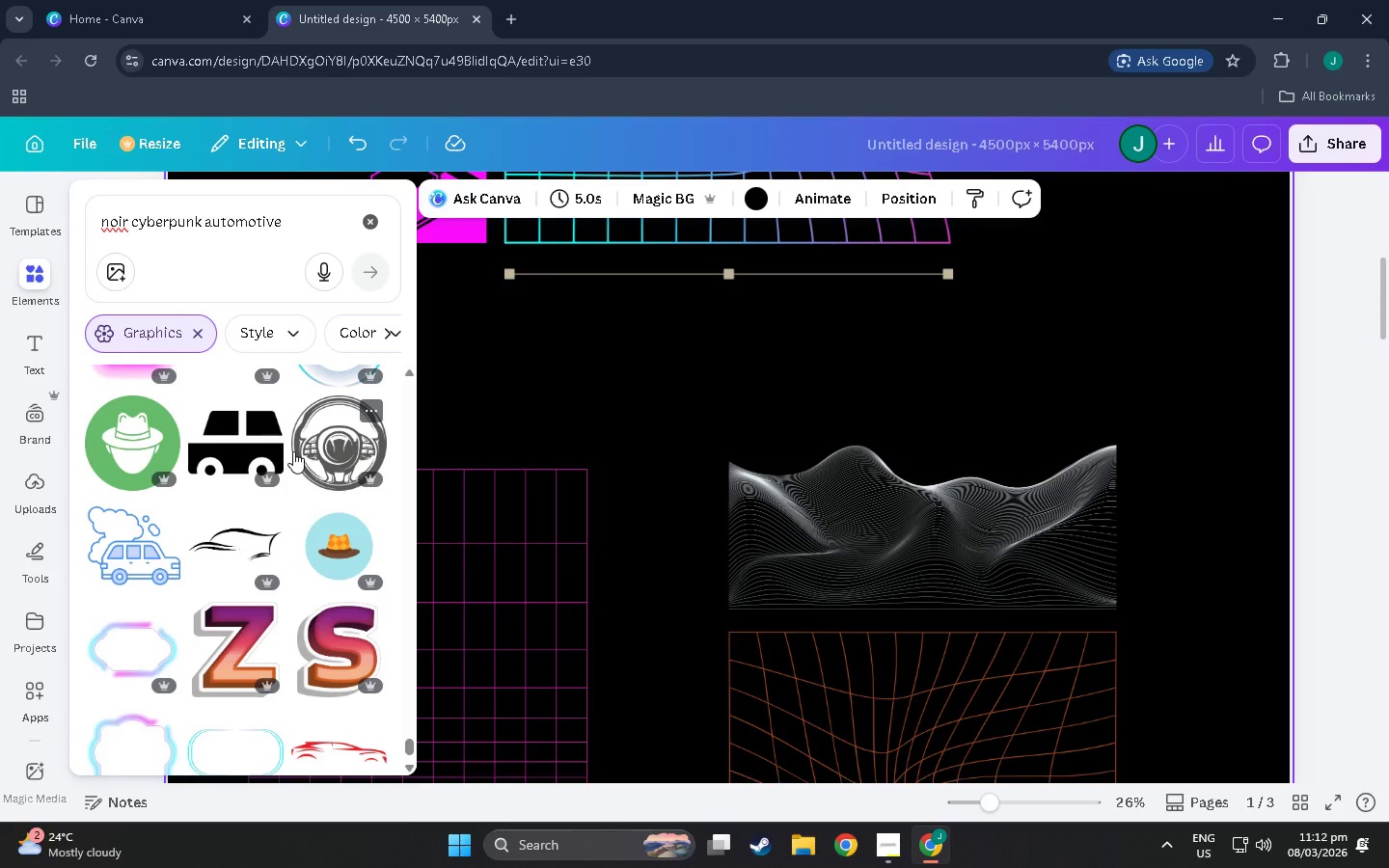 
scroll: coordinate [293, 451], scroll_direction: down, amount: 6.0
 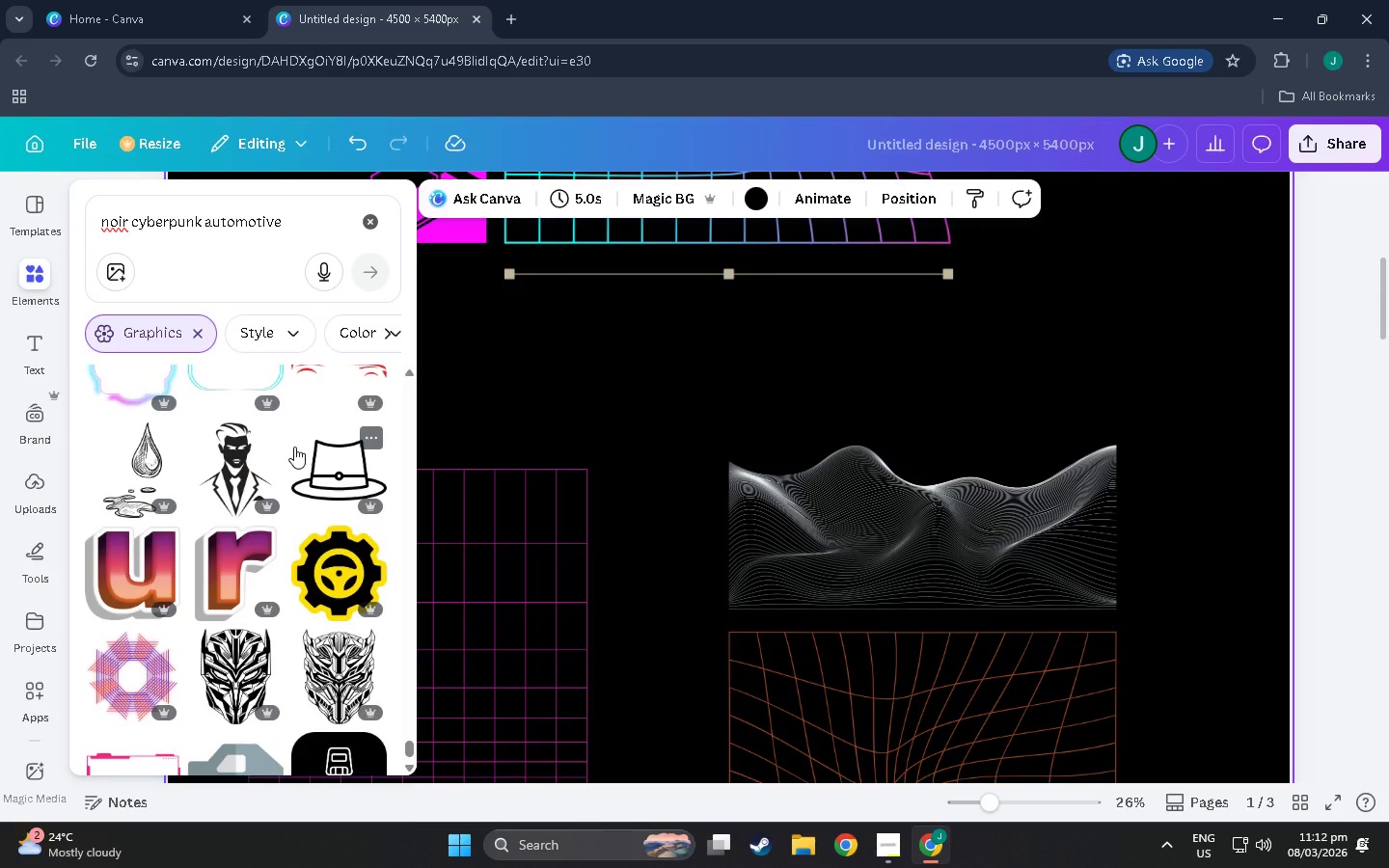 
scroll: coordinate [295, 444], scroll_direction: down, amount: 6.0
 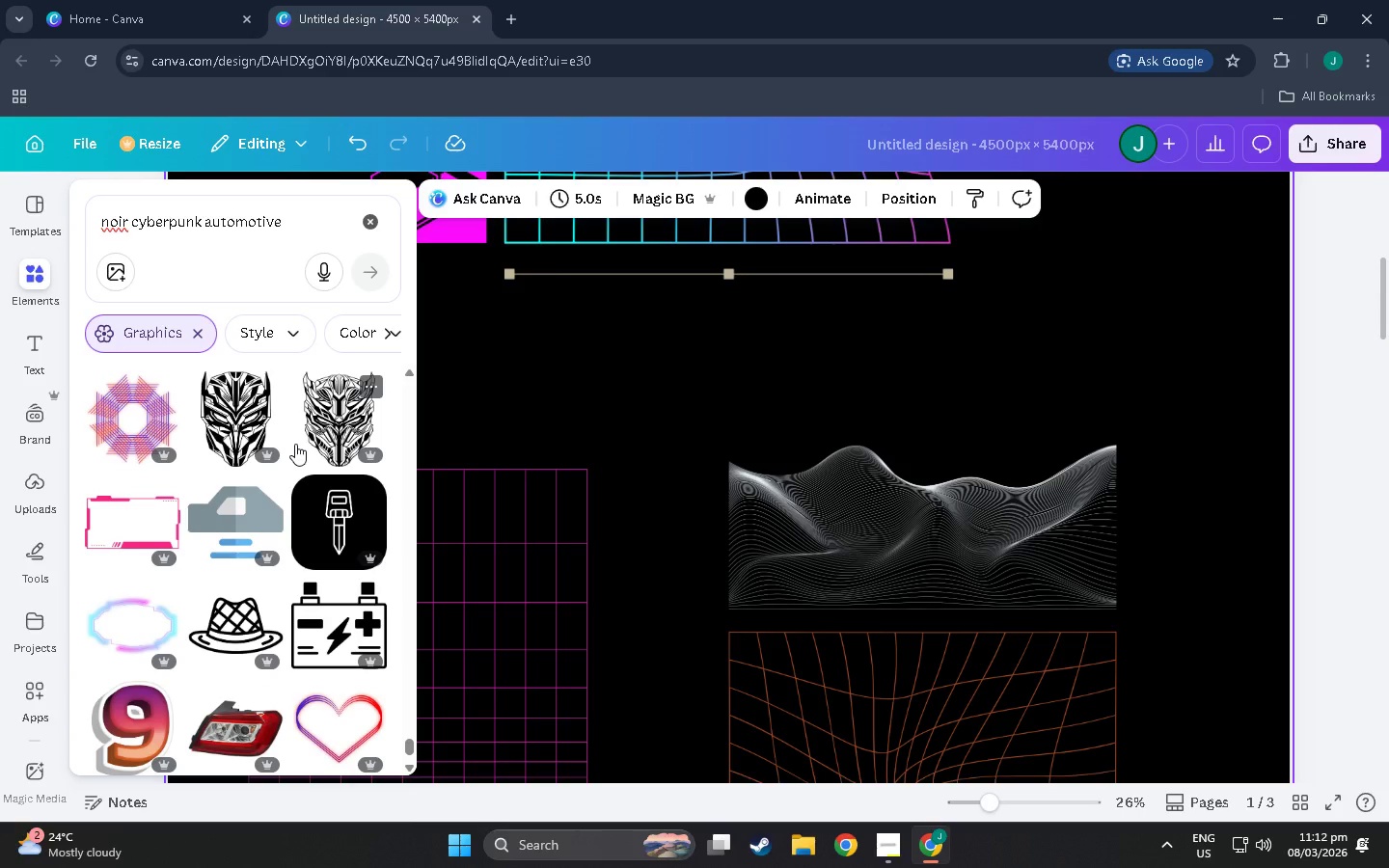 
scroll: coordinate [295, 441], scroll_direction: down, amount: 6.0
 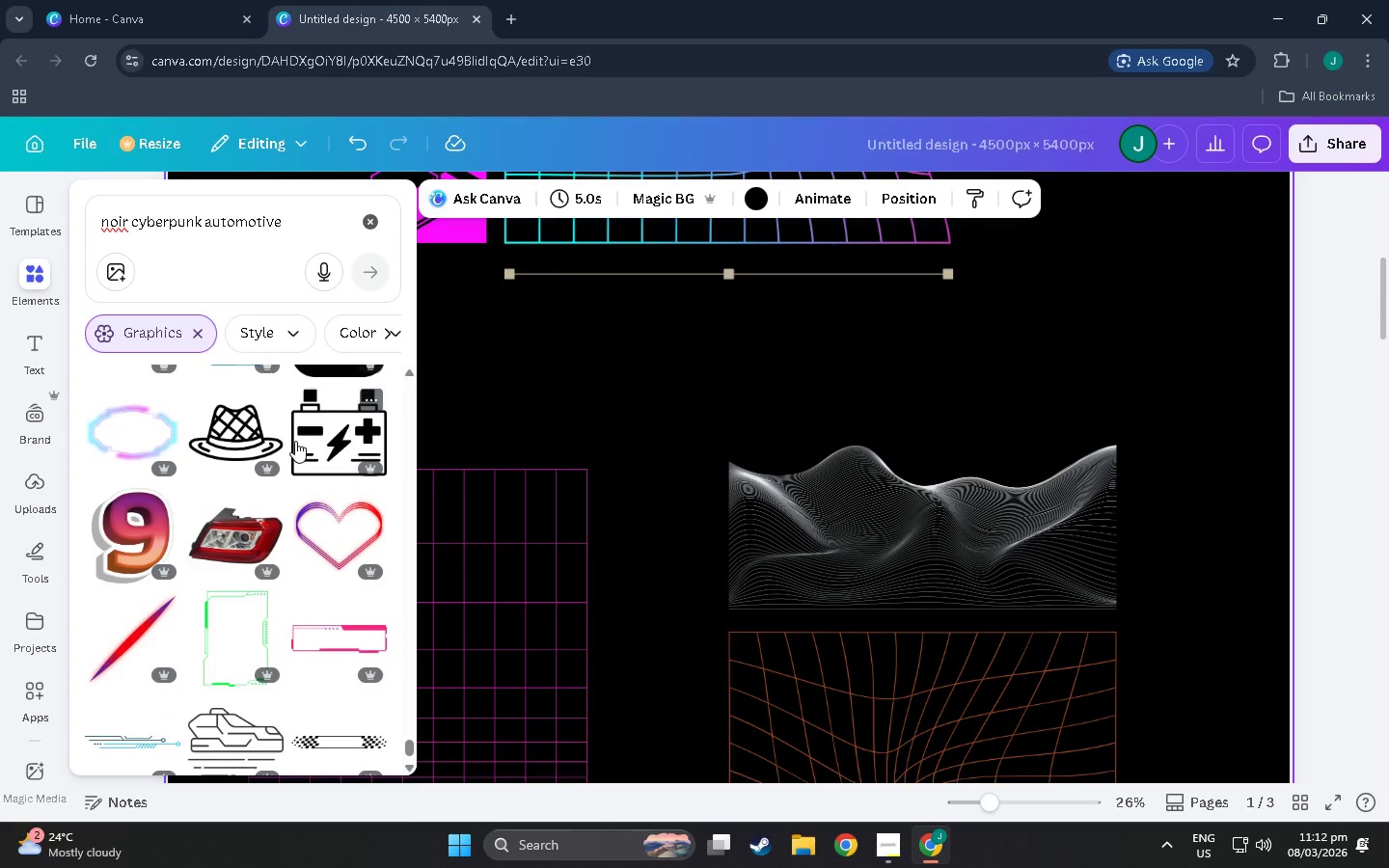 
scroll: coordinate [284, 469], scroll_direction: down, amount: 2.0
 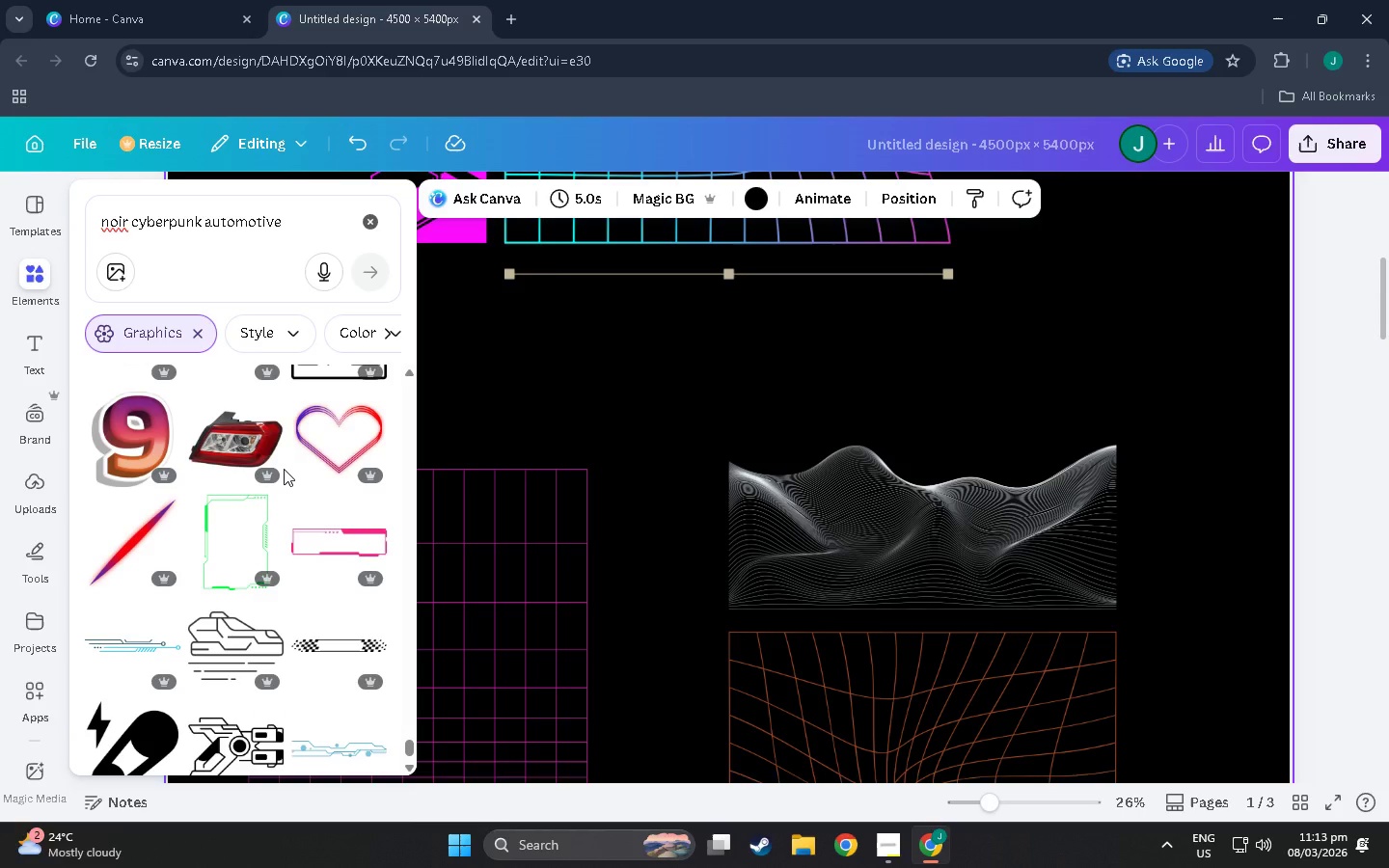 
wait(5.61)
 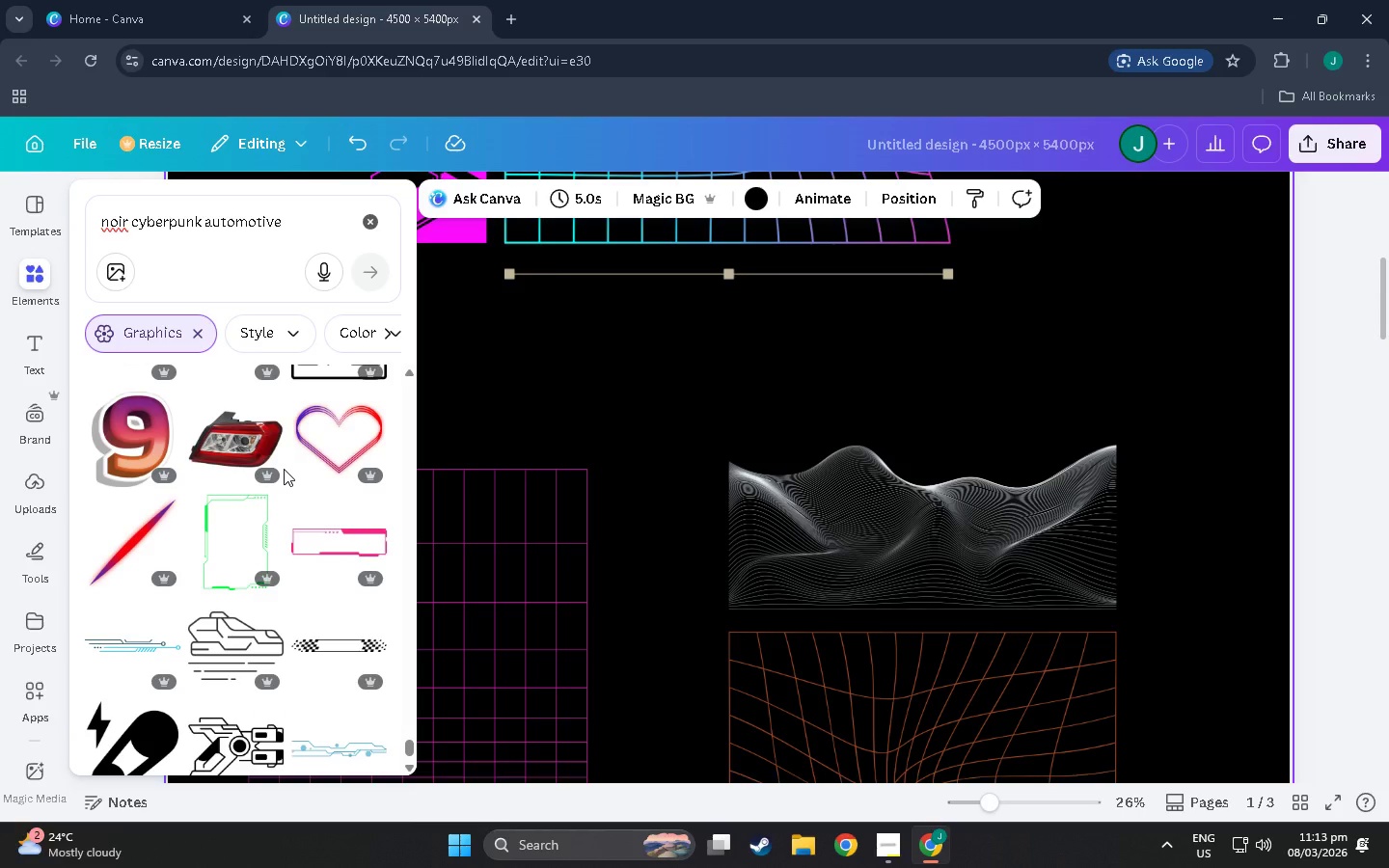 
scroll: coordinate [282, 465], scroll_direction: down, amount: 5.0
 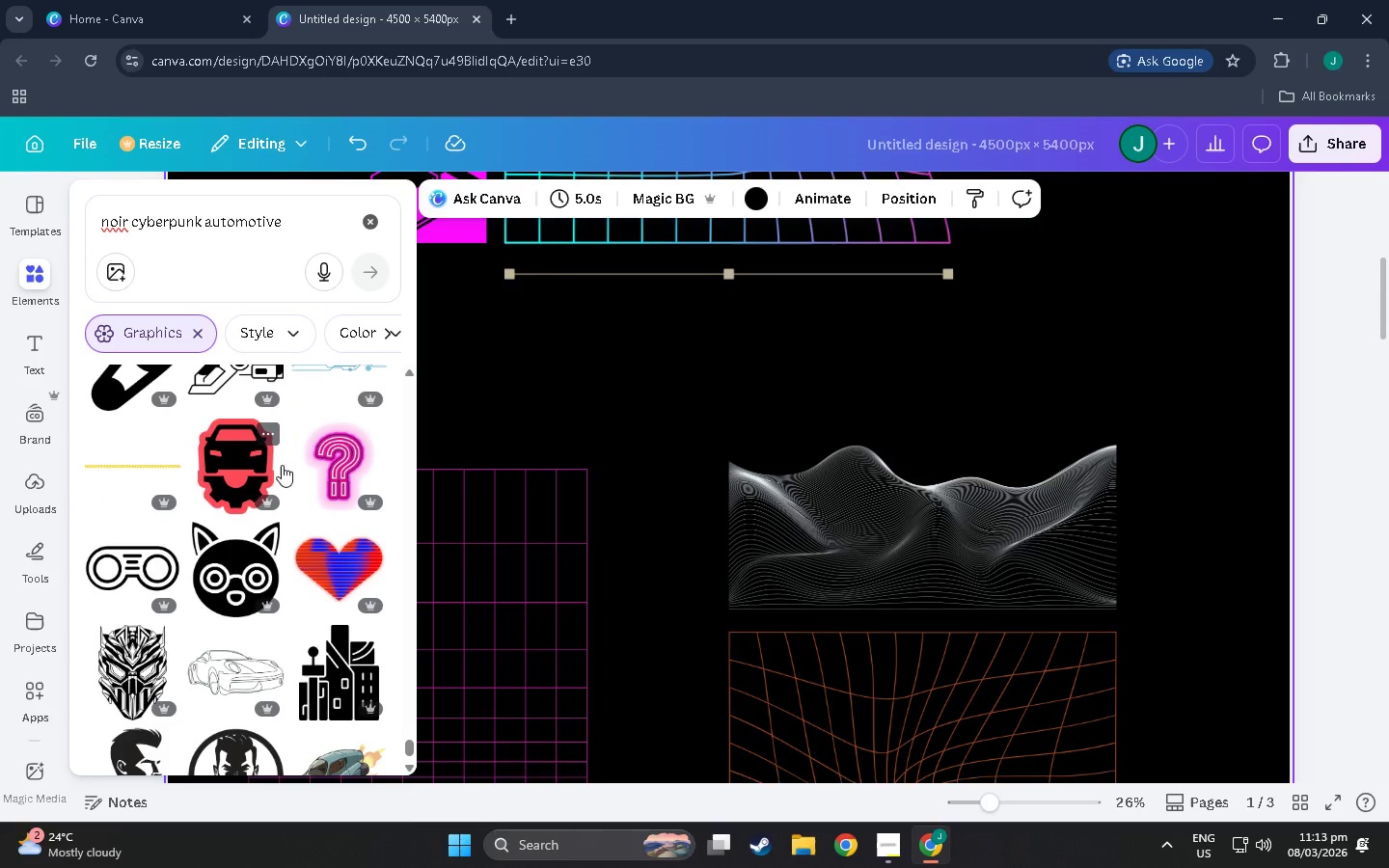 
scroll: coordinate [282, 465], scroll_direction: down, amount: 5.0
 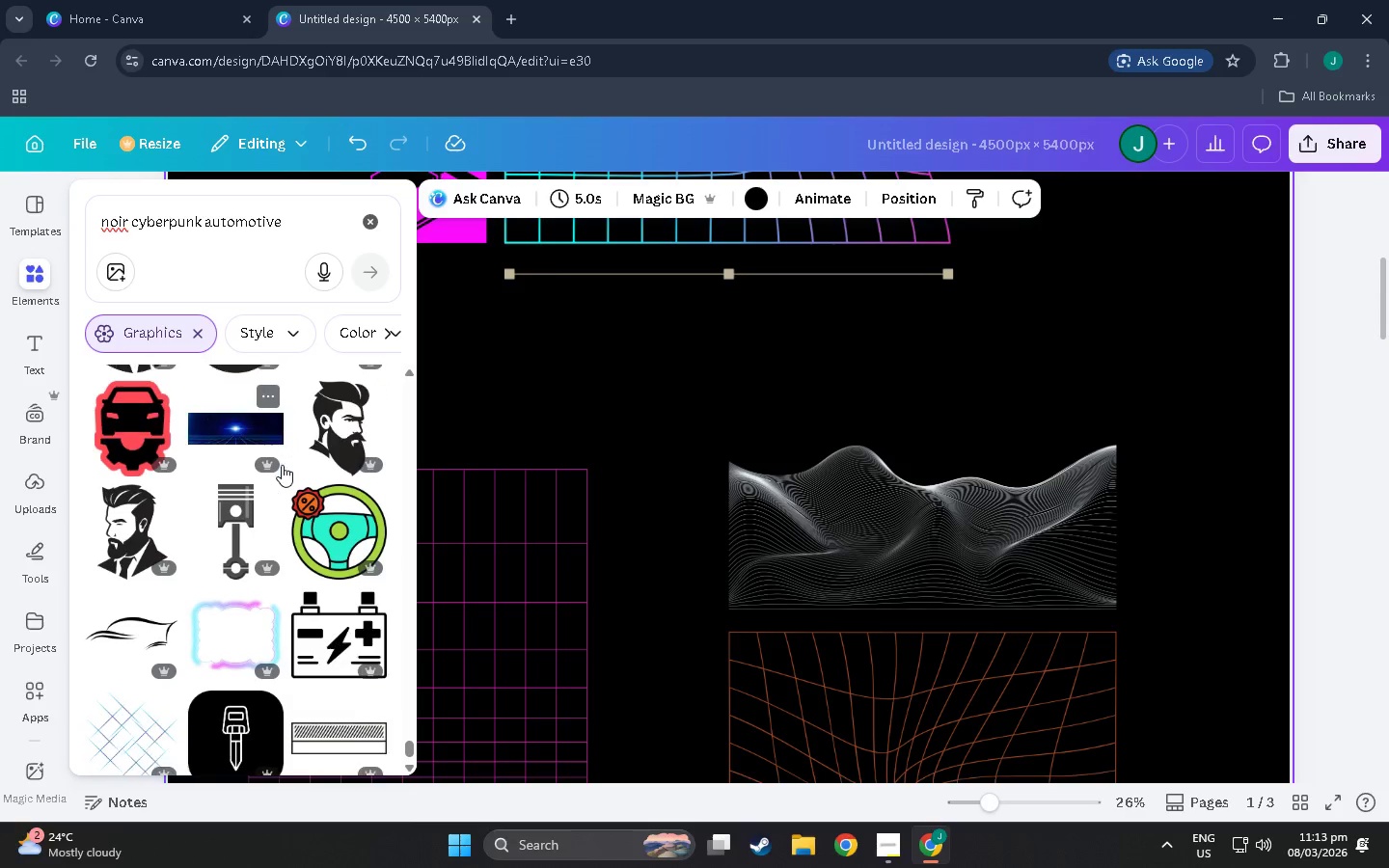 
scroll: coordinate [280, 490], scroll_direction: down, amount: 21.0
 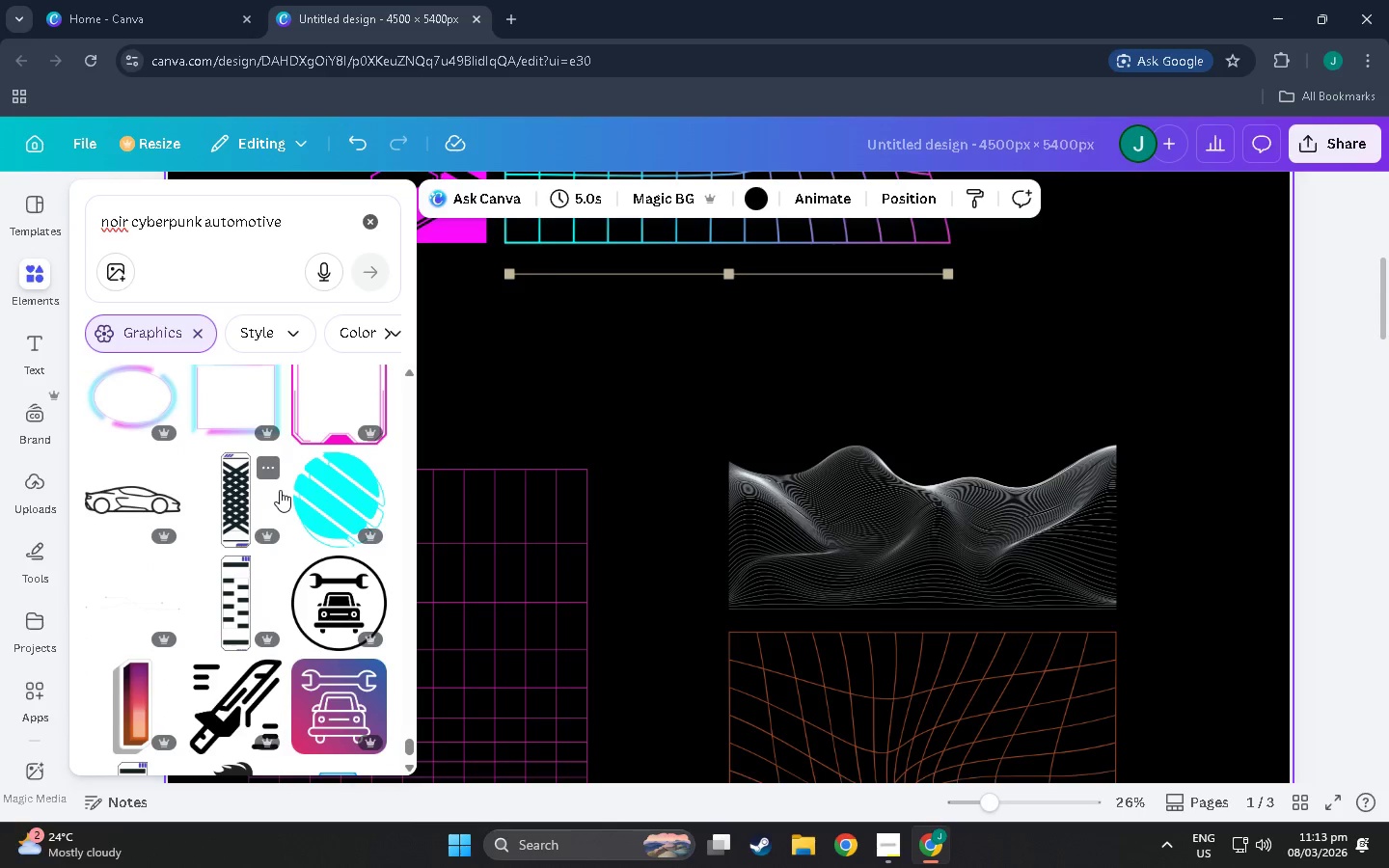 
scroll: coordinate [235, 536], scroll_direction: down, amount: 94.0
 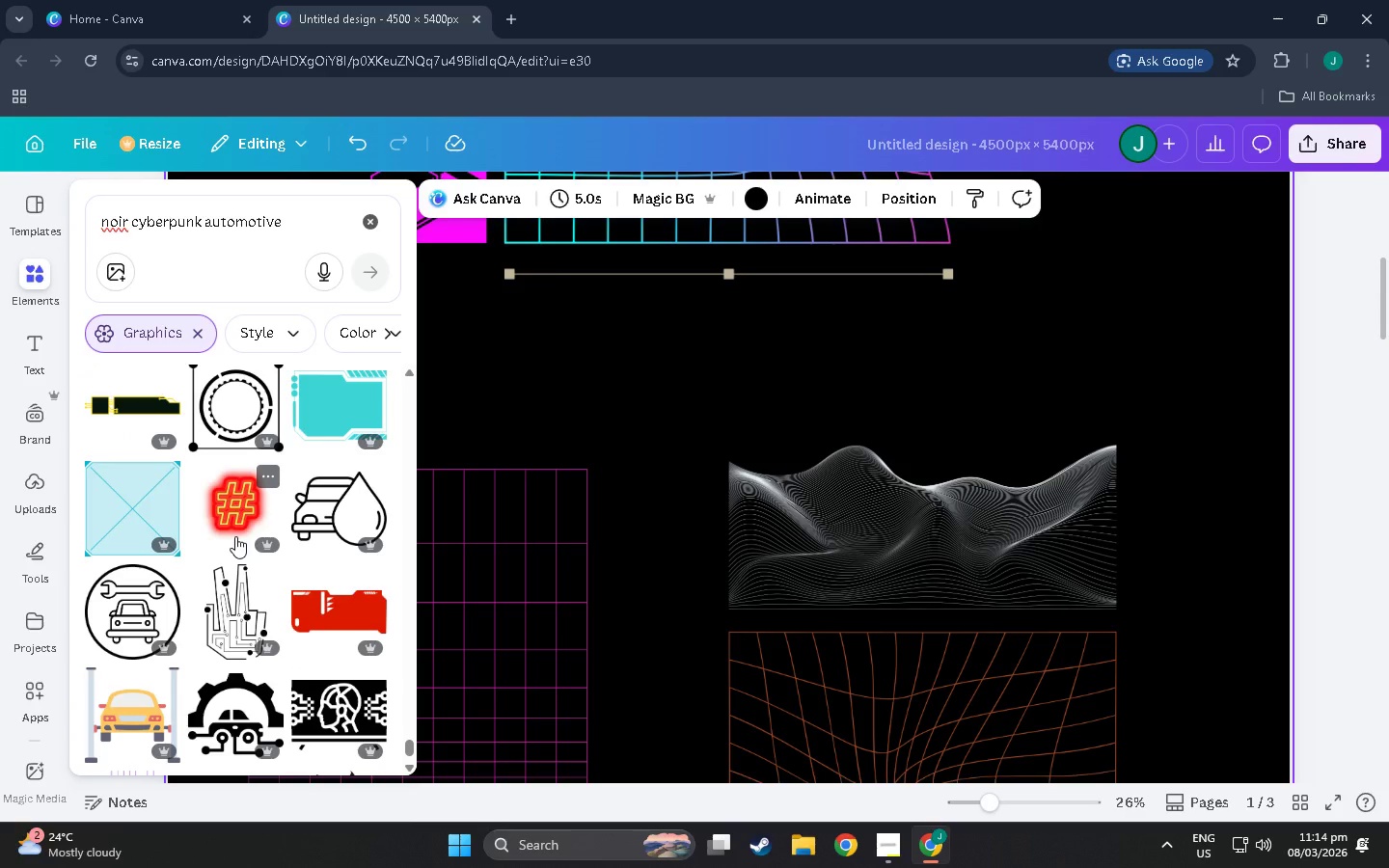 
scroll: coordinate [246, 556], scroll_direction: down, amount: 50.0
 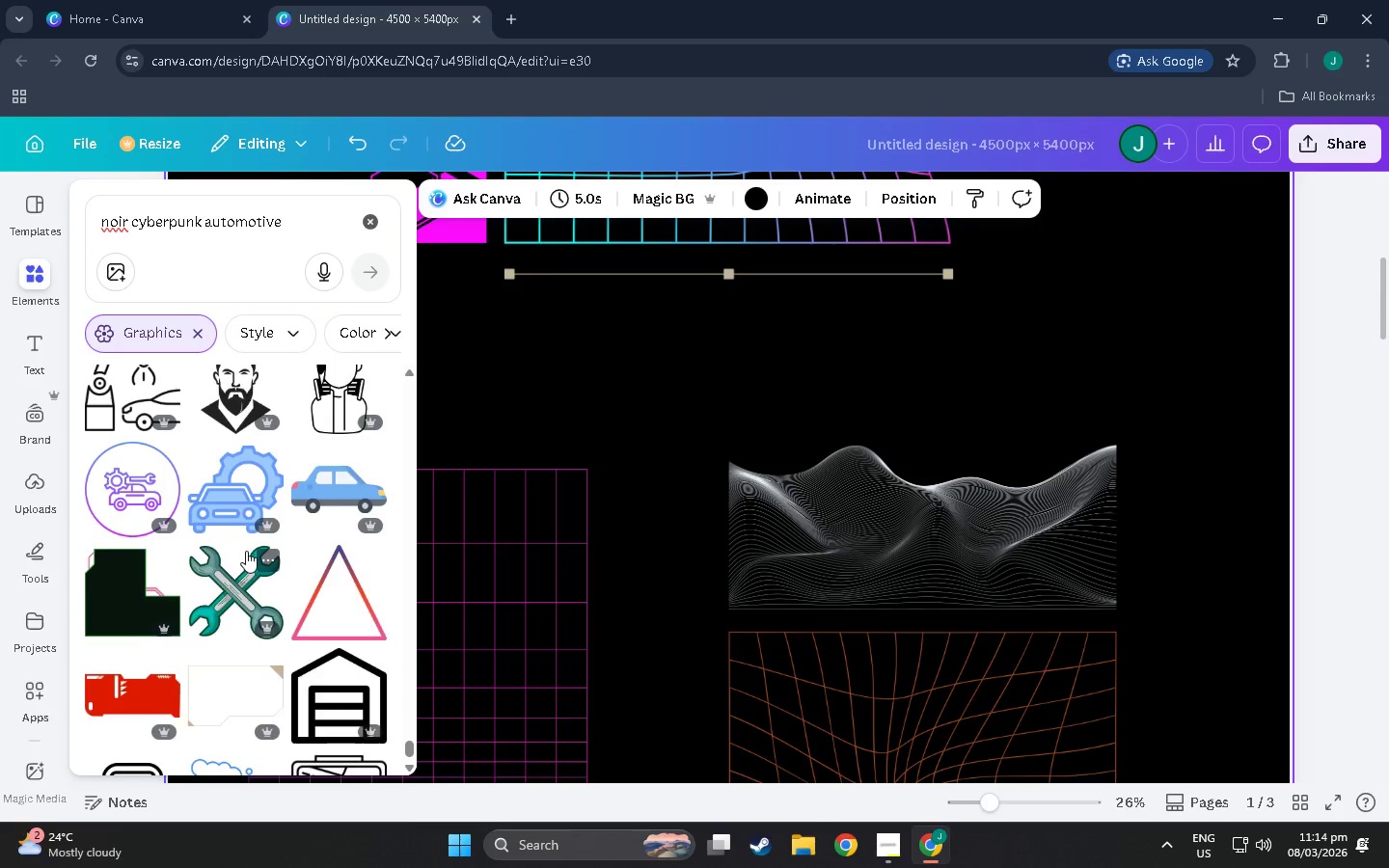 
scroll: coordinate [249, 550], scroll_direction: down, amount: 64.0
 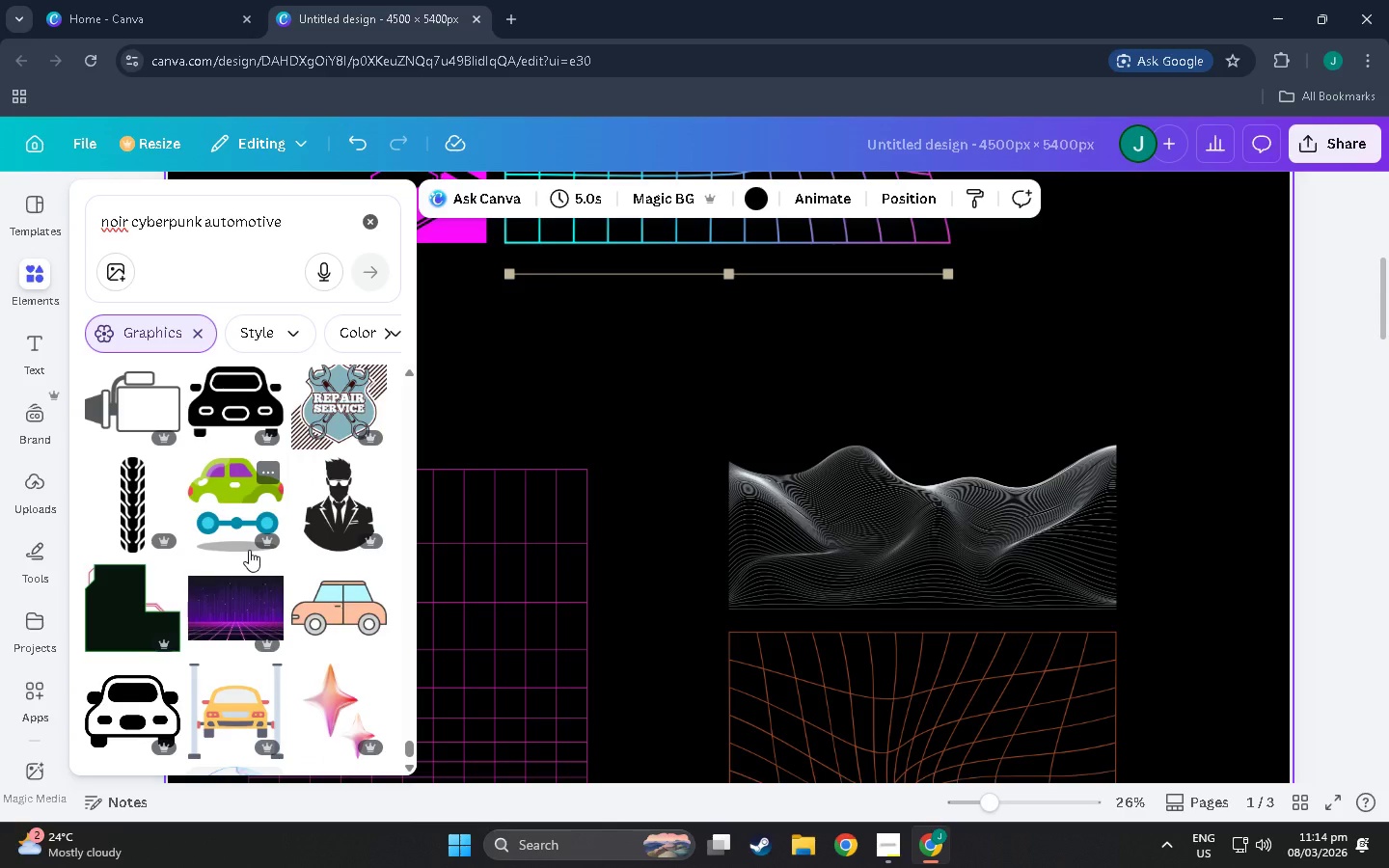 
wait(14.74)
 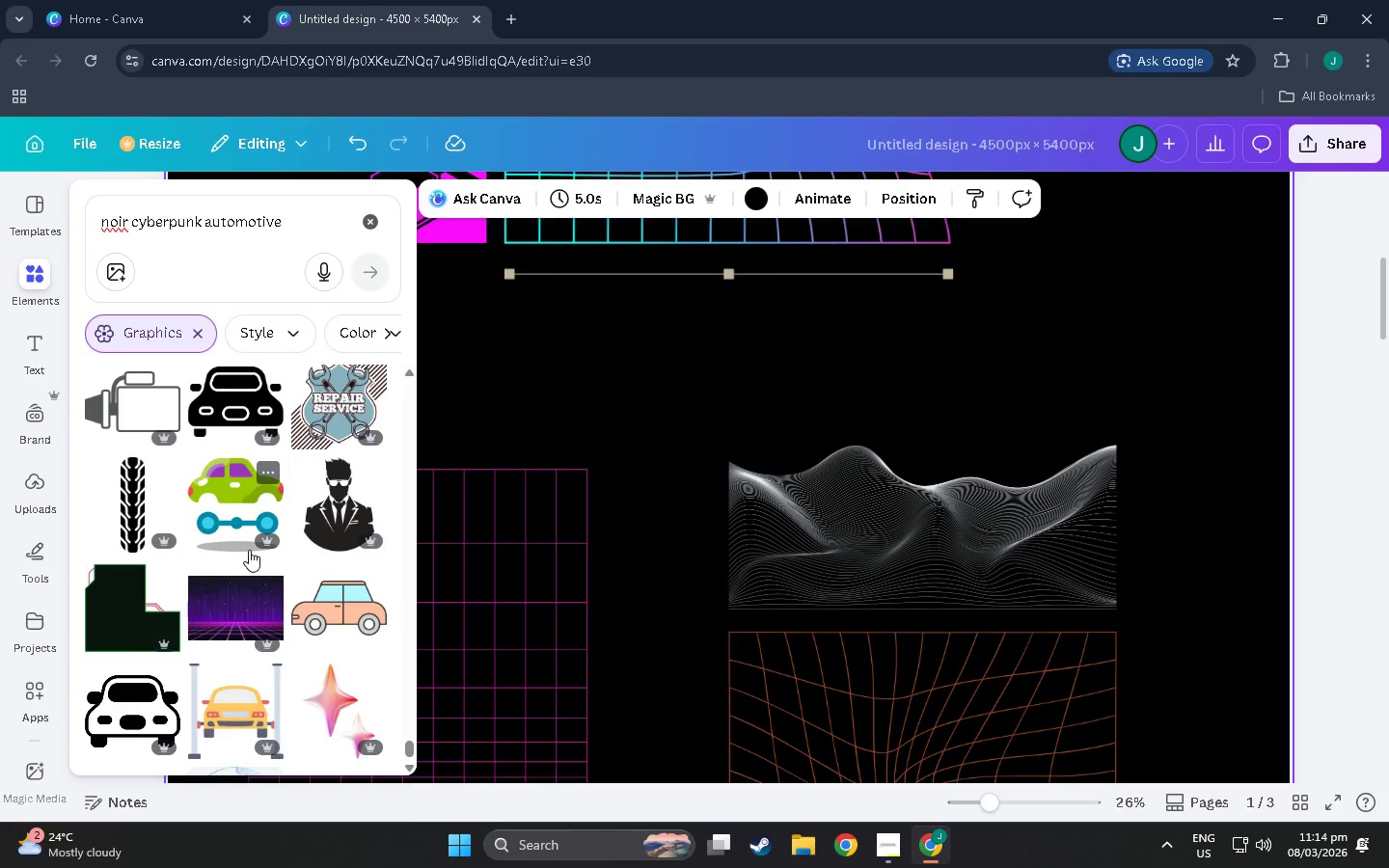 
scroll: coordinate [214, 549], scroll_direction: down, amount: 50.0
 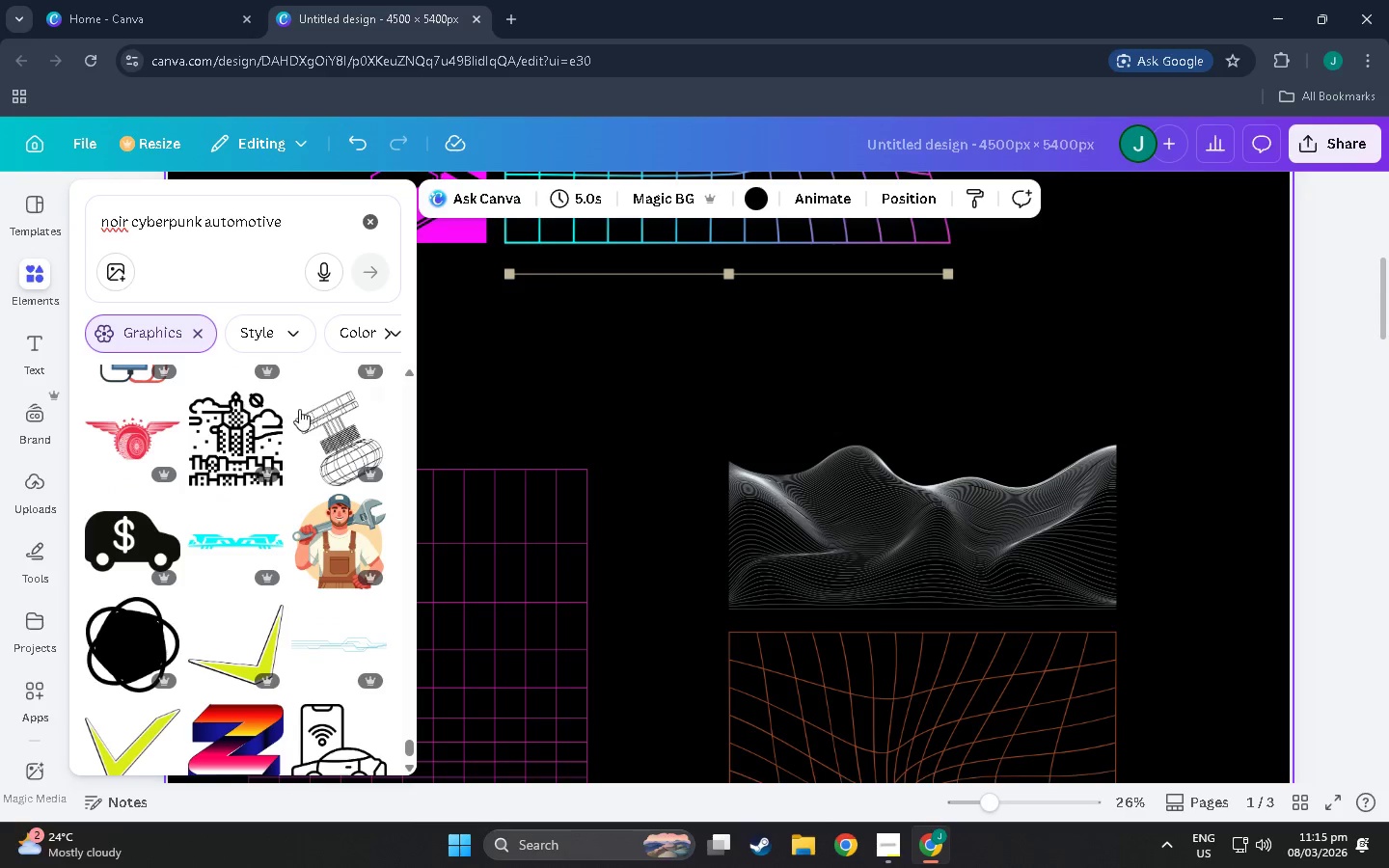 
scroll: coordinate [338, 593], scroll_direction: down, amount: 63.0
 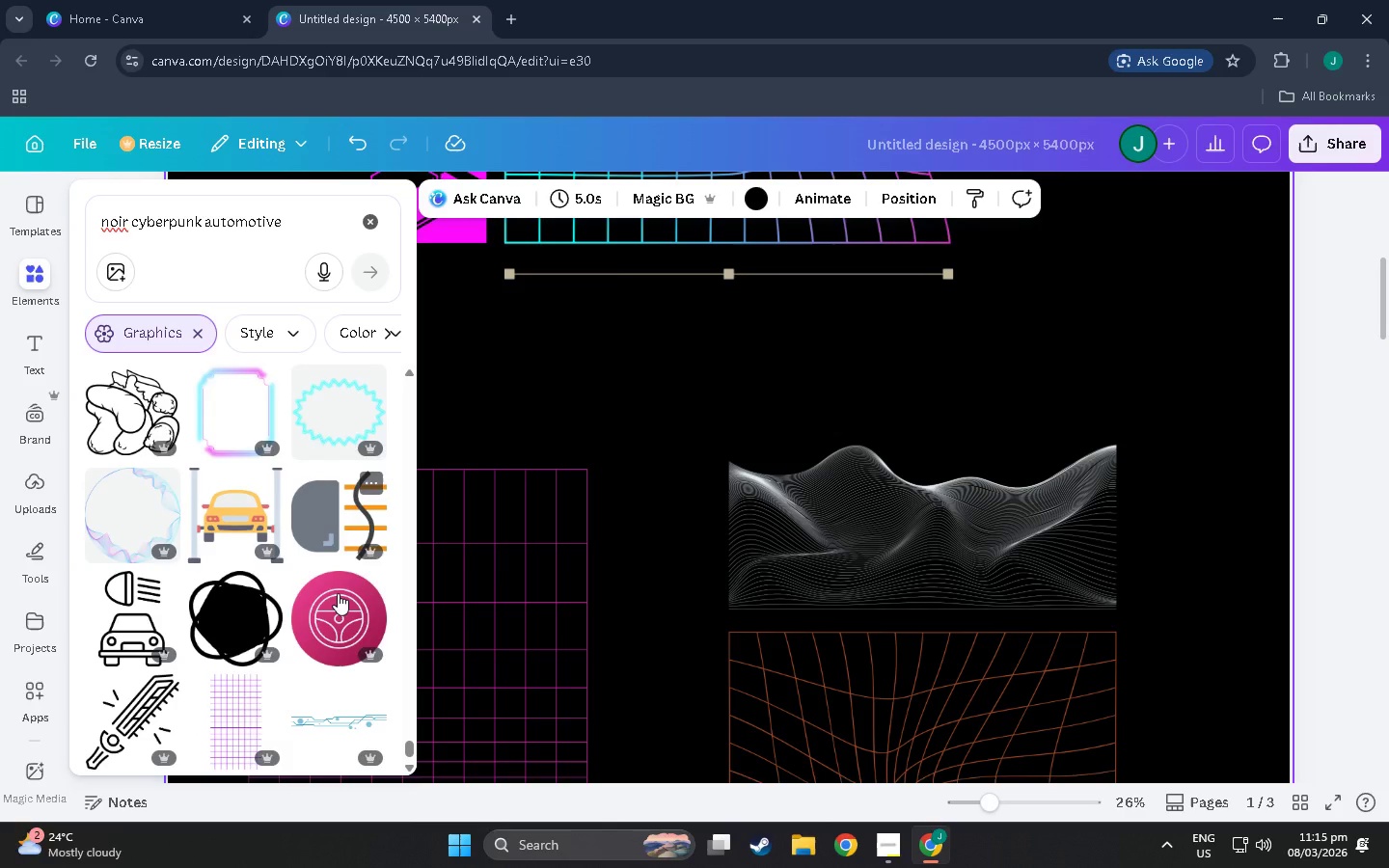 
scroll: coordinate [221, 608], scroll_direction: down, amount: 93.0
 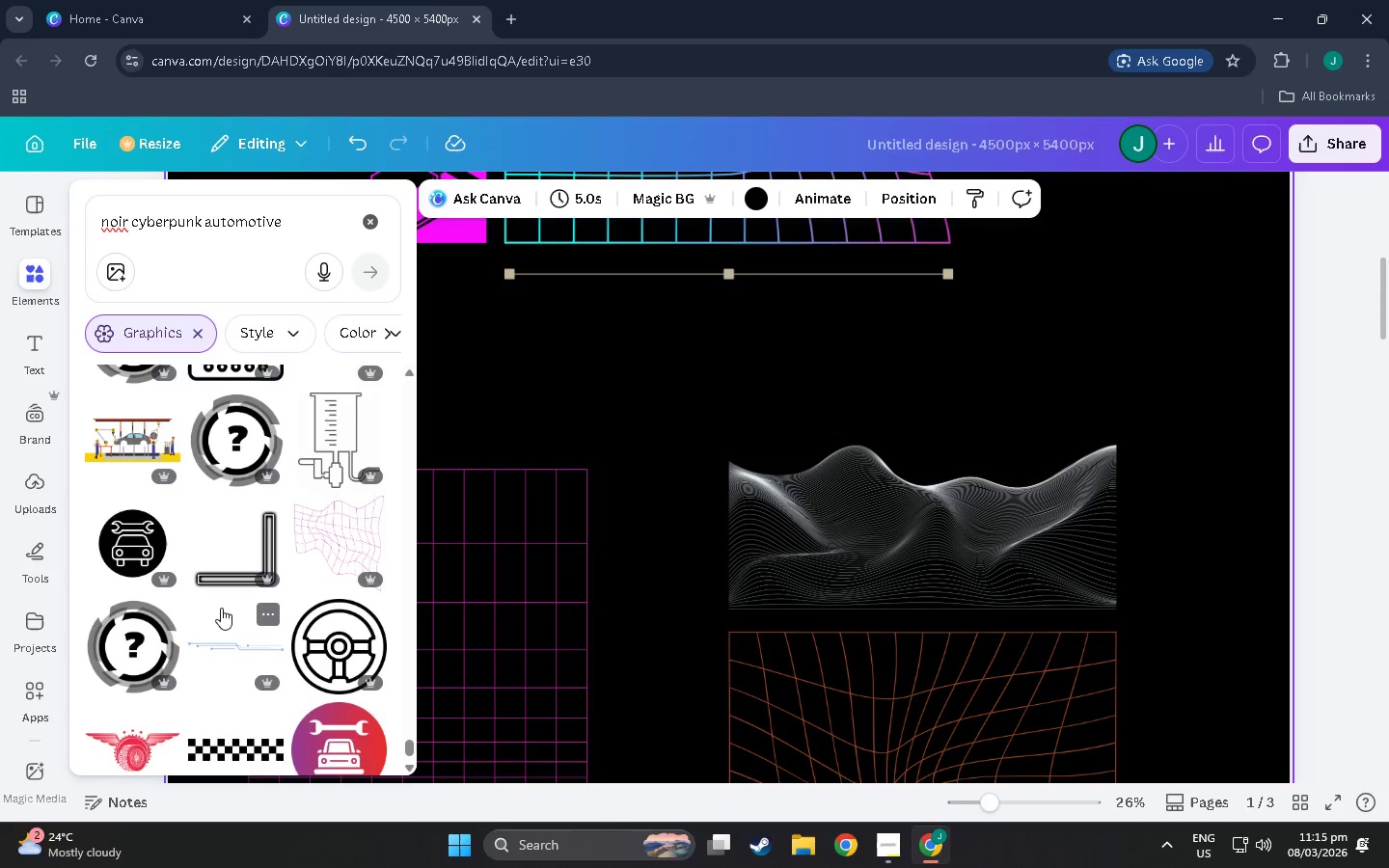 
scroll: coordinate [221, 608], scroll_direction: down, amount: 4.0
 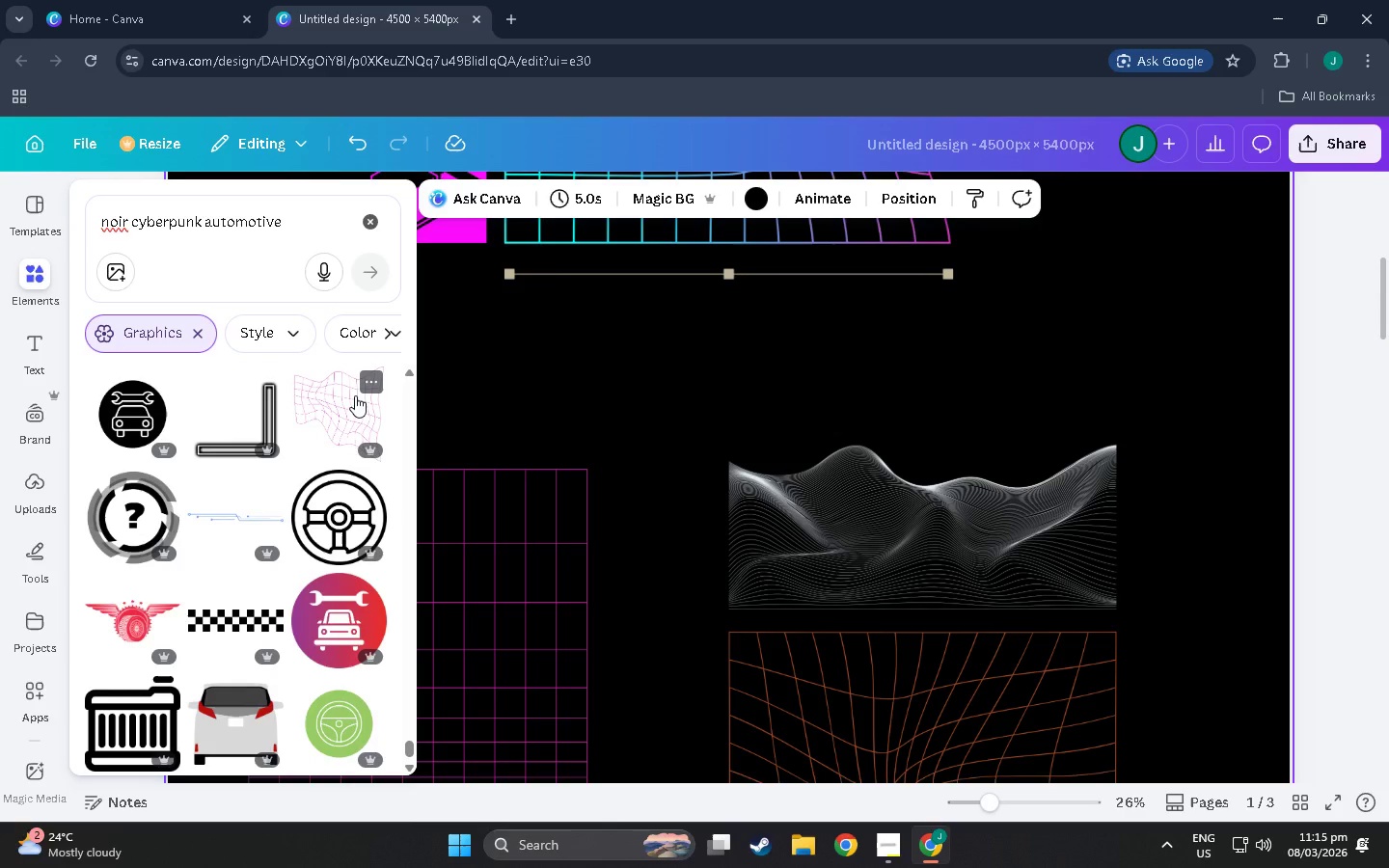 
left_click([355, 395])
 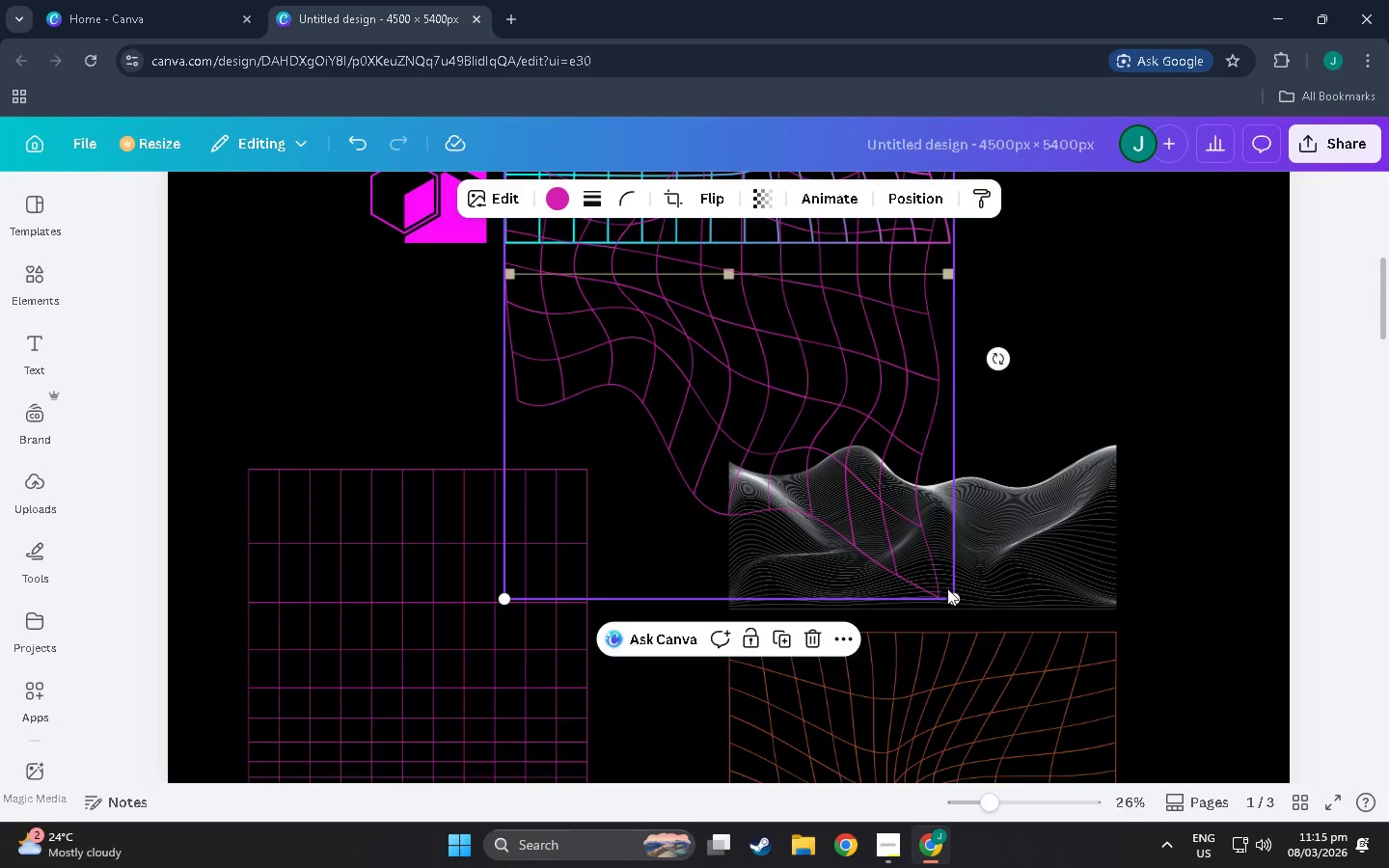 
left_click_drag(start_coordinate=[954, 599], to_coordinate=[667, 308])
 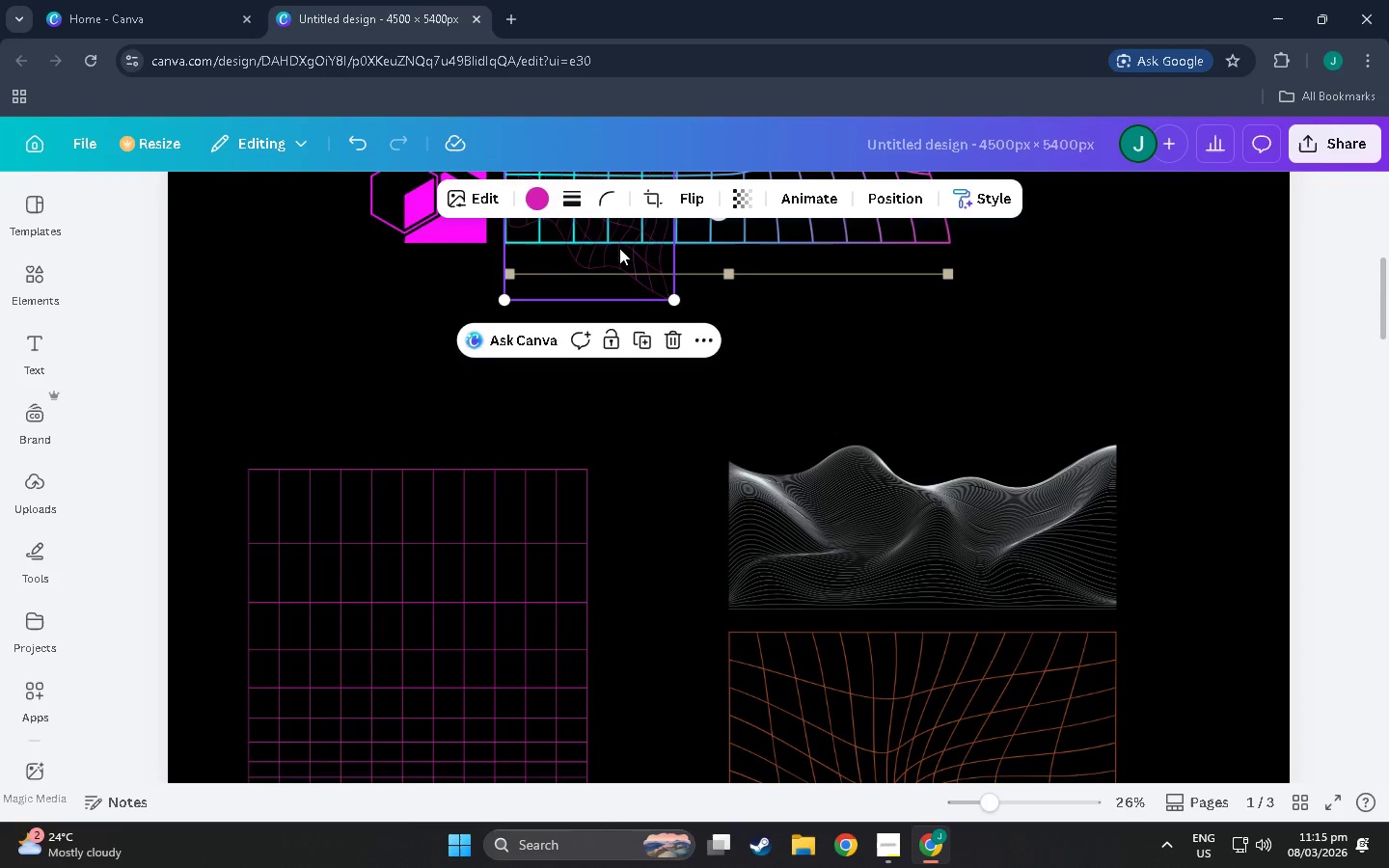 
left_click_drag(start_coordinate=[619, 248], to_coordinate=[679, 424])
 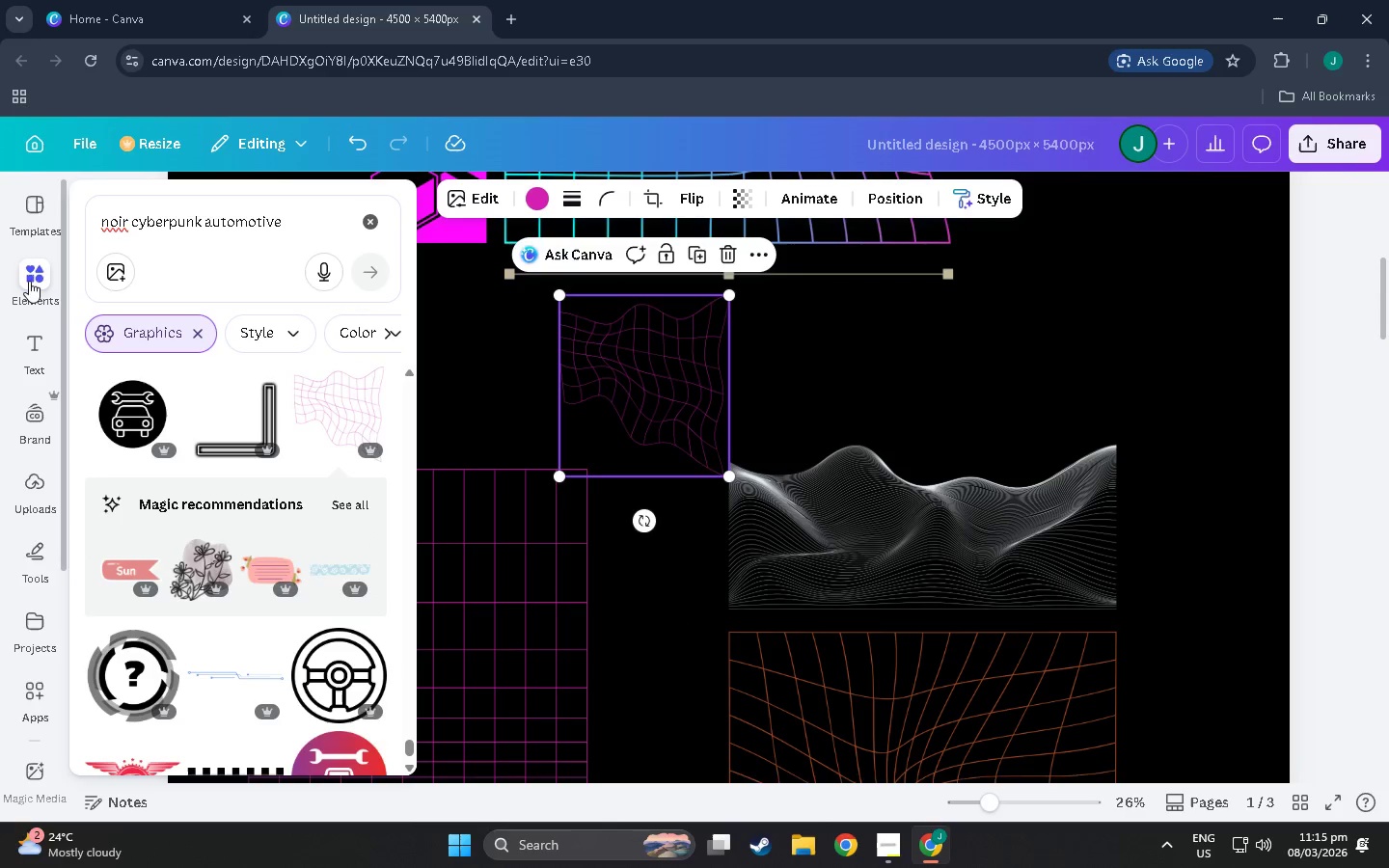 
scroll: coordinate [199, 502], scroll_direction: down, amount: 47.0
 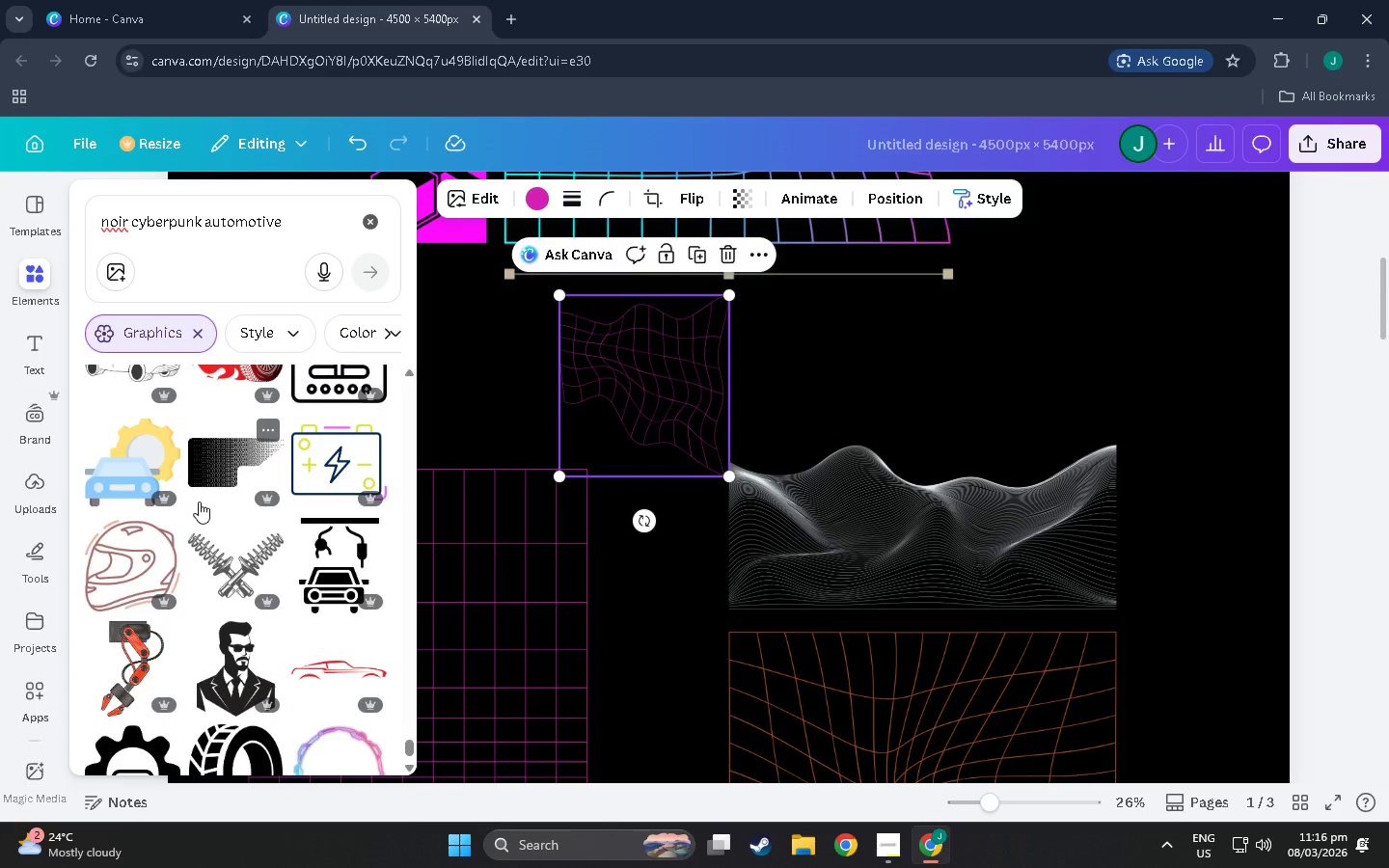 
scroll: coordinate [199, 502], scroll_direction: down, amount: 8.0
 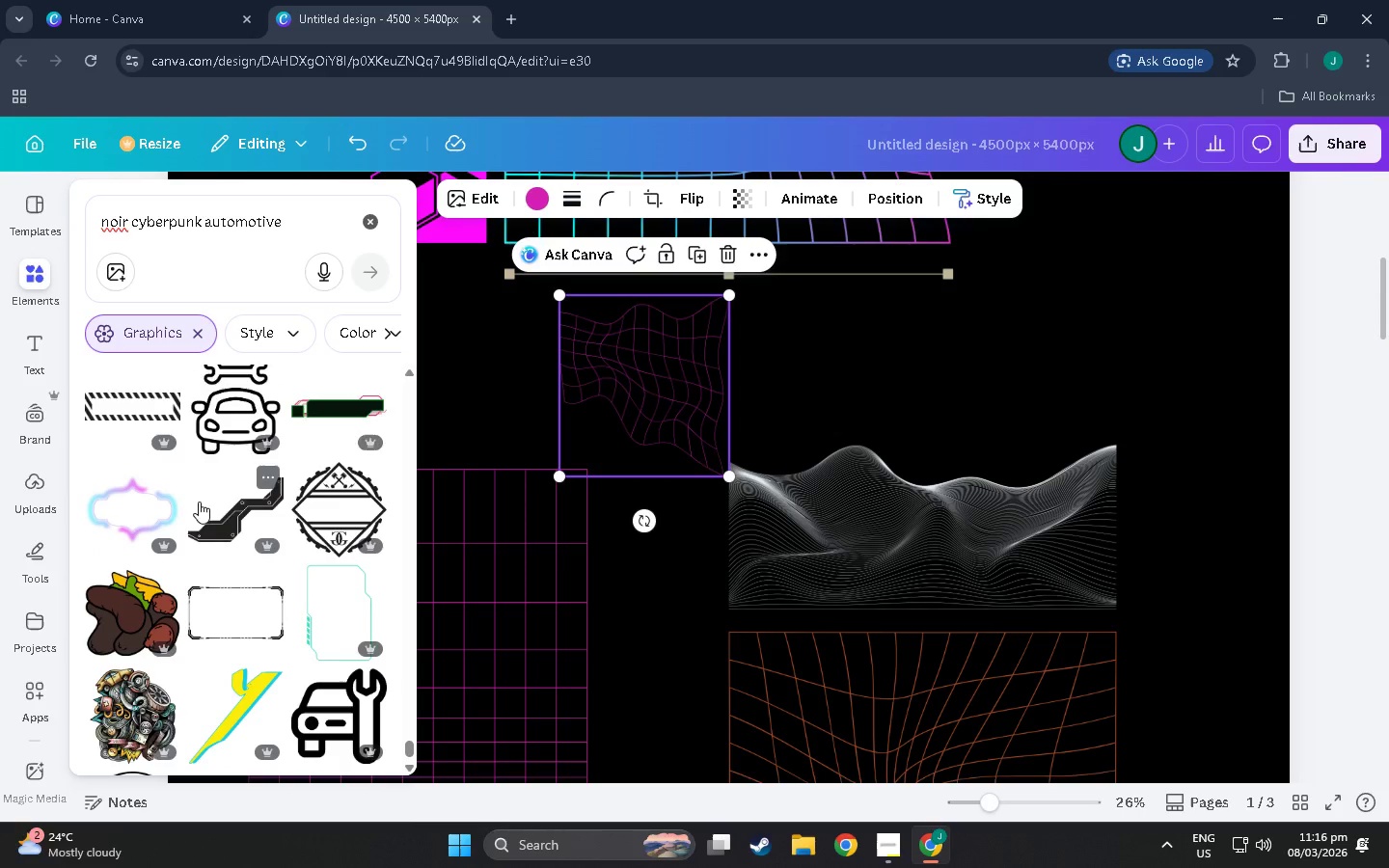 
scroll: coordinate [199, 499], scroll_direction: down, amount: 9.0
 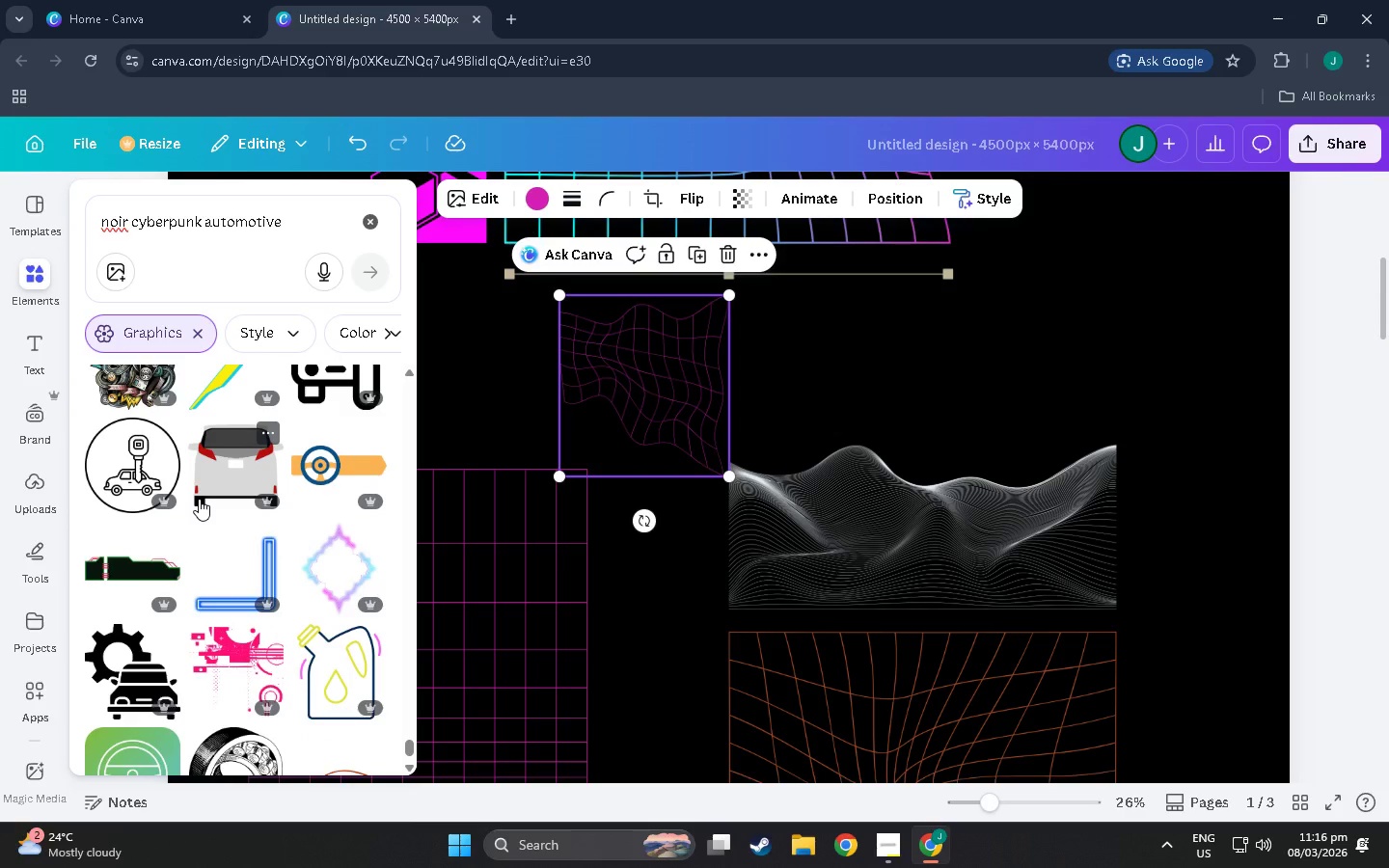 
scroll: coordinate [199, 499], scroll_direction: down, amount: 1.0
 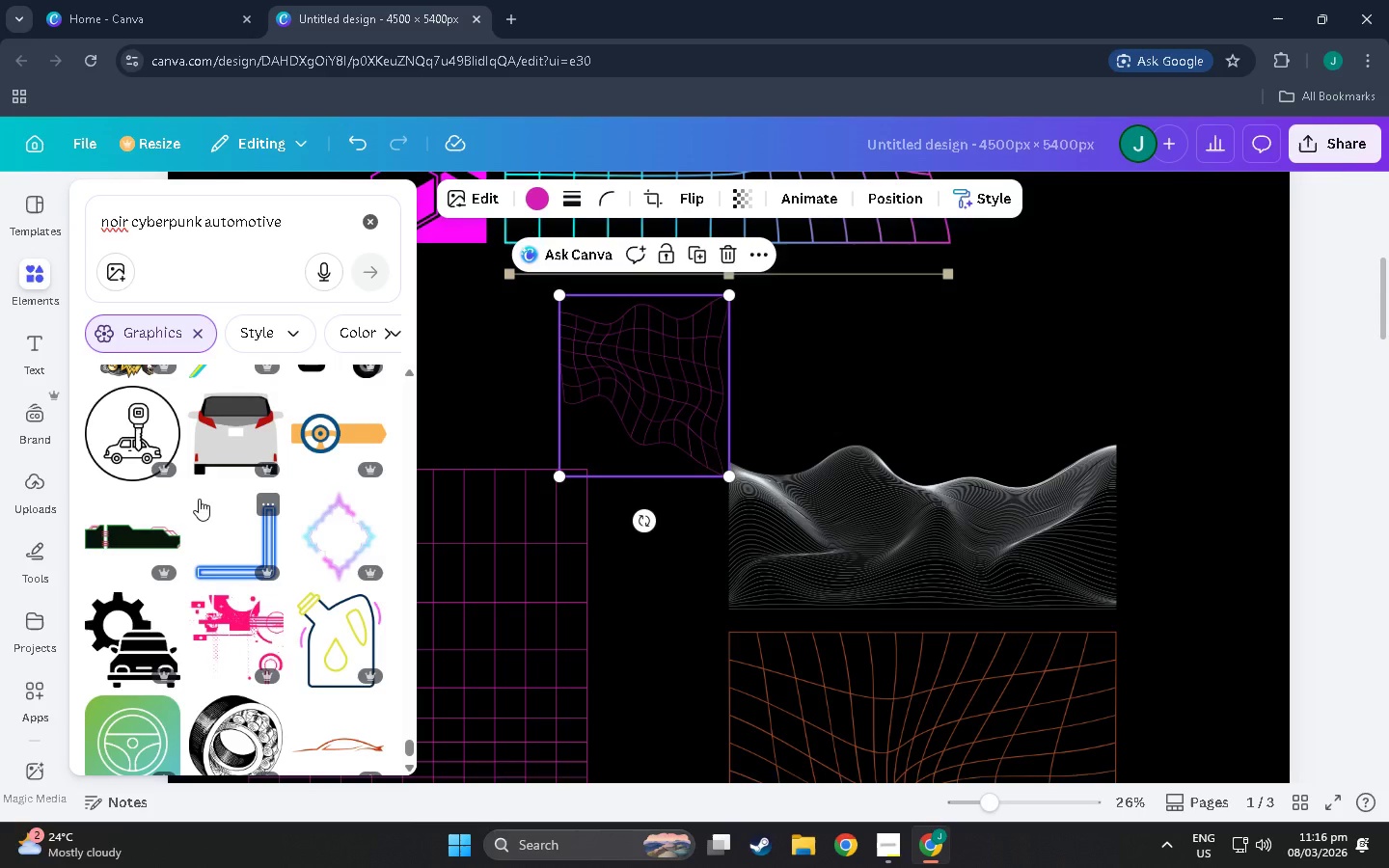 
wait(7.04)
 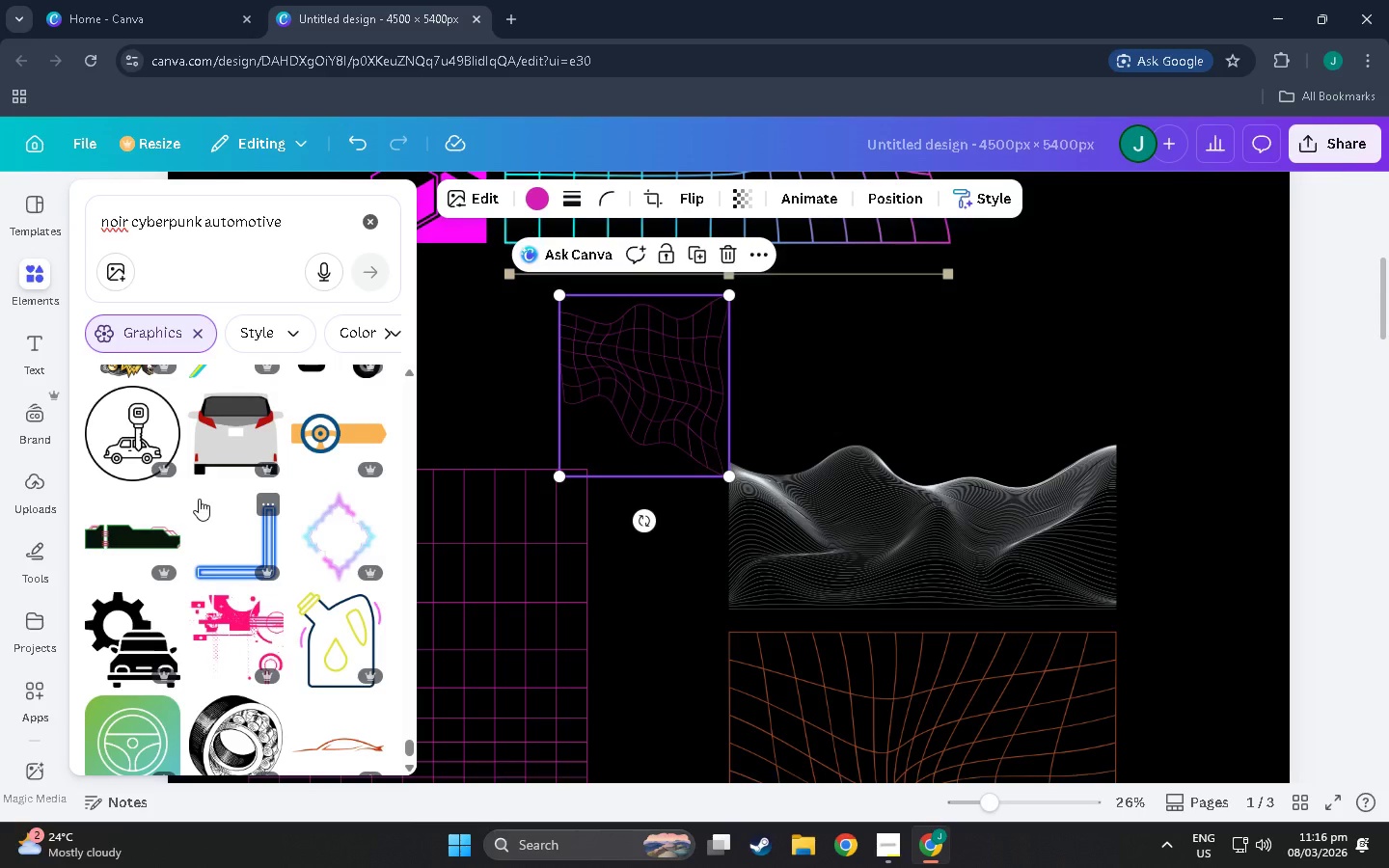 
scroll: coordinate [199, 499], scroll_direction: down, amount: 6.0
 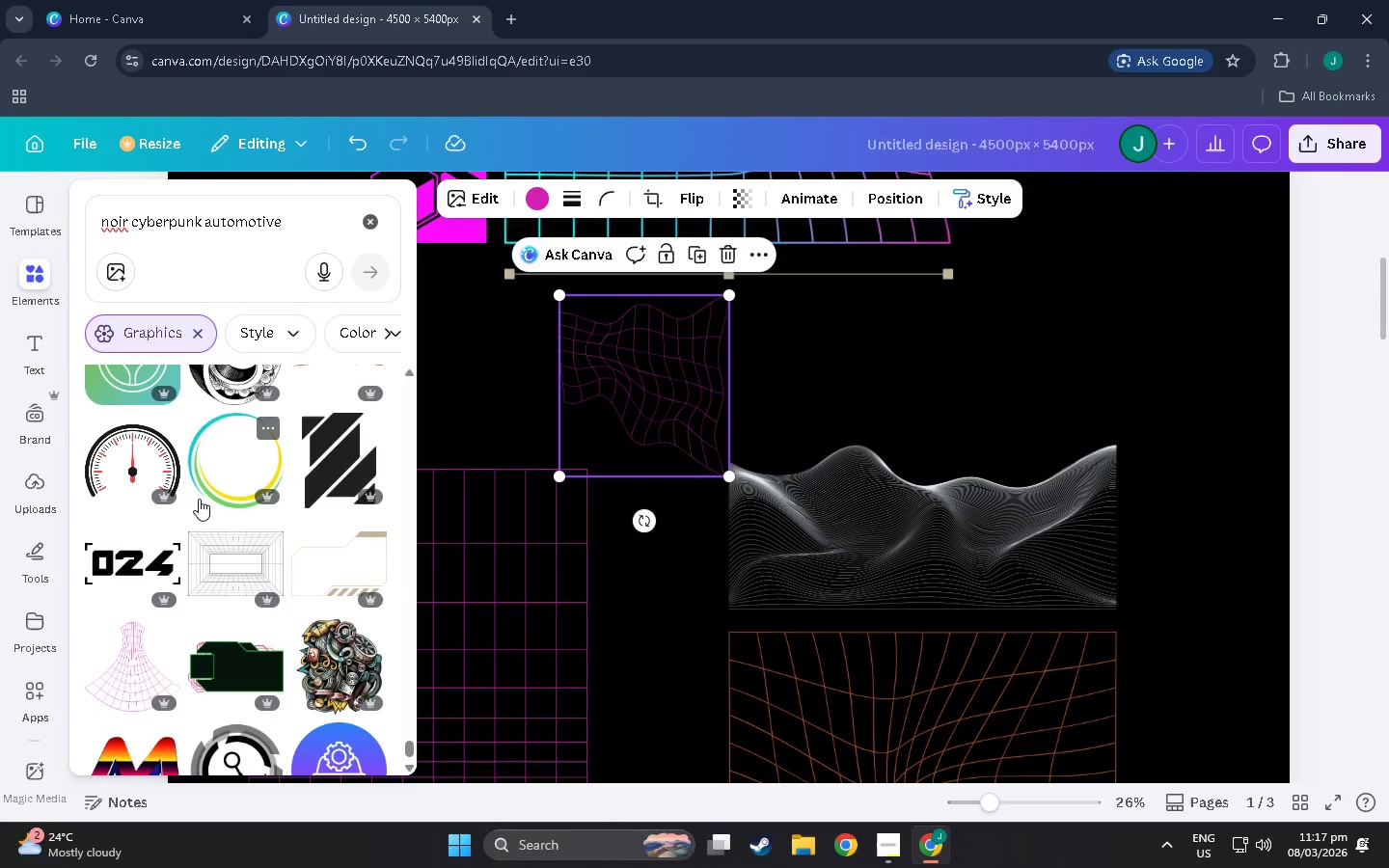 
wait(5.44)
 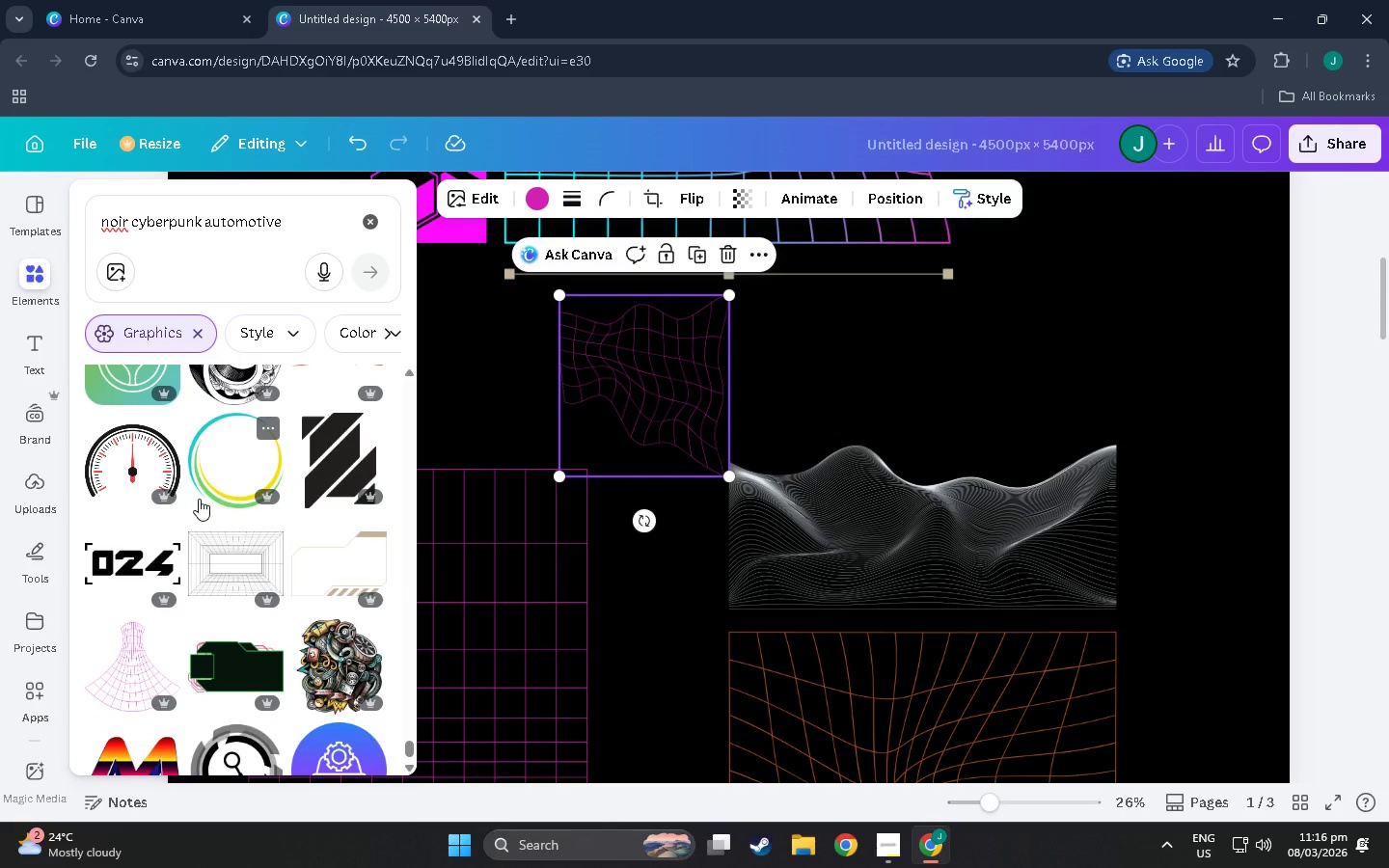 
scroll: coordinate [199, 499], scroll_direction: down, amount: 5.0
 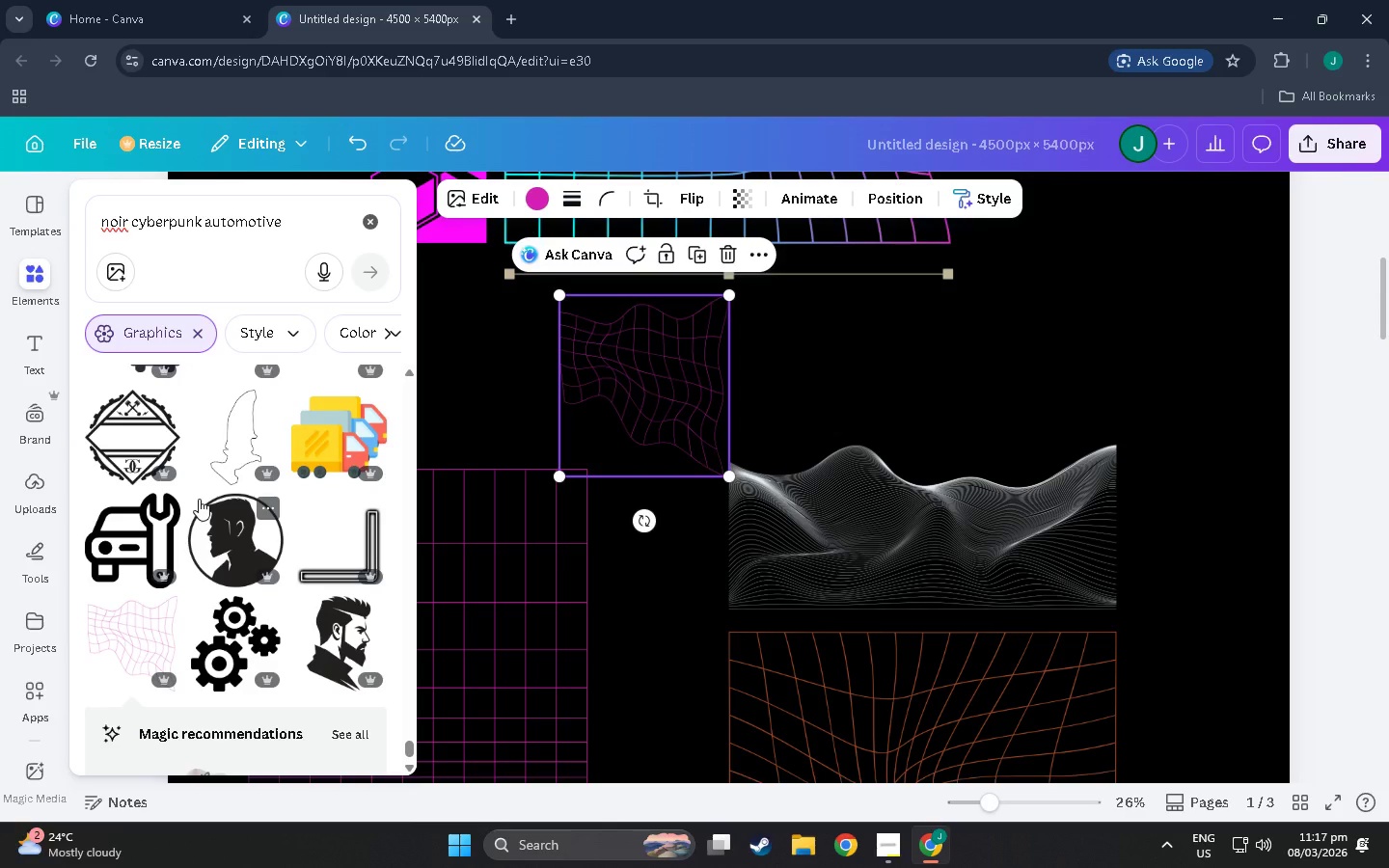 
scroll: coordinate [197, 501], scroll_direction: down, amount: 25.0
 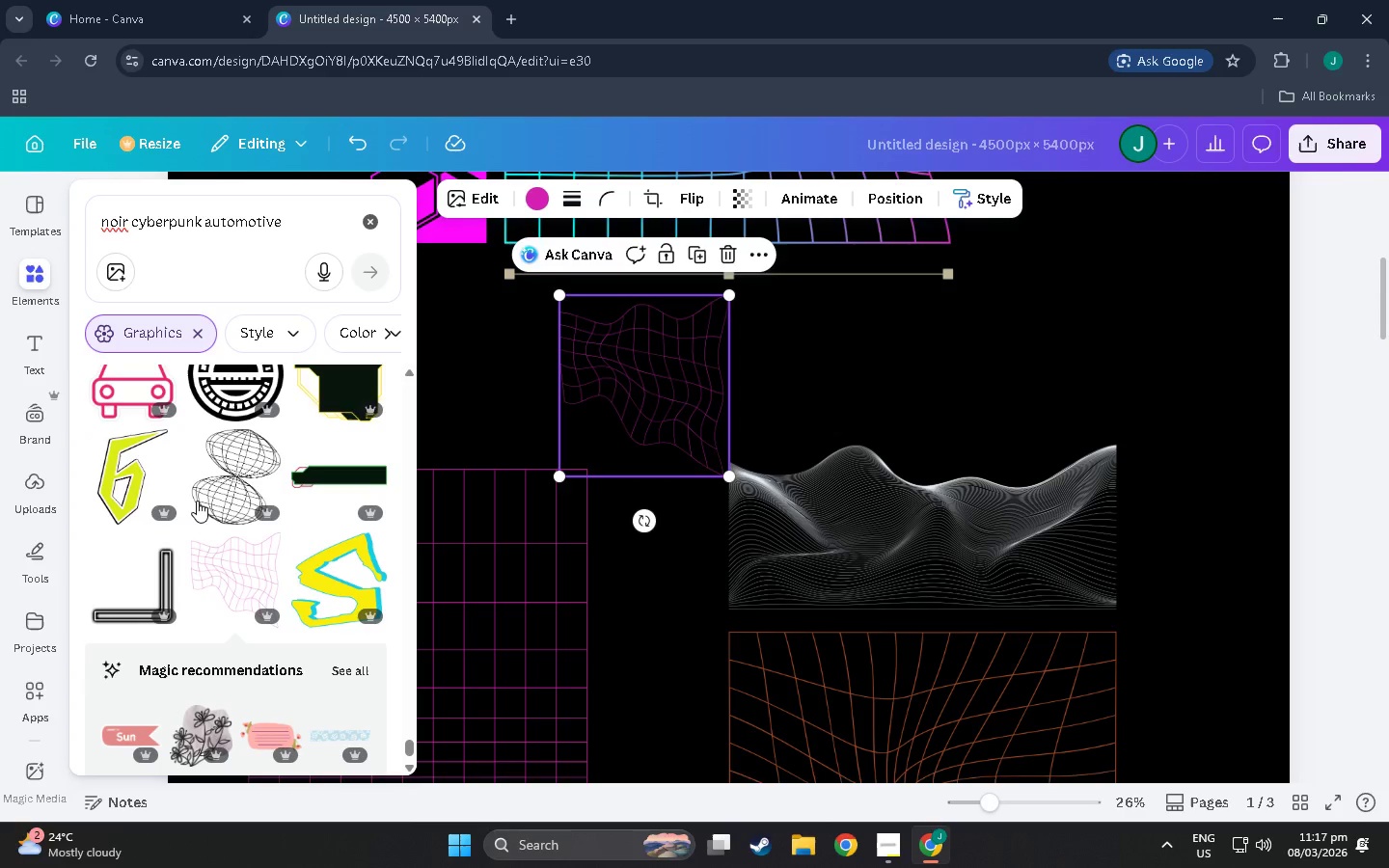 
scroll: coordinate [307, 540], scroll_direction: down, amount: 11.0
 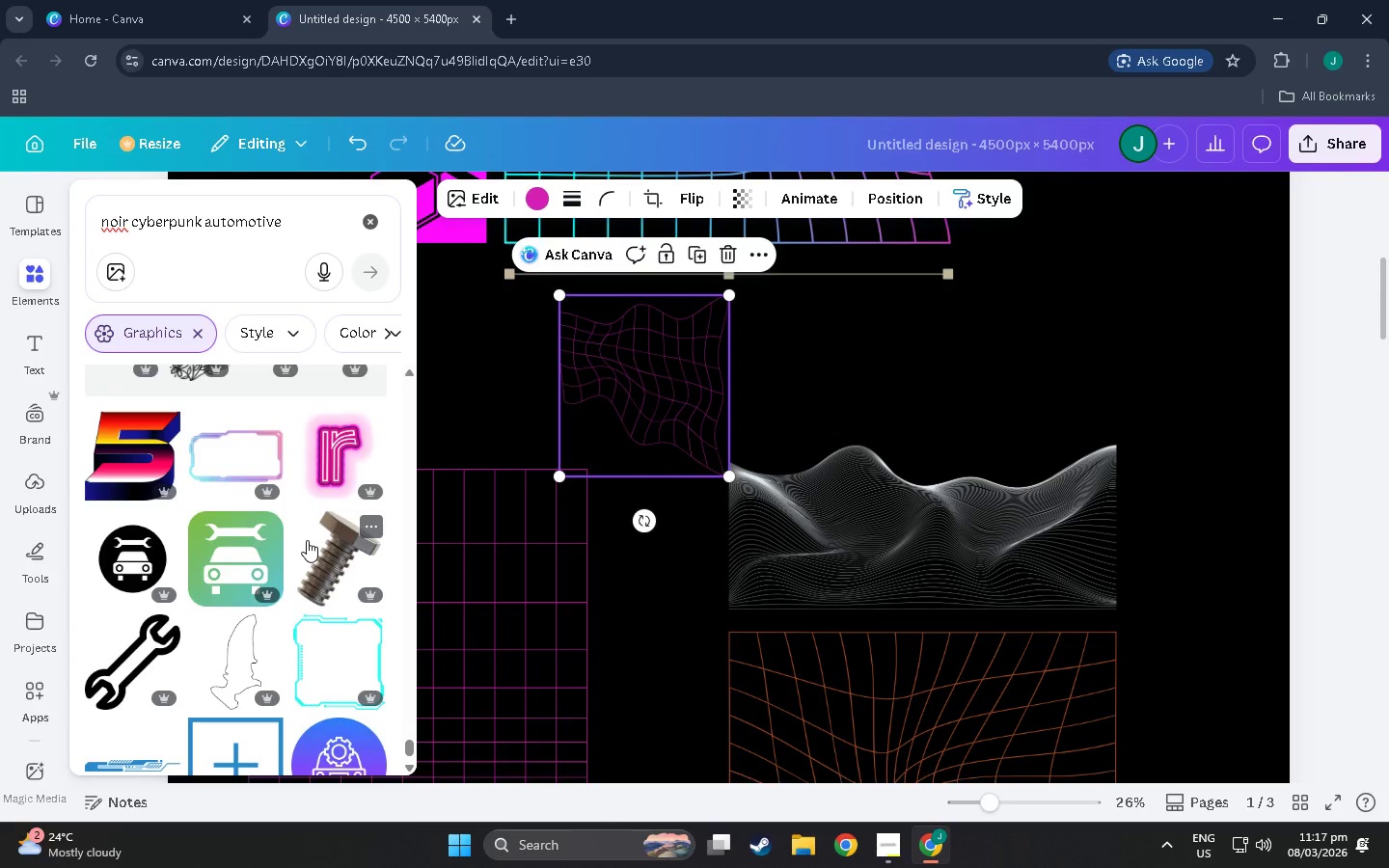 
scroll: coordinate [330, 516], scroll_direction: down, amount: 15.0
 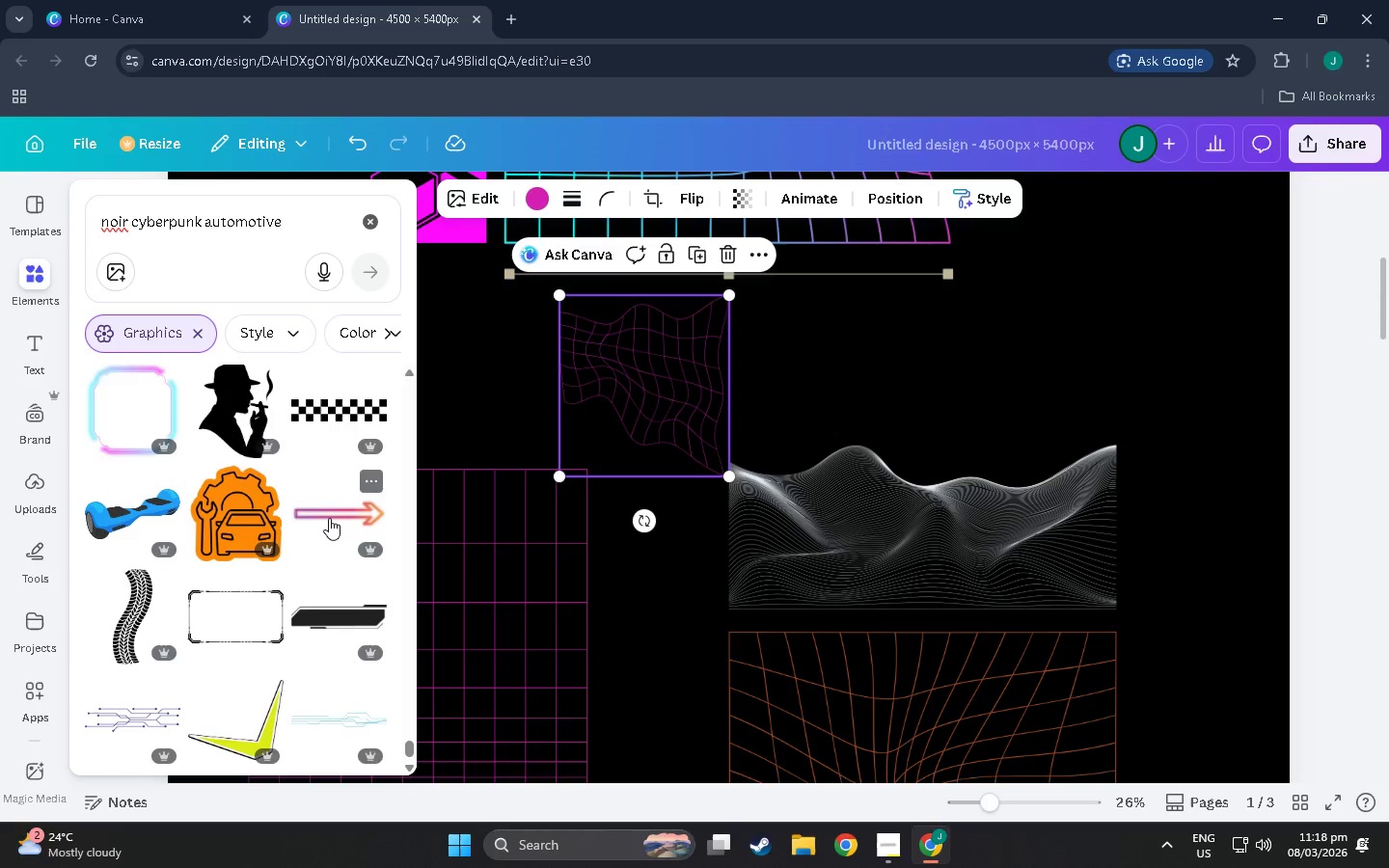 
scroll: coordinate [310, 536], scroll_direction: down, amount: 21.0
 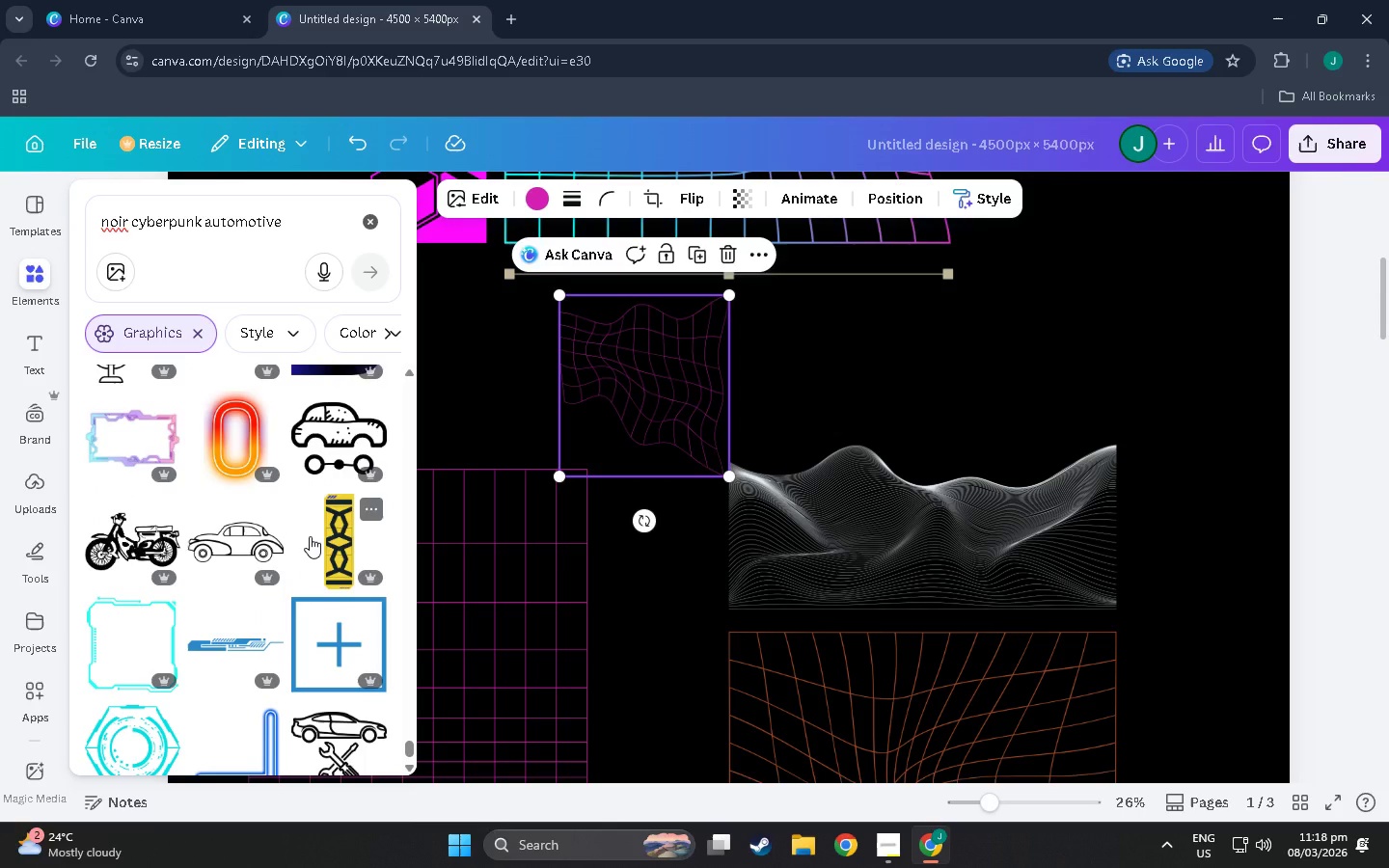 
scroll: coordinate [310, 536], scroll_direction: down, amount: 7.0
 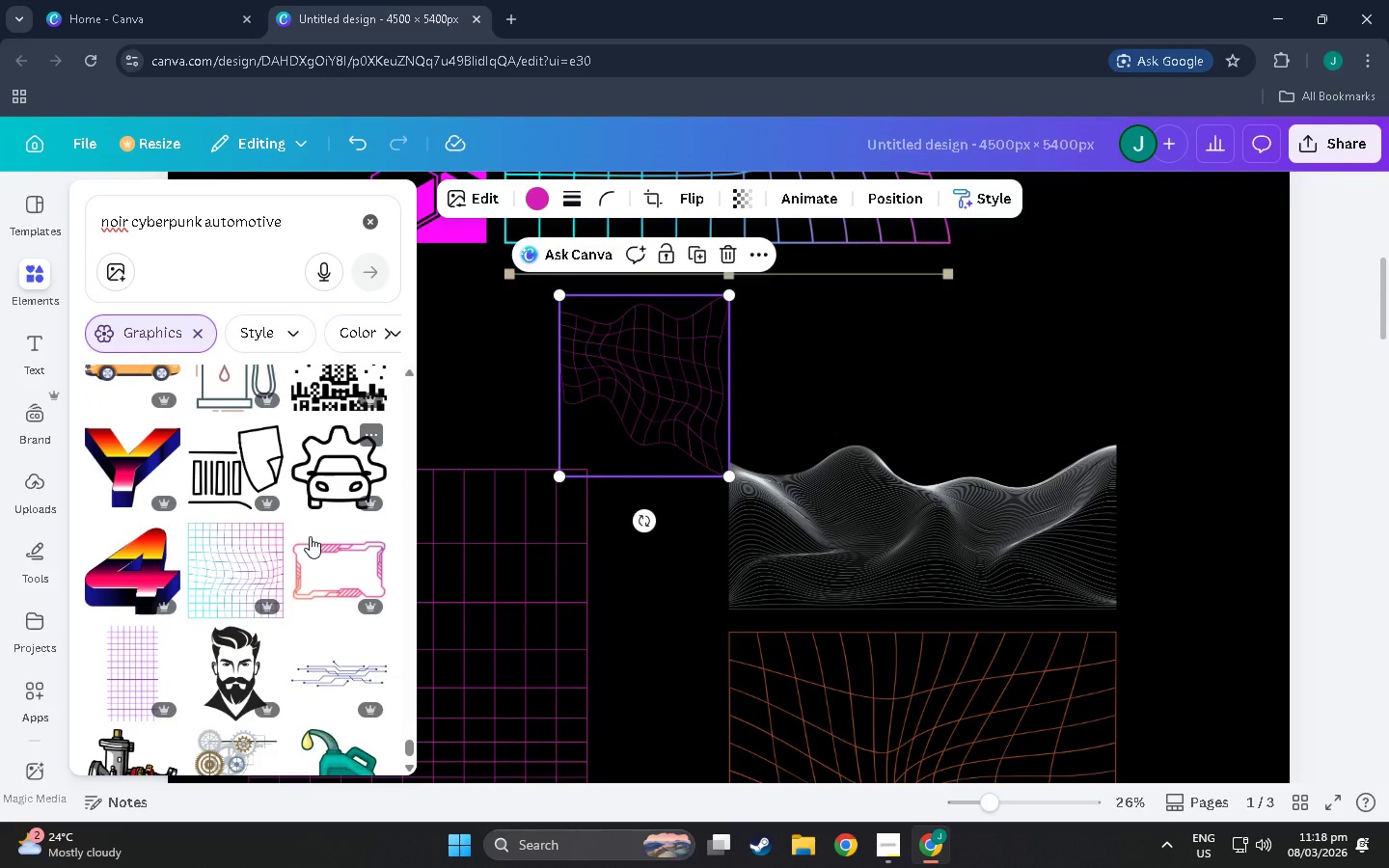 
scroll: coordinate [310, 536], scroll_direction: down, amount: 6.0
 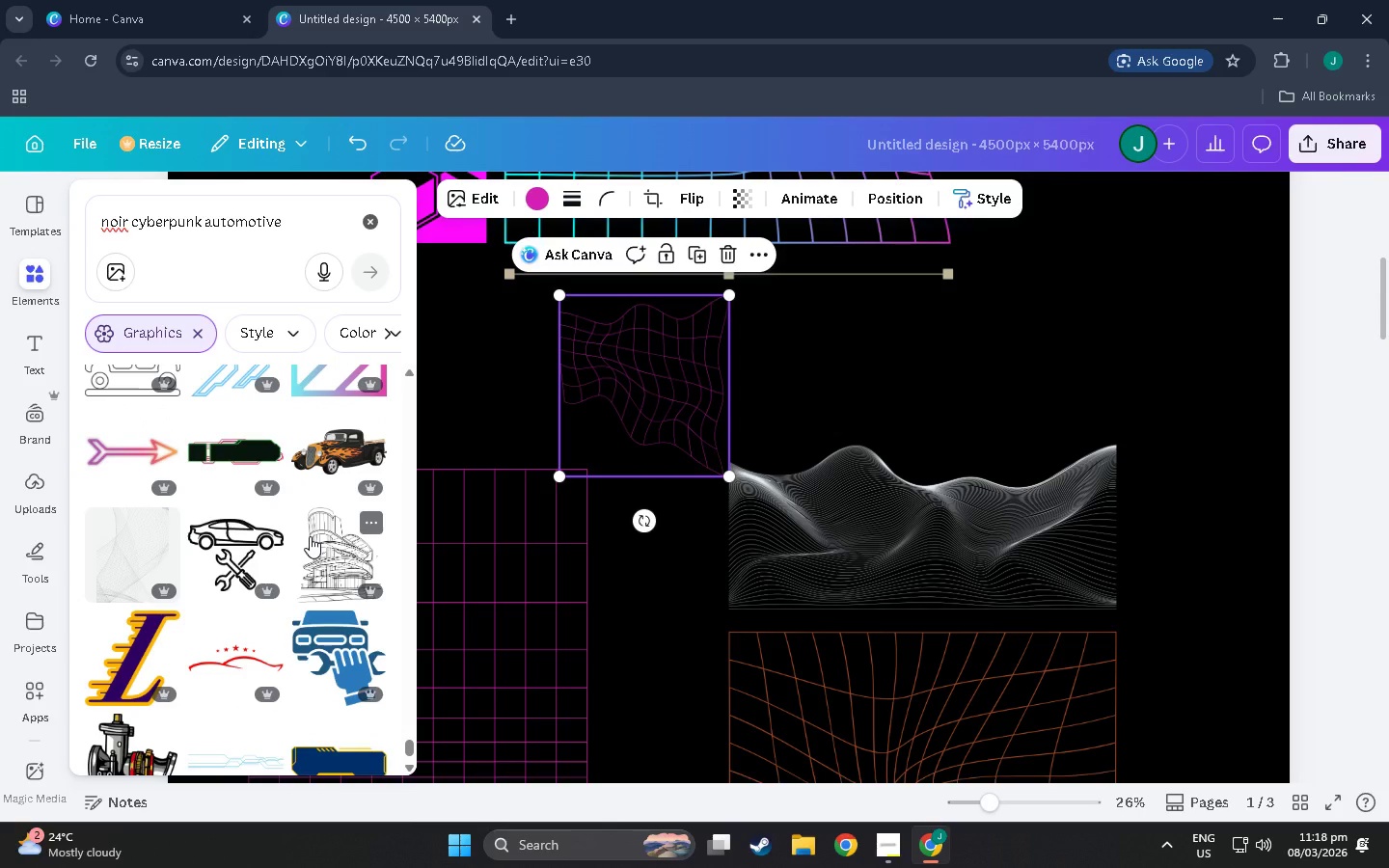 
scroll: coordinate [310, 536], scroll_direction: down, amount: 12.0
 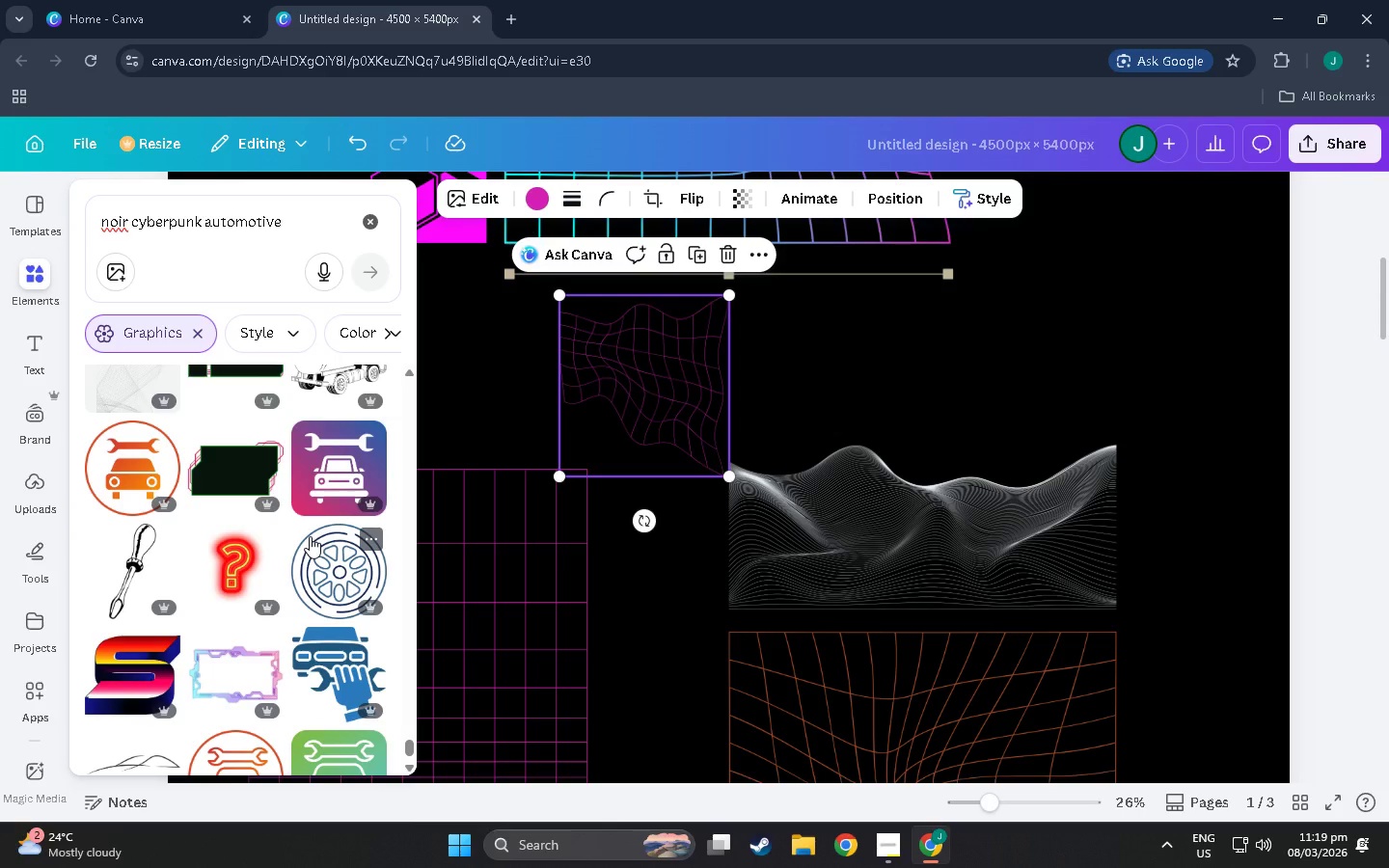 
scroll: coordinate [310, 536], scroll_direction: down, amount: 7.0
 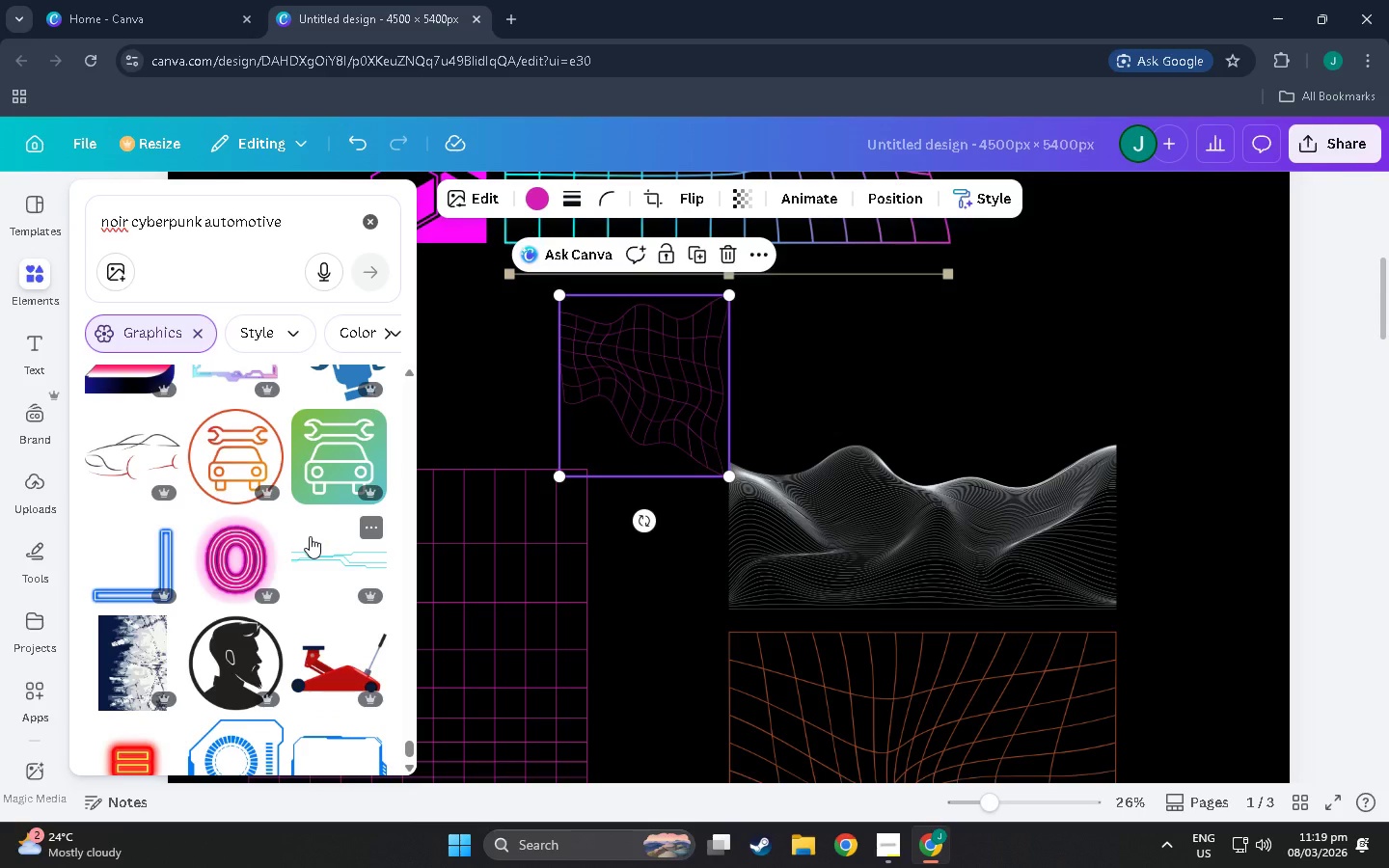 
scroll: coordinate [310, 536], scroll_direction: down, amount: 5.0
 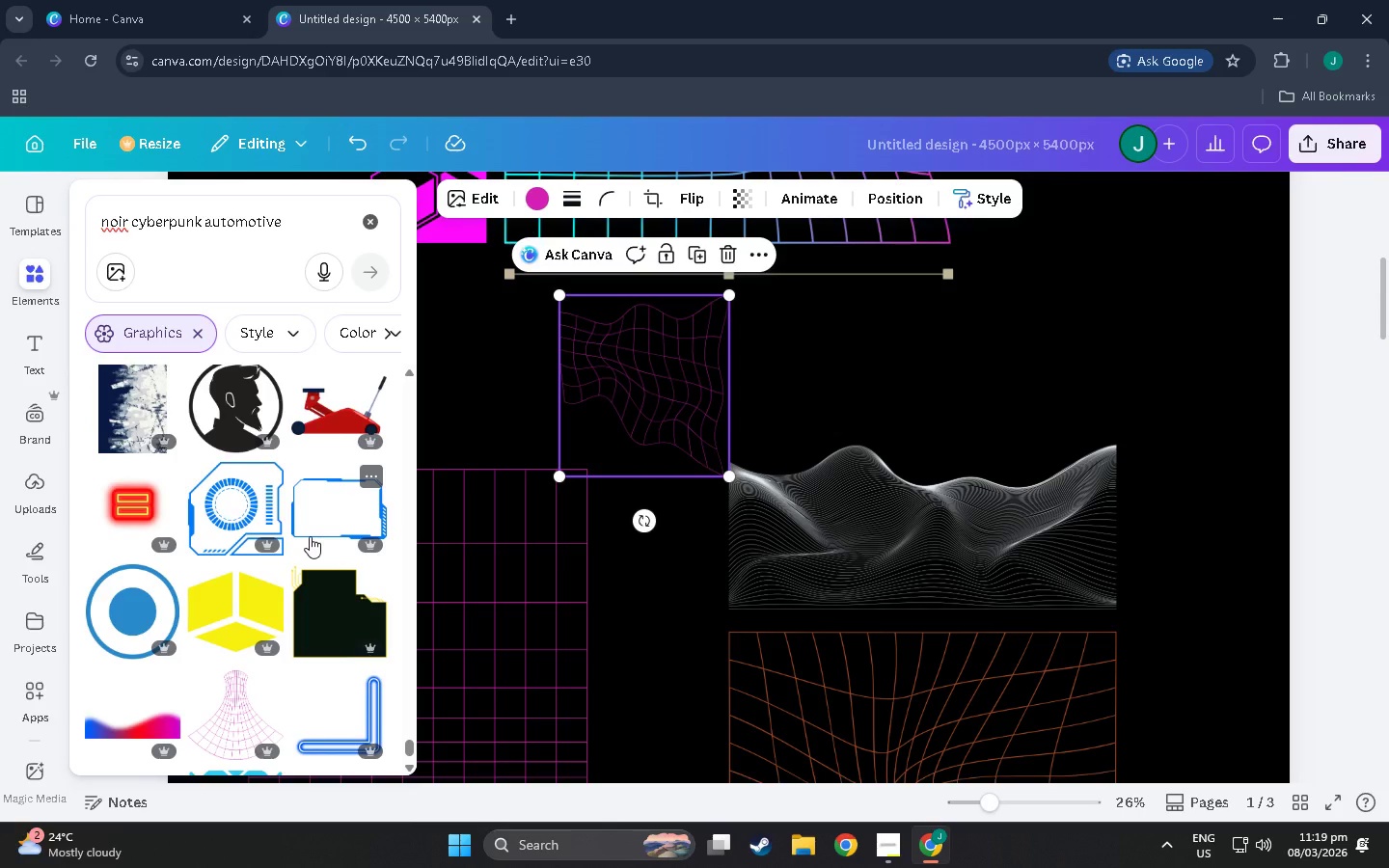 
scroll: coordinate [310, 536], scroll_direction: down, amount: 6.0
 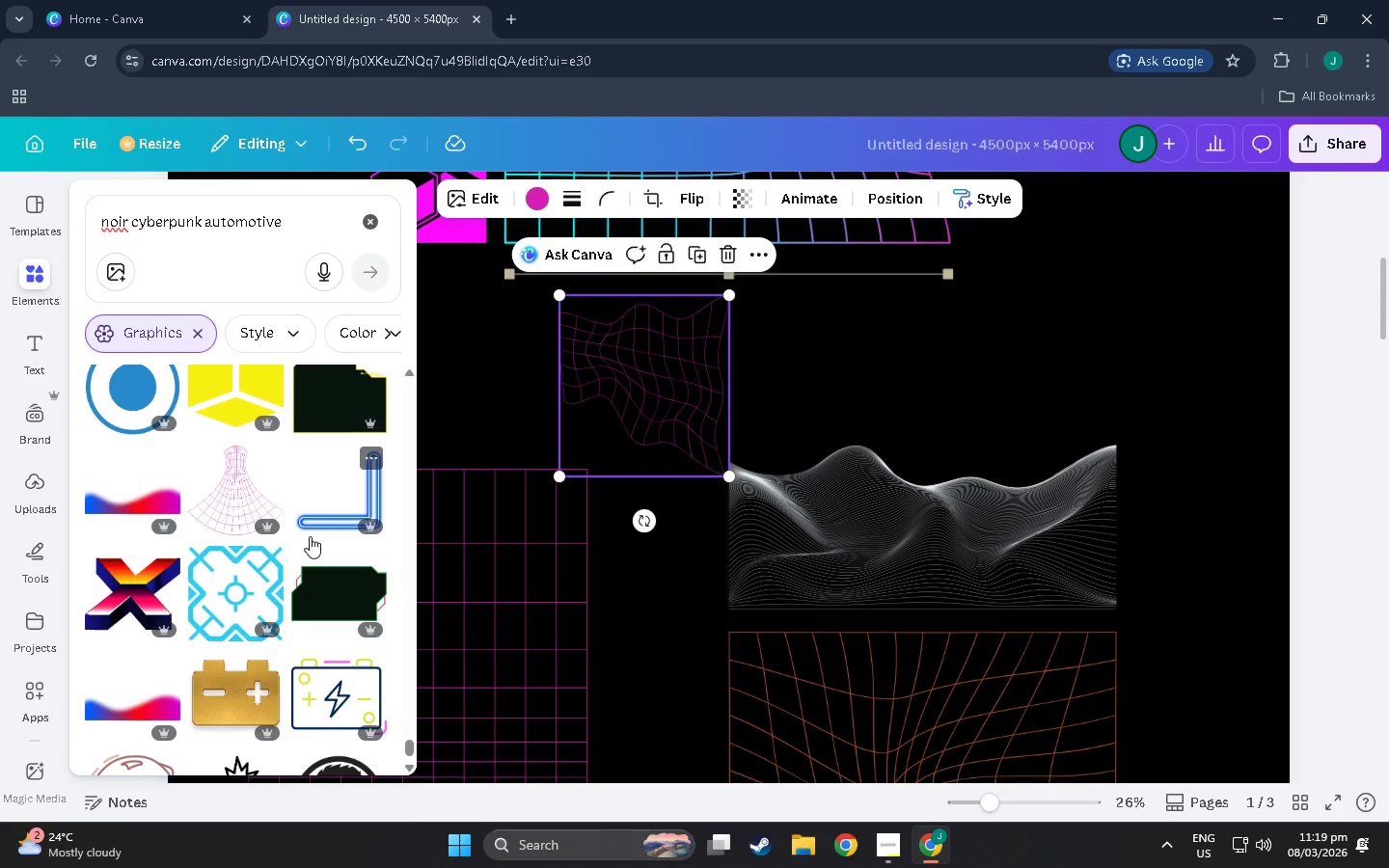 
scroll: coordinate [310, 536], scroll_direction: down, amount: 5.0
 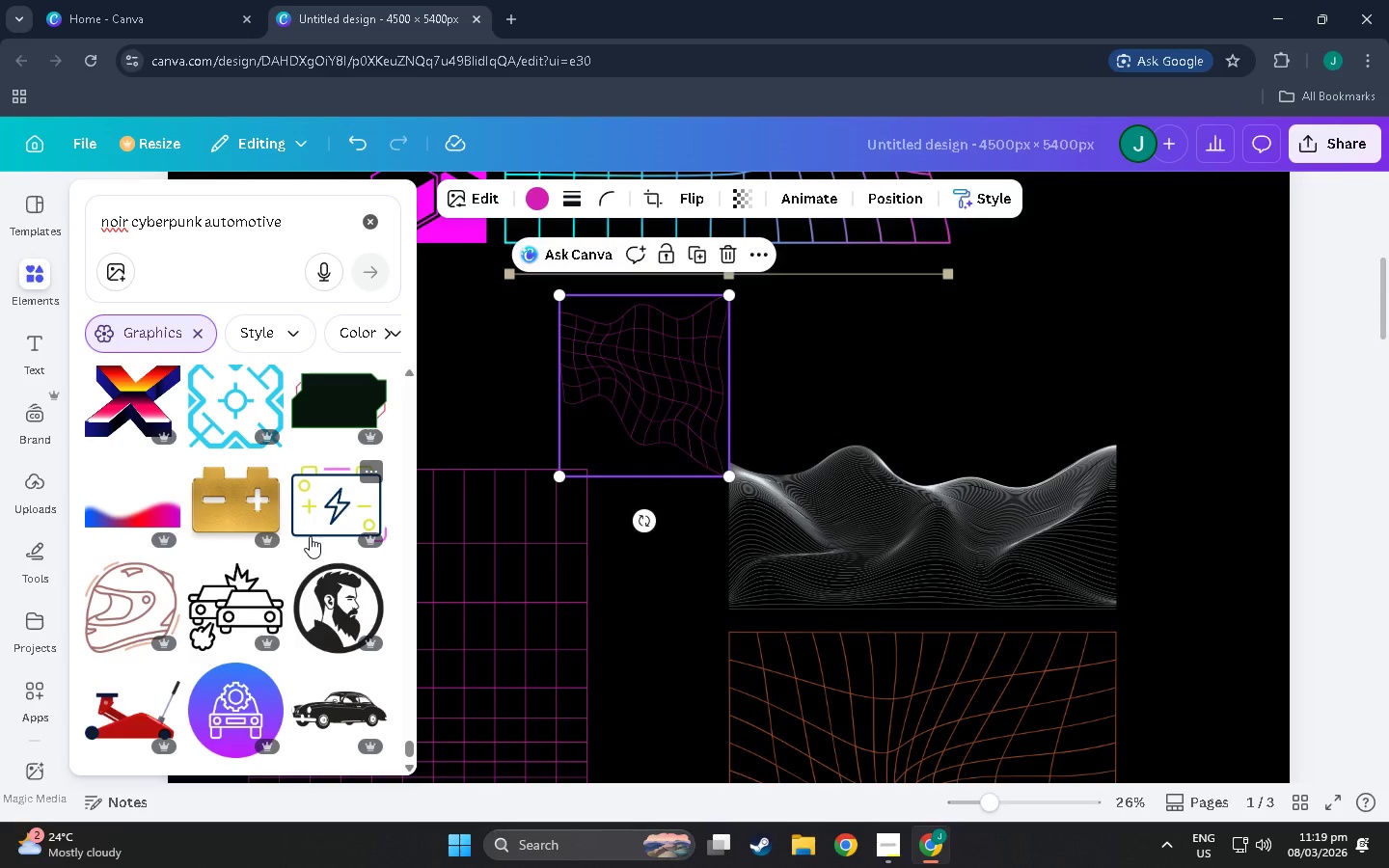 
scroll: coordinate [362, 490], scroll_direction: down, amount: 9.0
 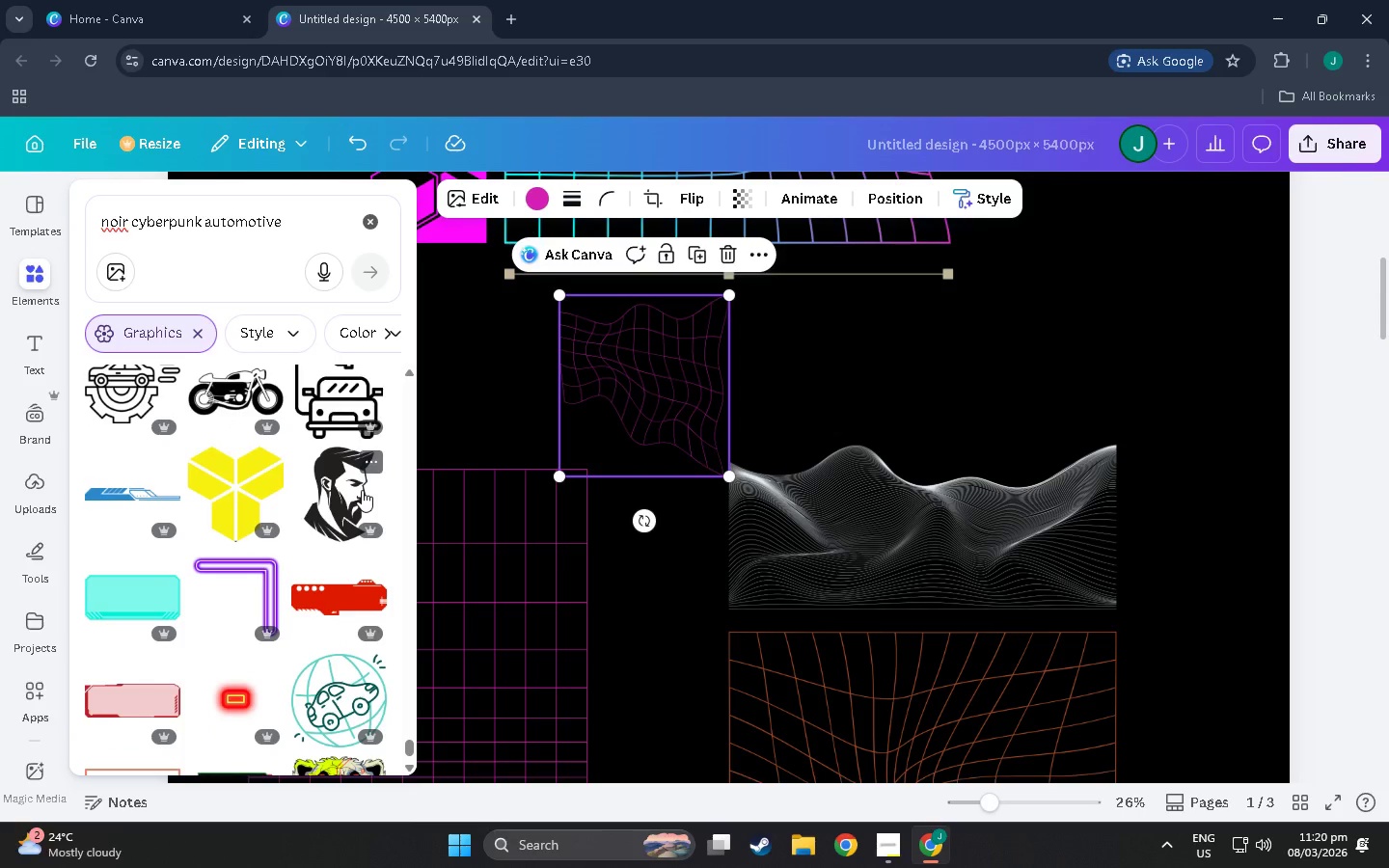 
scroll: coordinate [180, 463], scroll_direction: down, amount: 6.0
 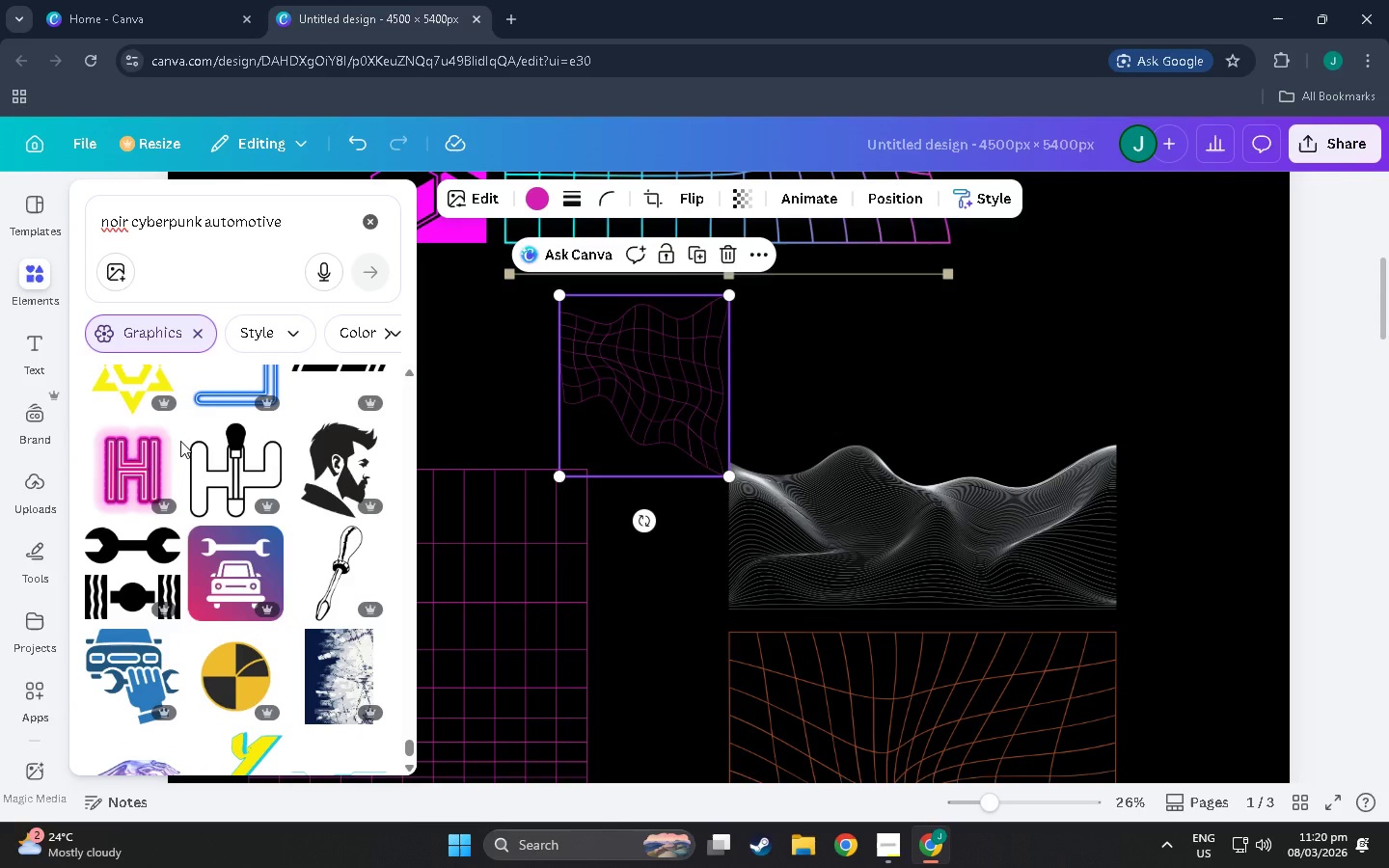 
scroll: coordinate [231, 533], scroll_direction: down, amount: 46.0
 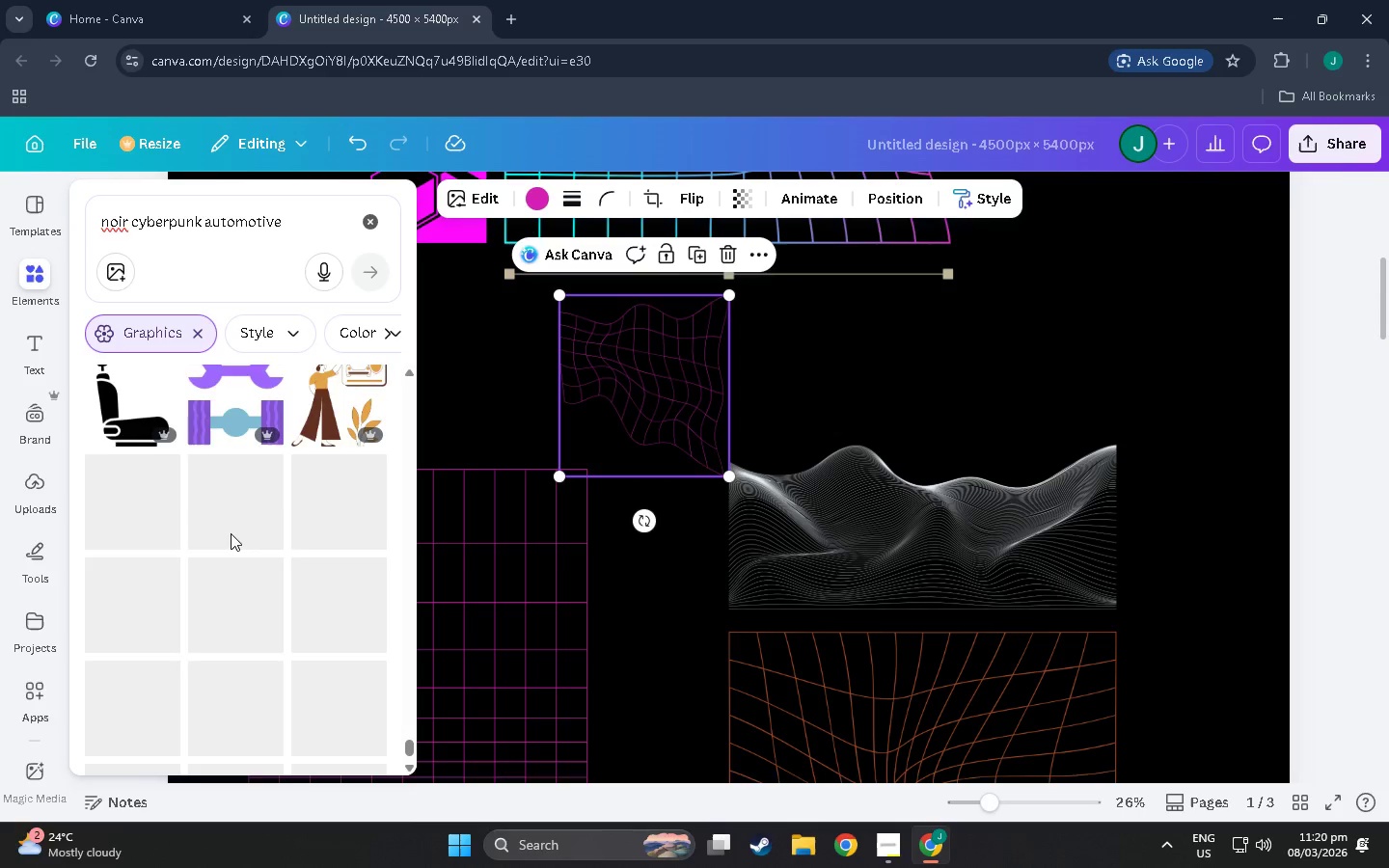 
scroll: coordinate [225, 630], scroll_direction: down, amount: 96.0
 